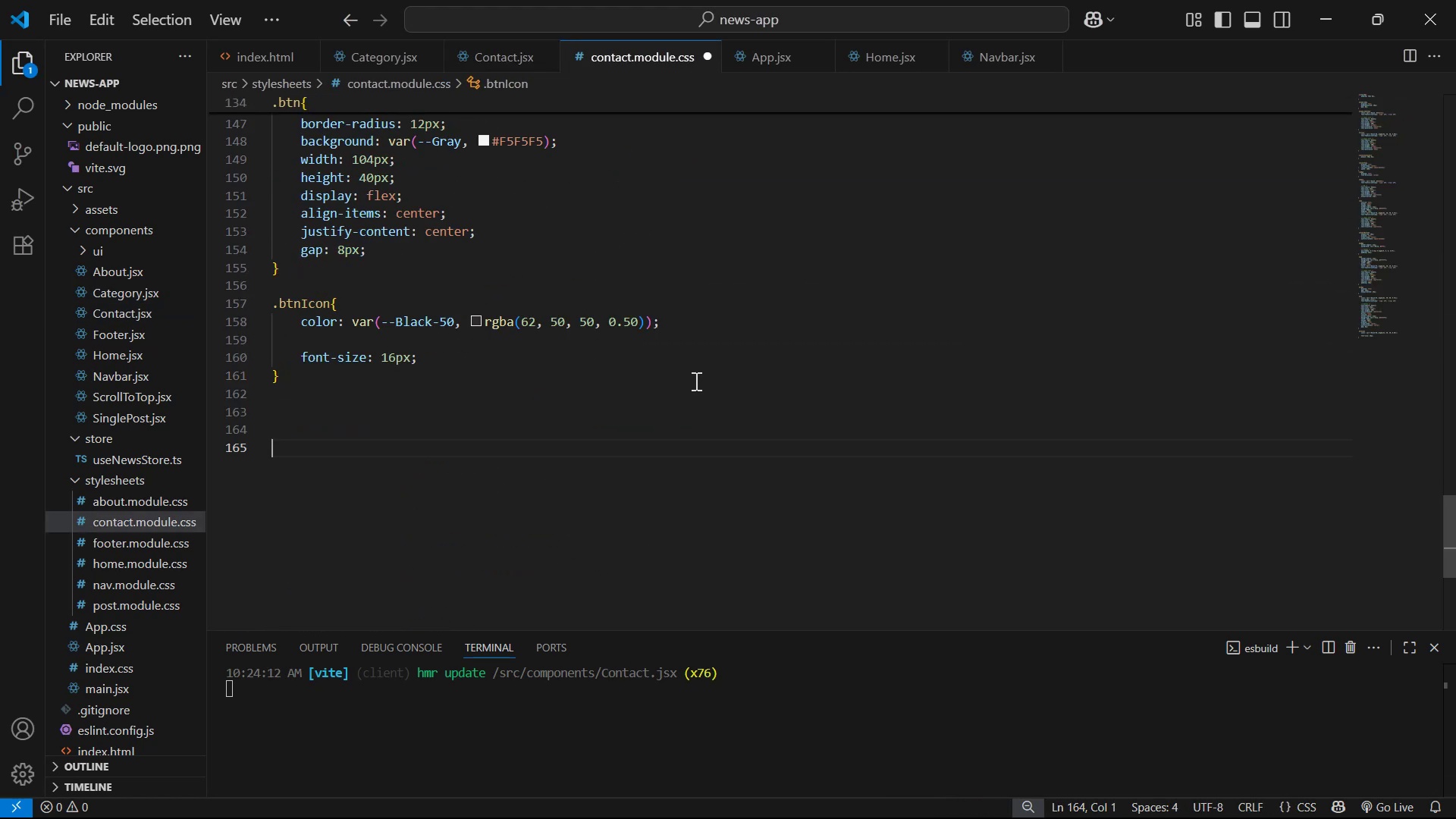 
key(Control+ControlLeft)
 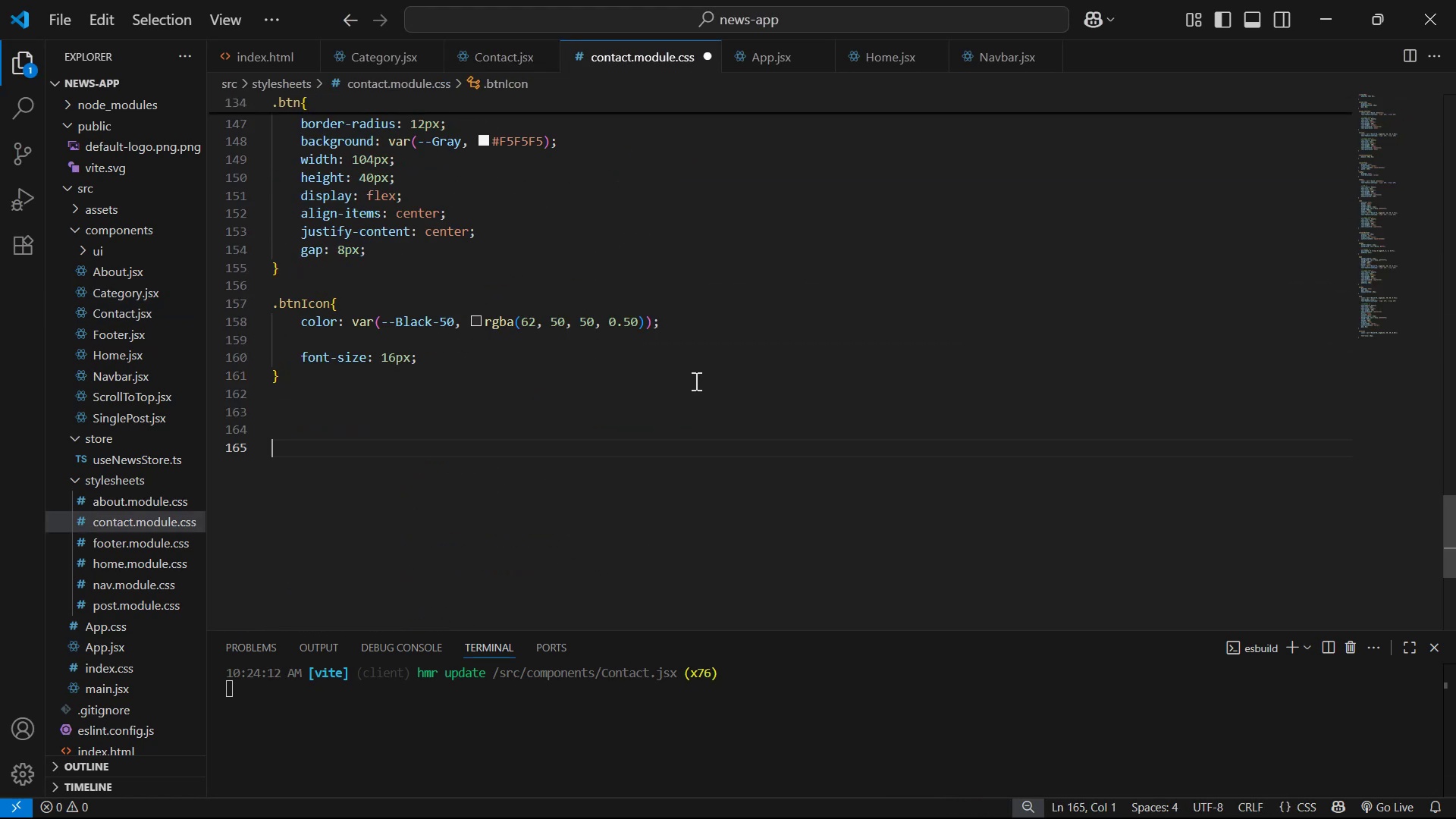 
key(Control+V)
 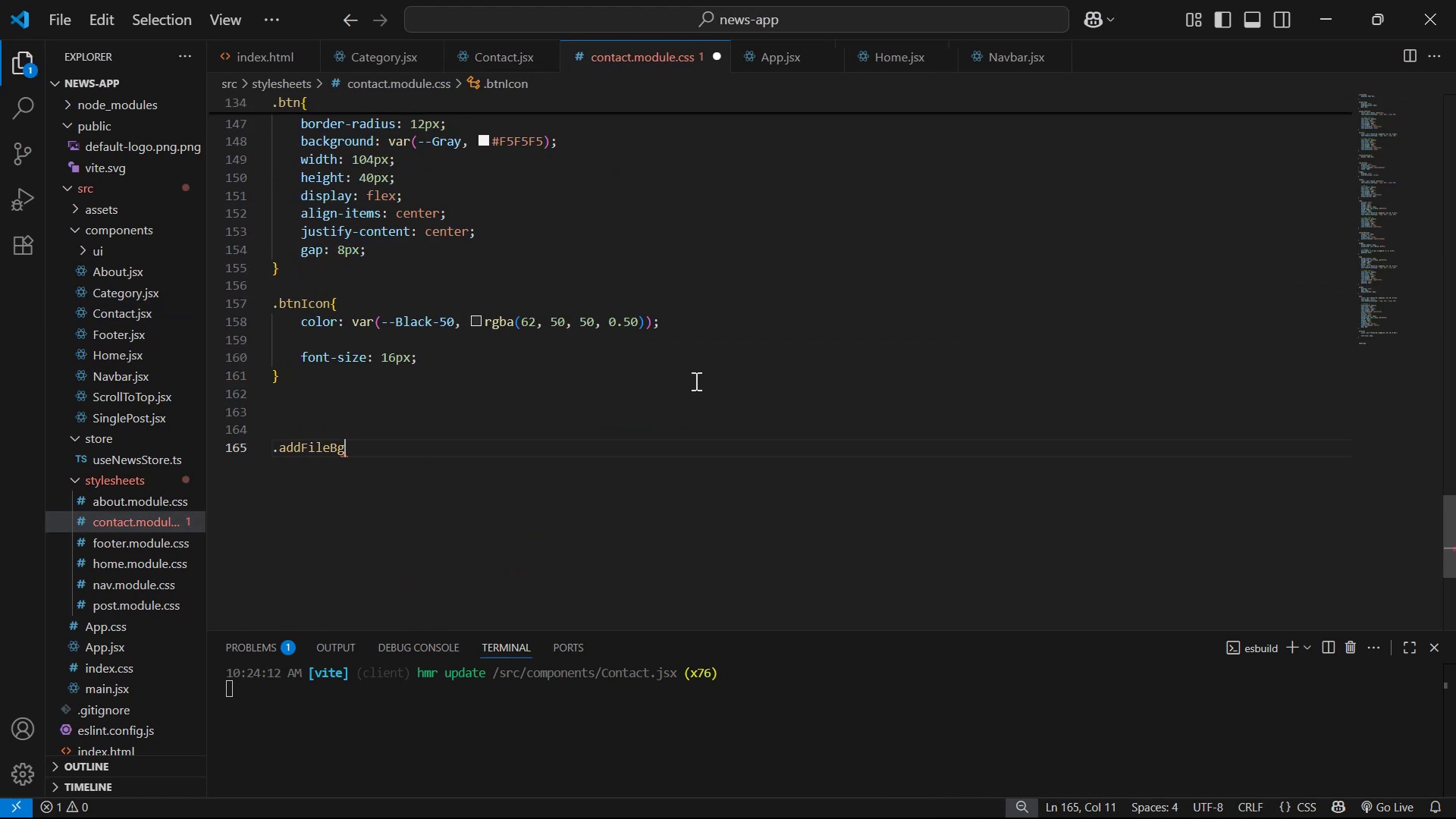 
key(Shift+ShiftLeft)
 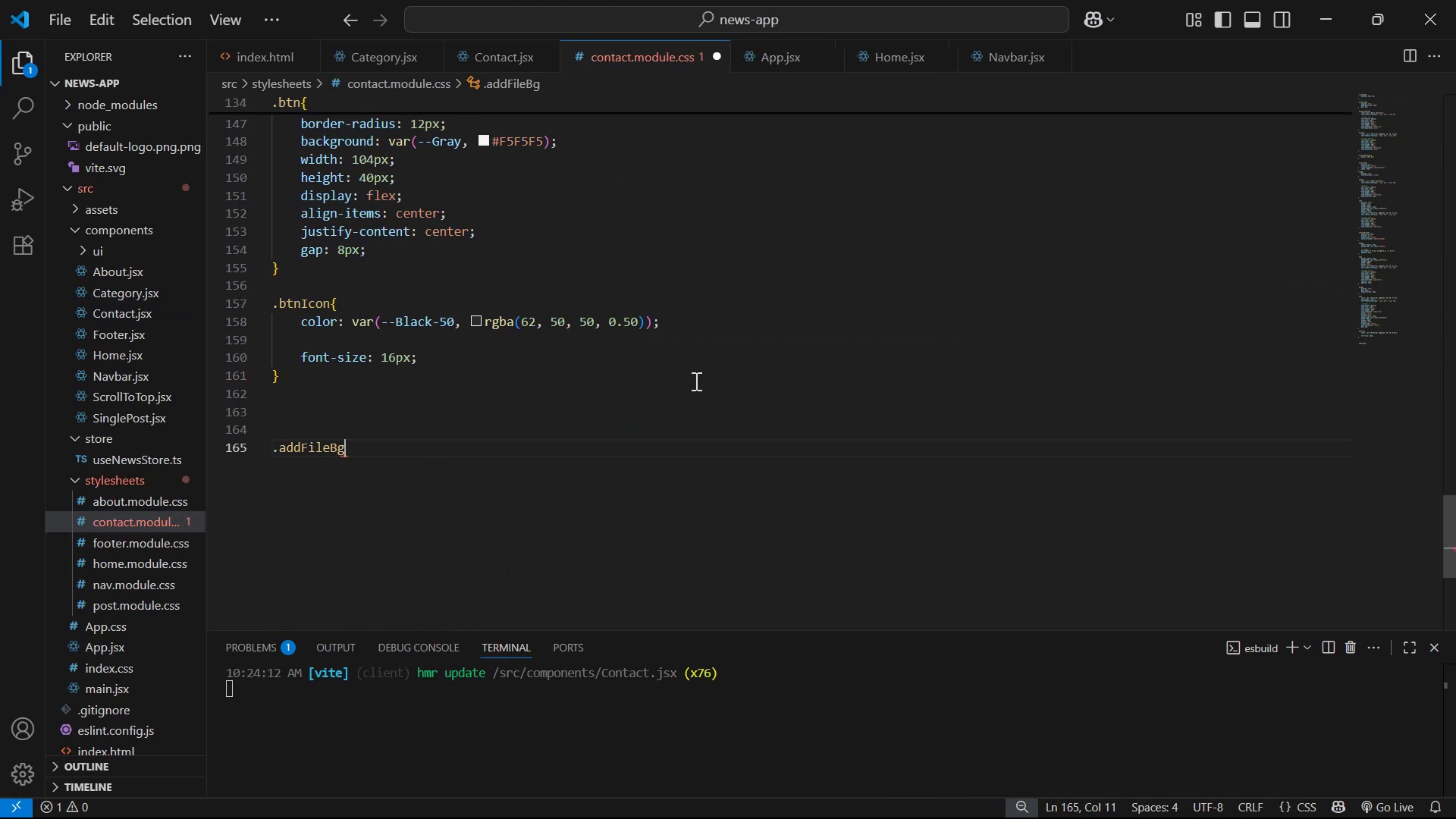 
key(Shift+BracketLeft)
 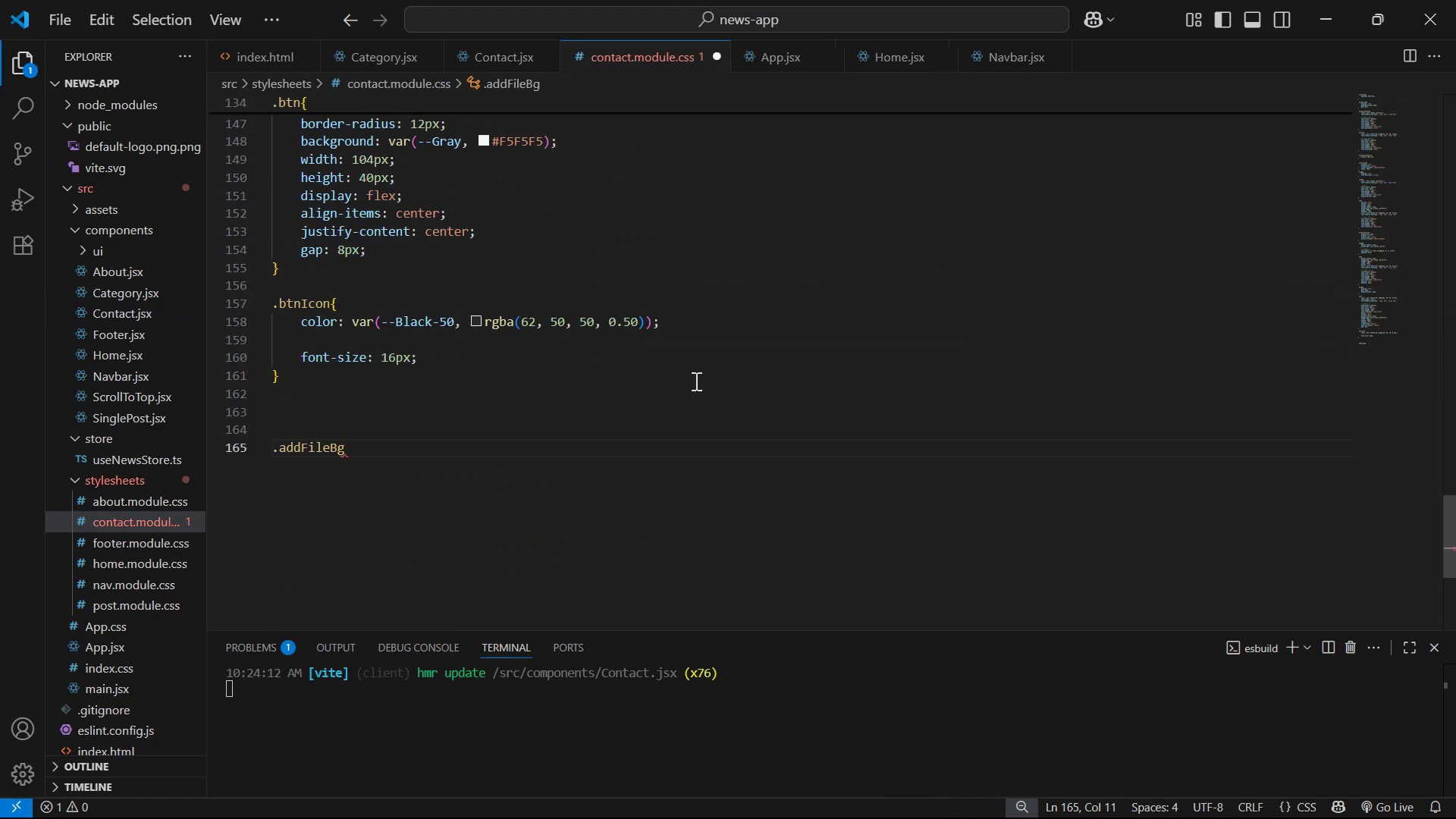 
key(Enter)
 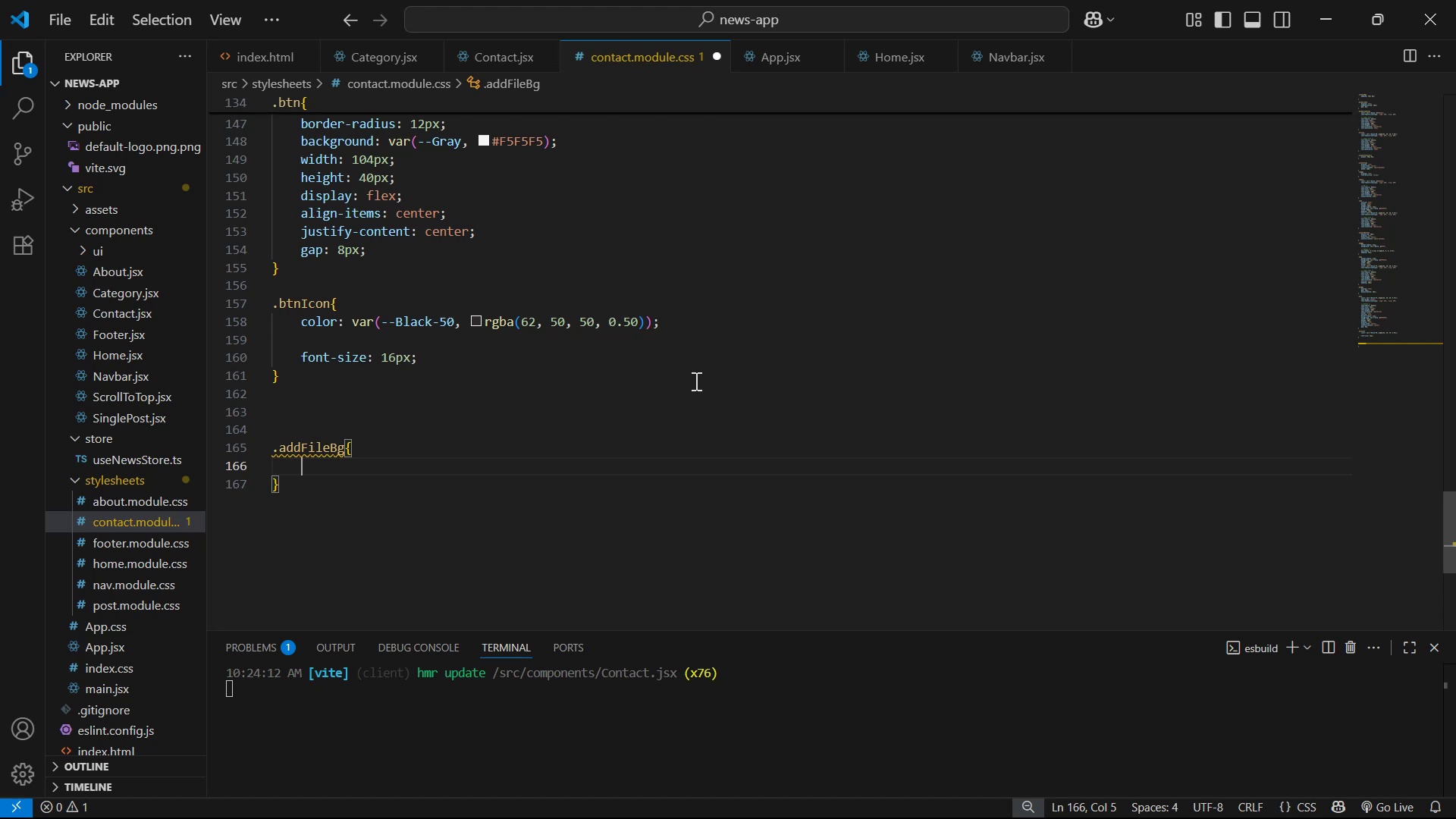 
wait(8.68)
 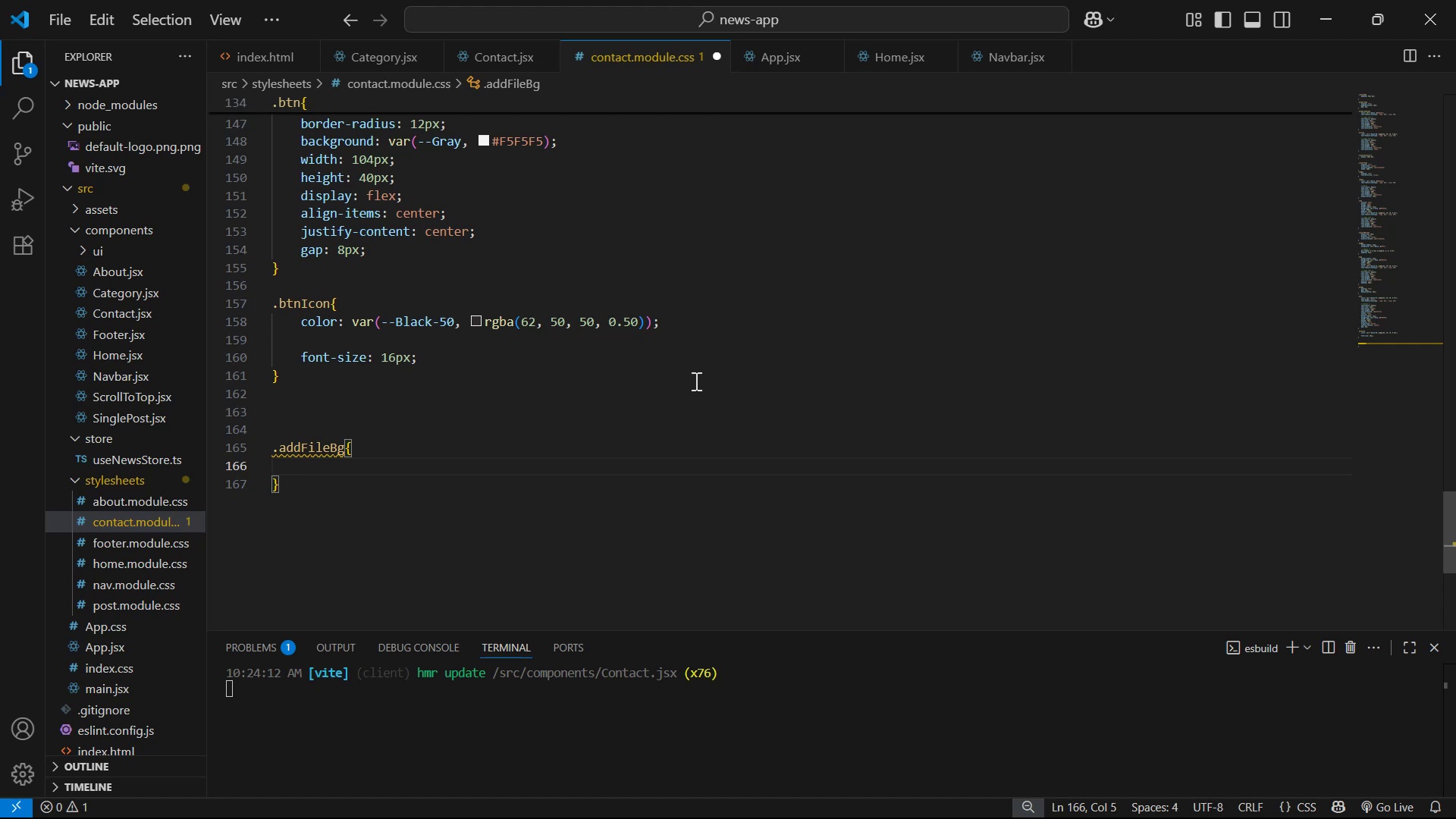 
key(Alt+Tab)
 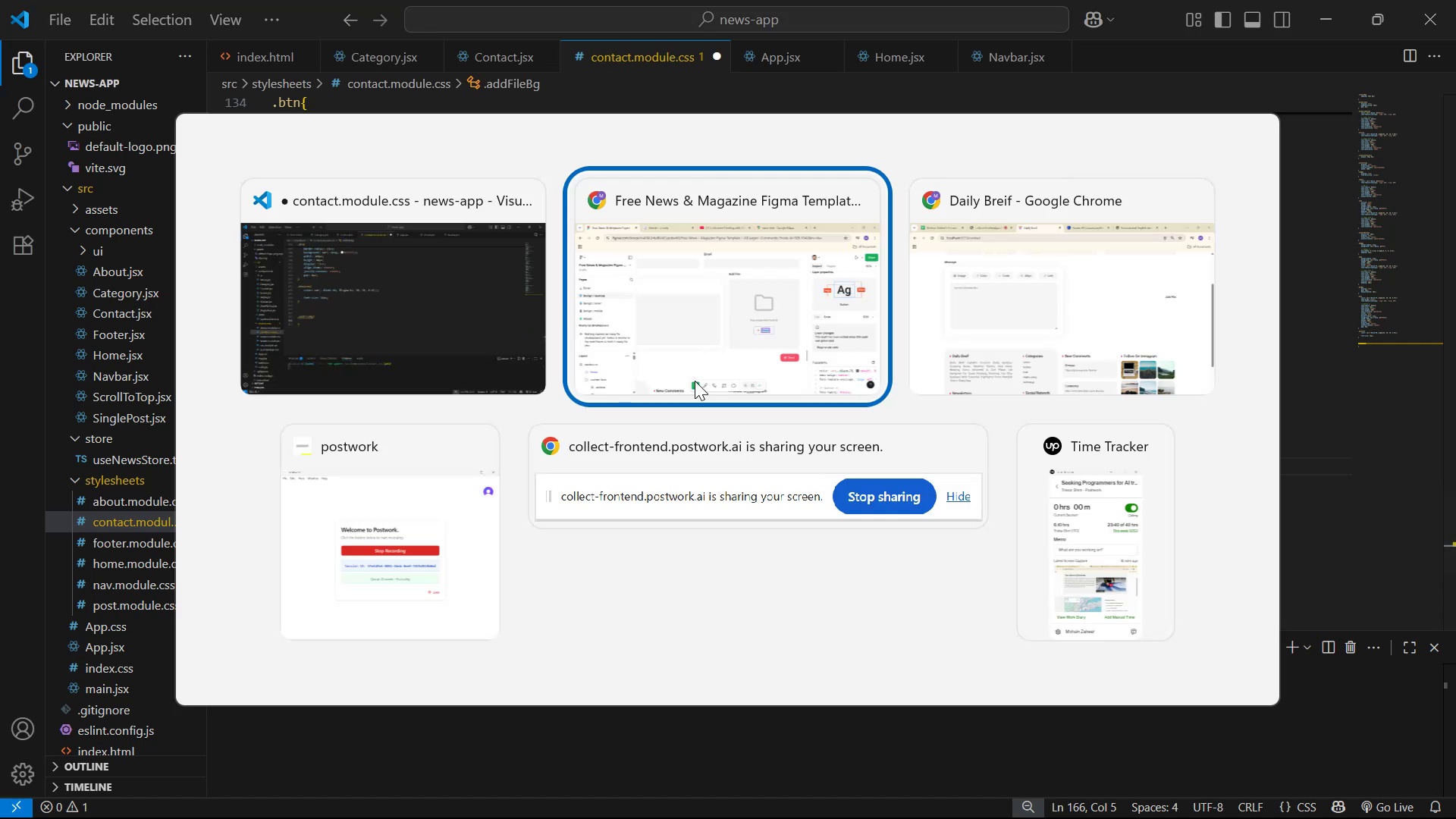 
hold_key(key=ControlLeft, duration=1.51)
left_click([1066, 278])
 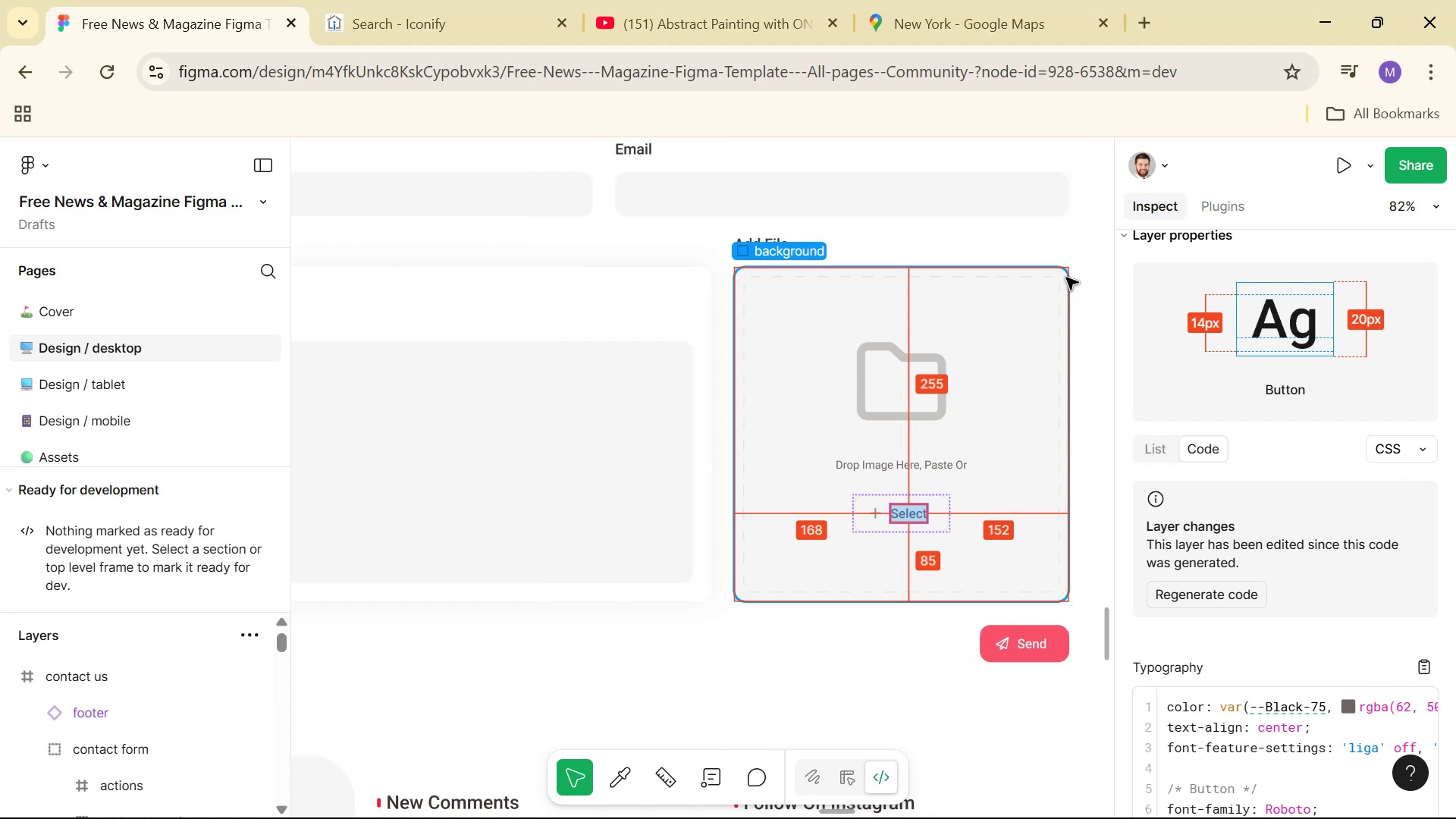 
key(Control+ControlLeft)
 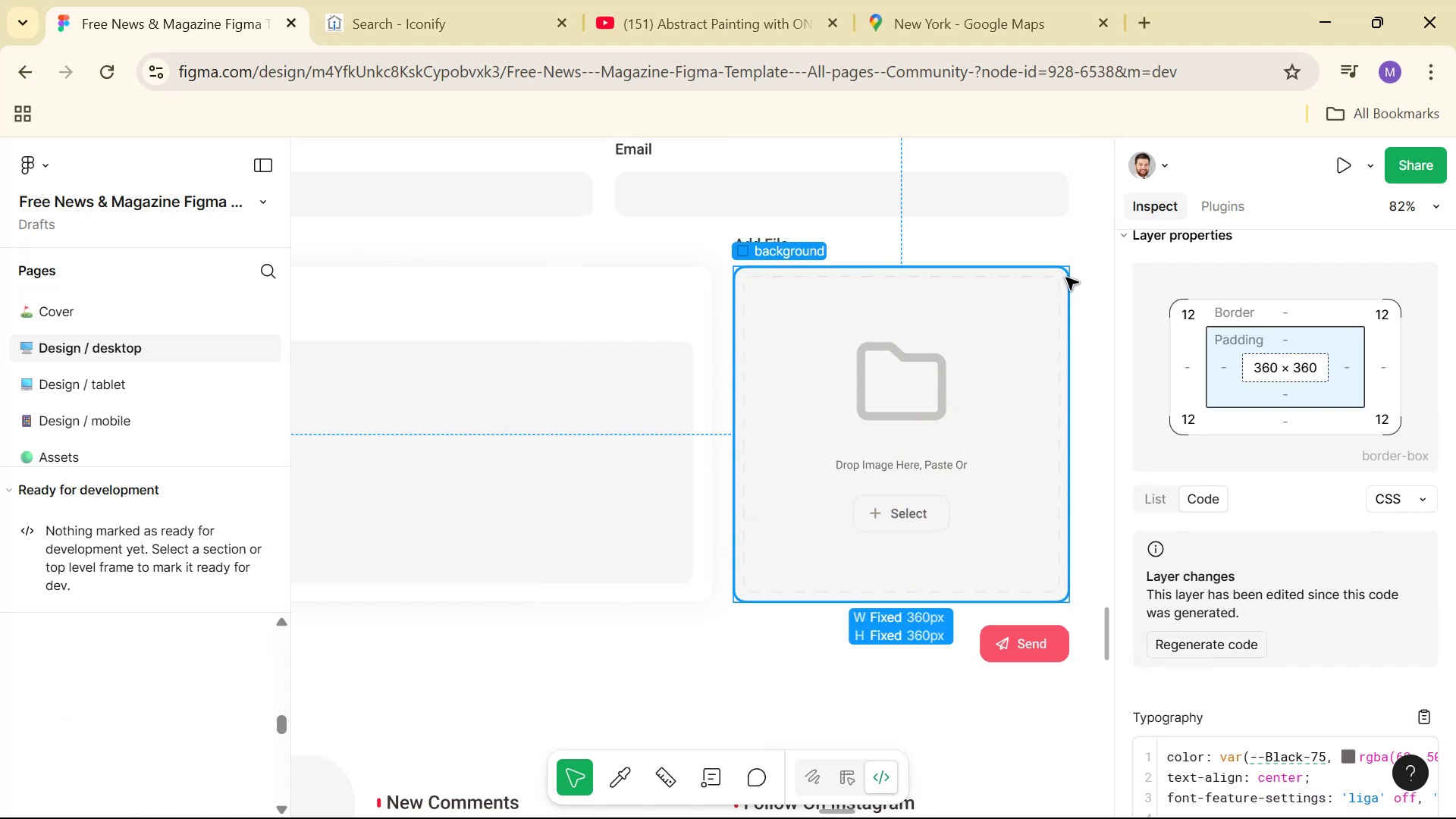 
key(Control+ControlLeft)
 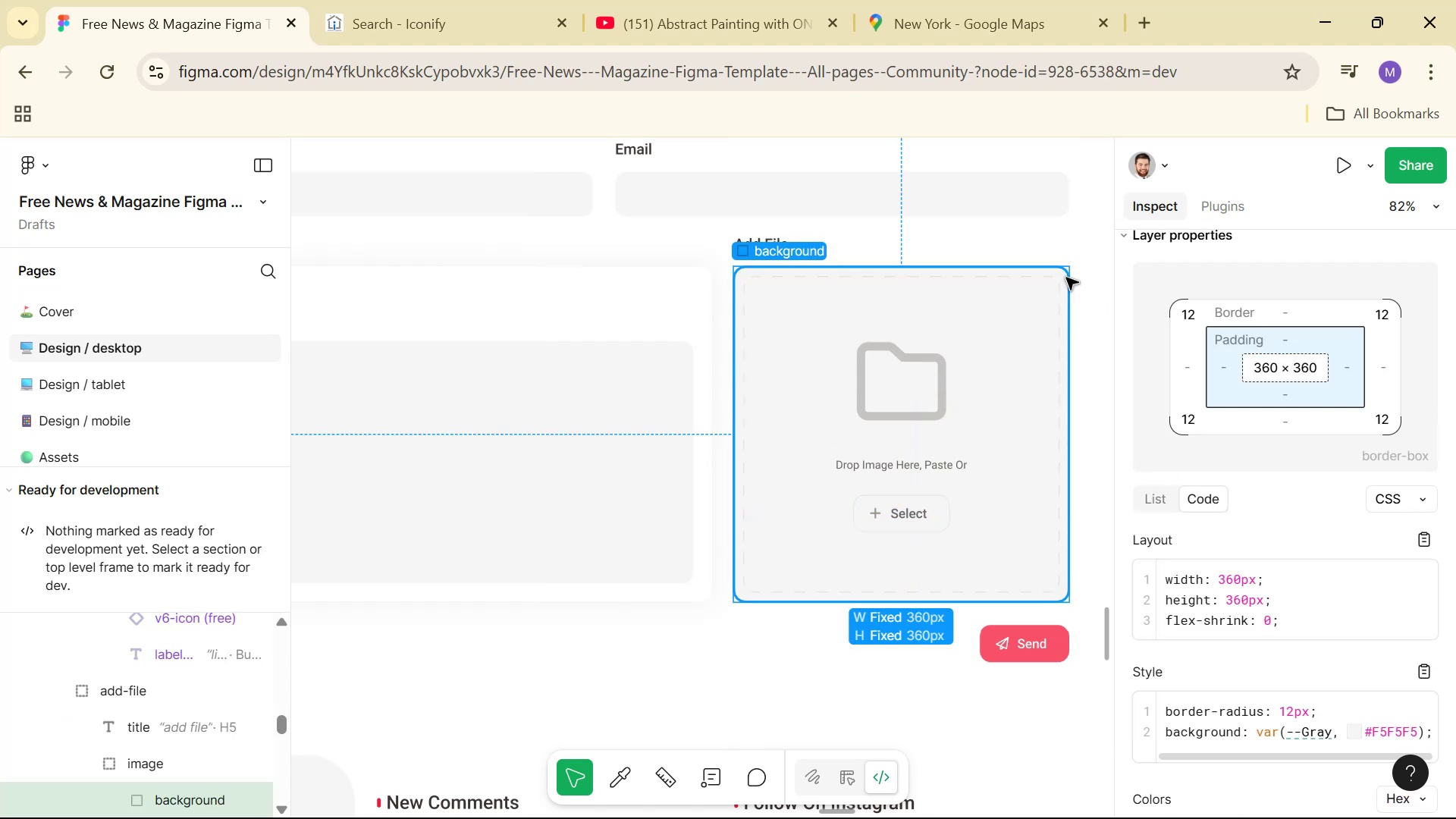 
key(Control+ControlLeft)
 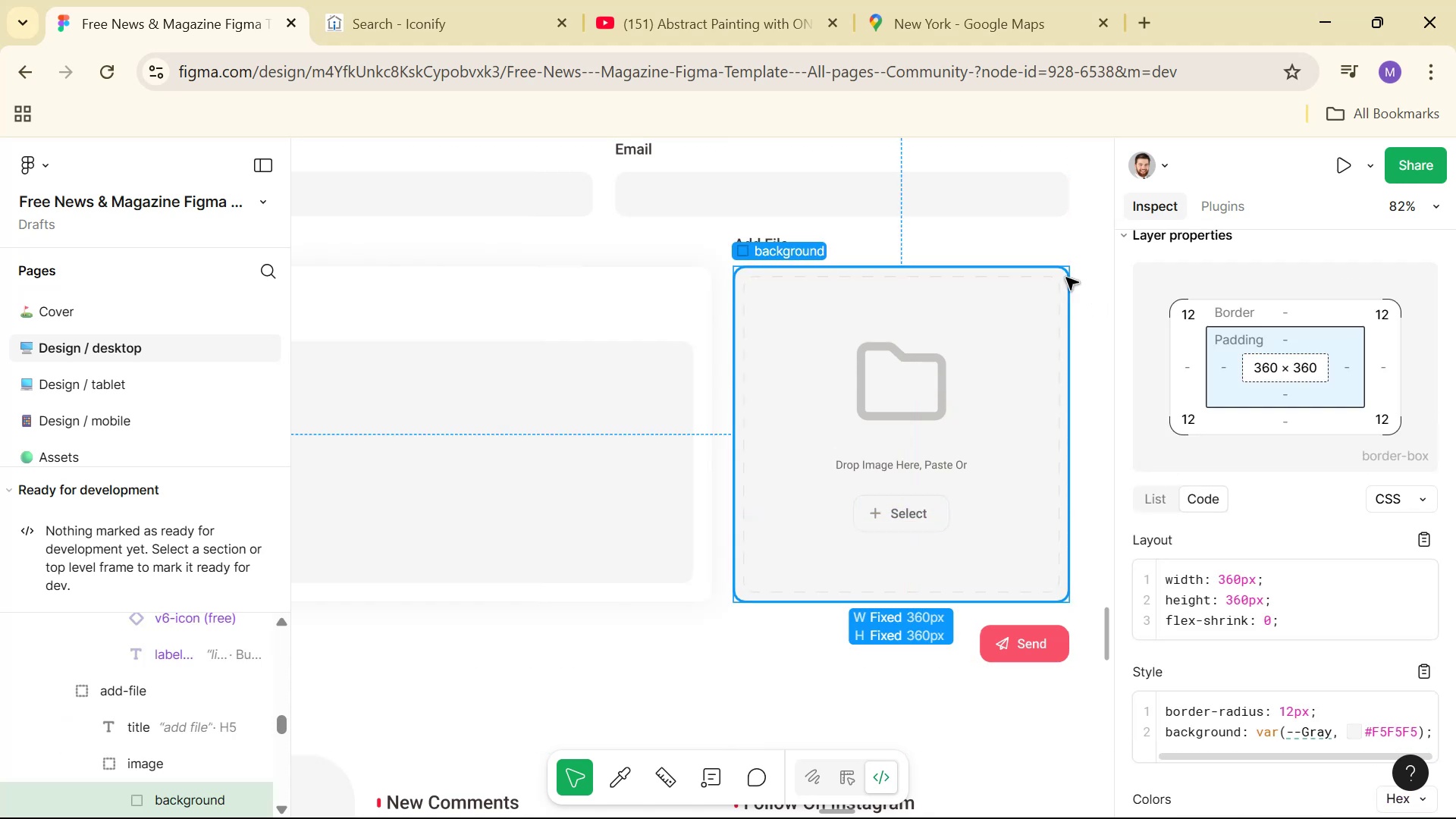 
key(Control+ControlLeft)
 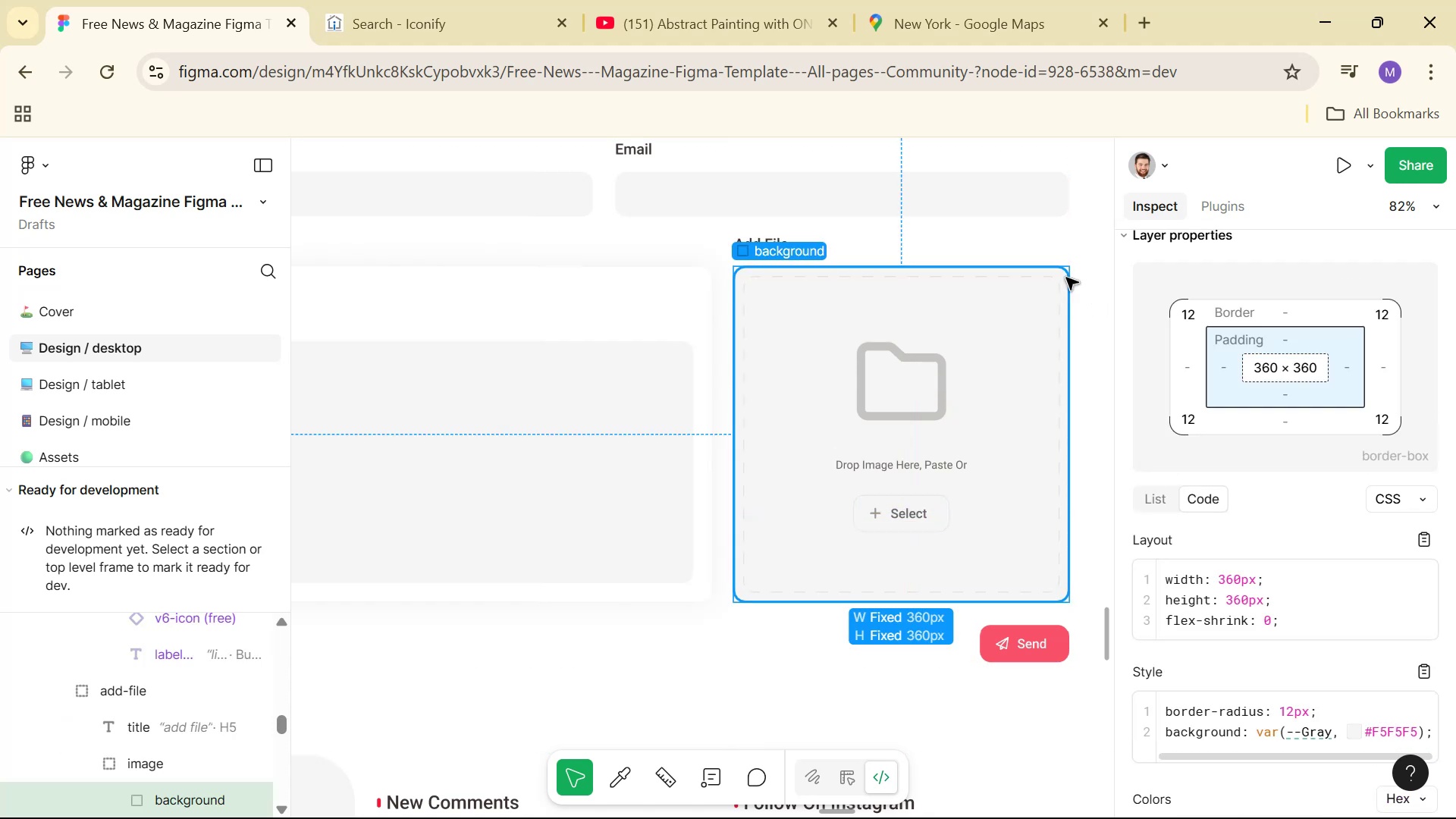 
key(Control+ControlLeft)
 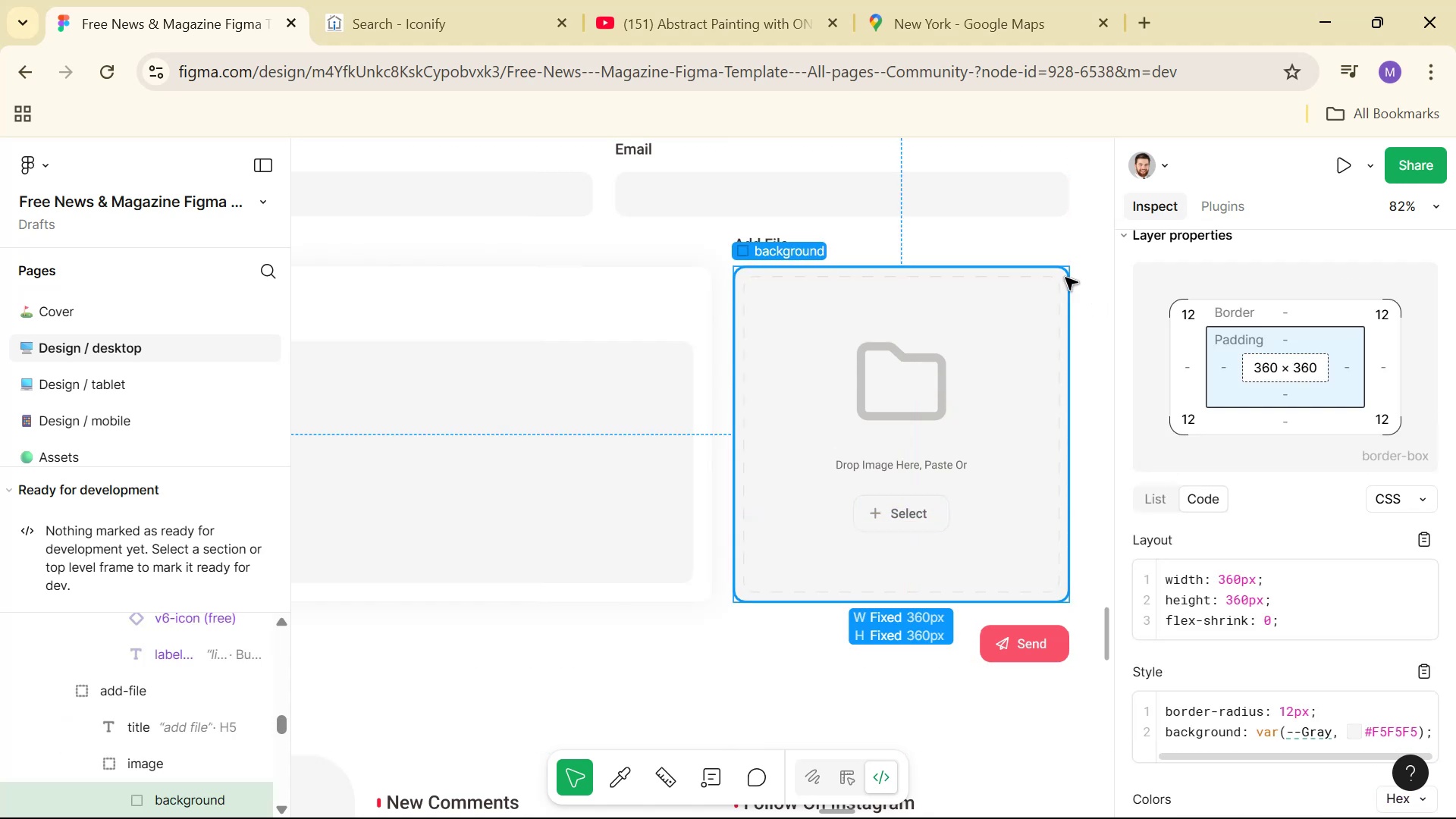 
key(Control+ControlLeft)
 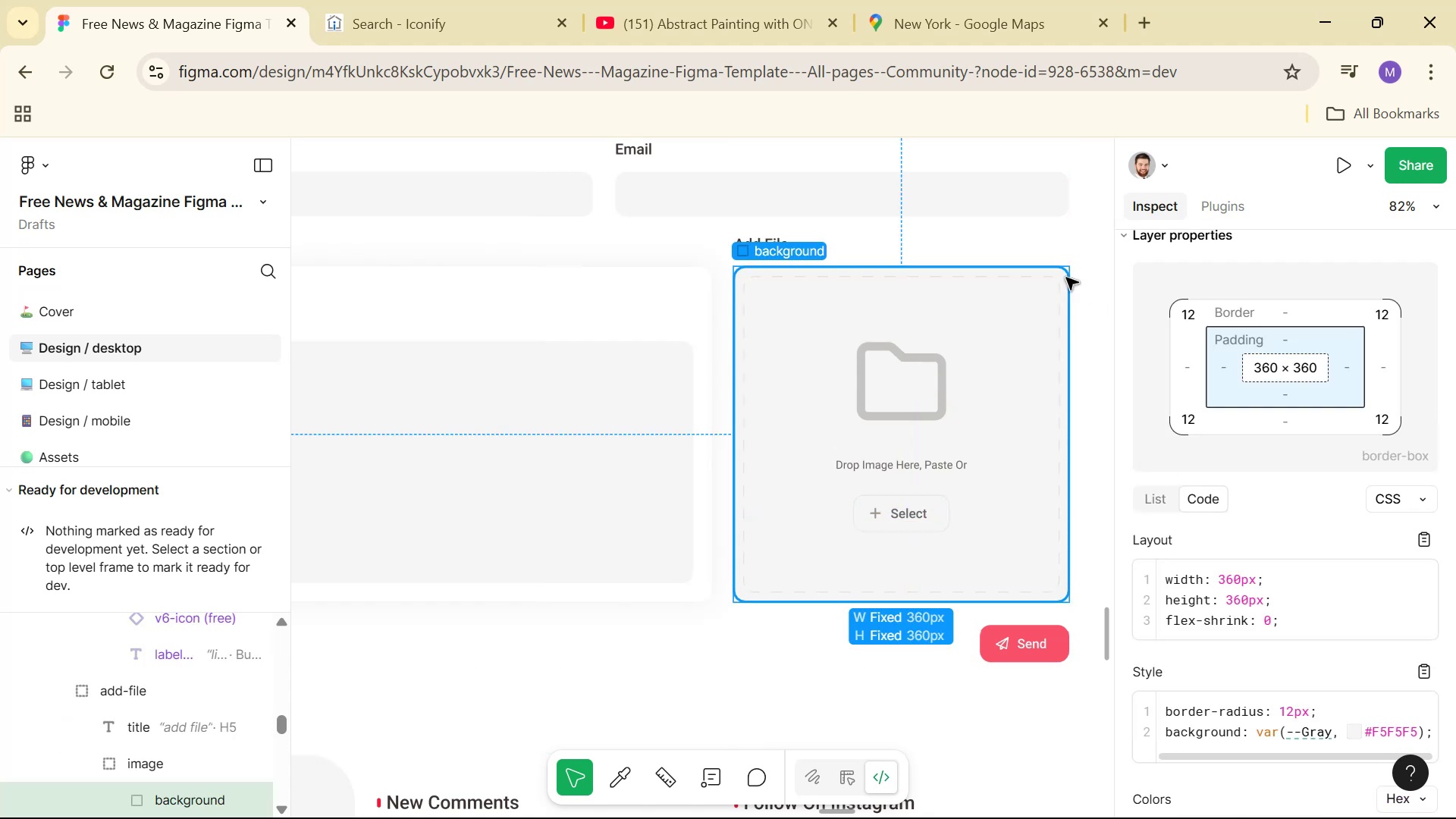 
key(Control+ControlLeft)
 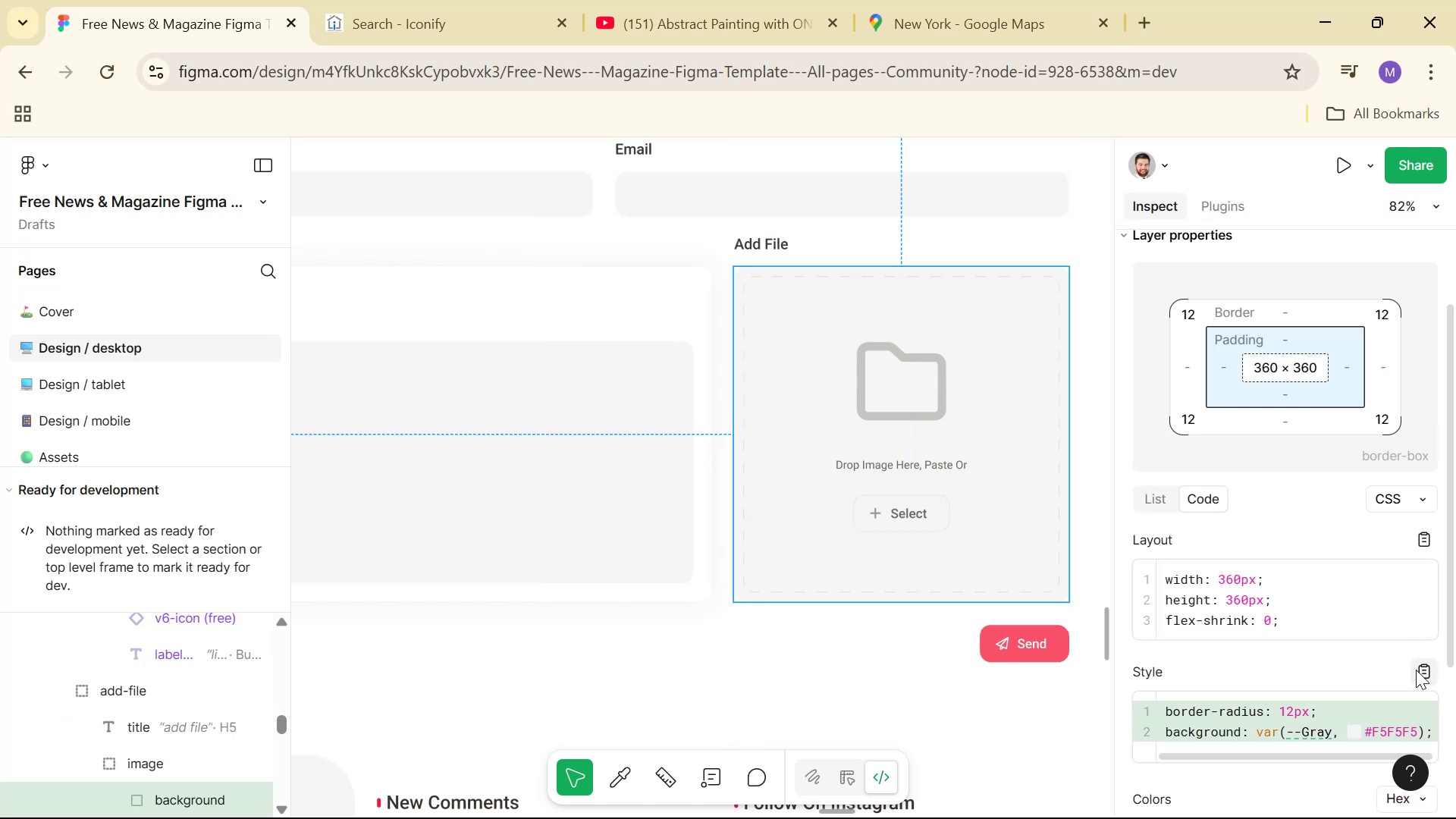 
left_click([1416, 670])
 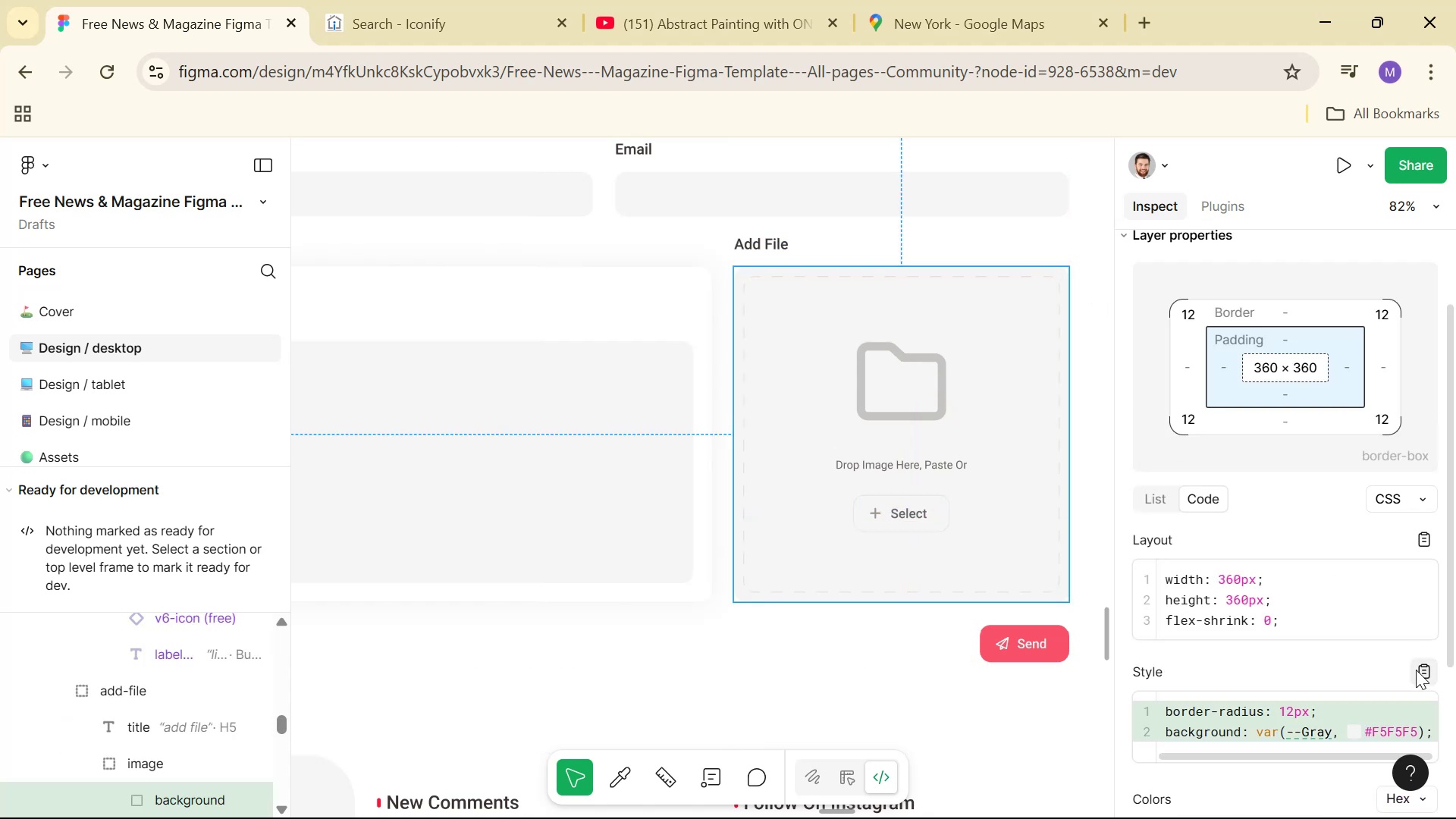 
key(Alt+AltLeft)
 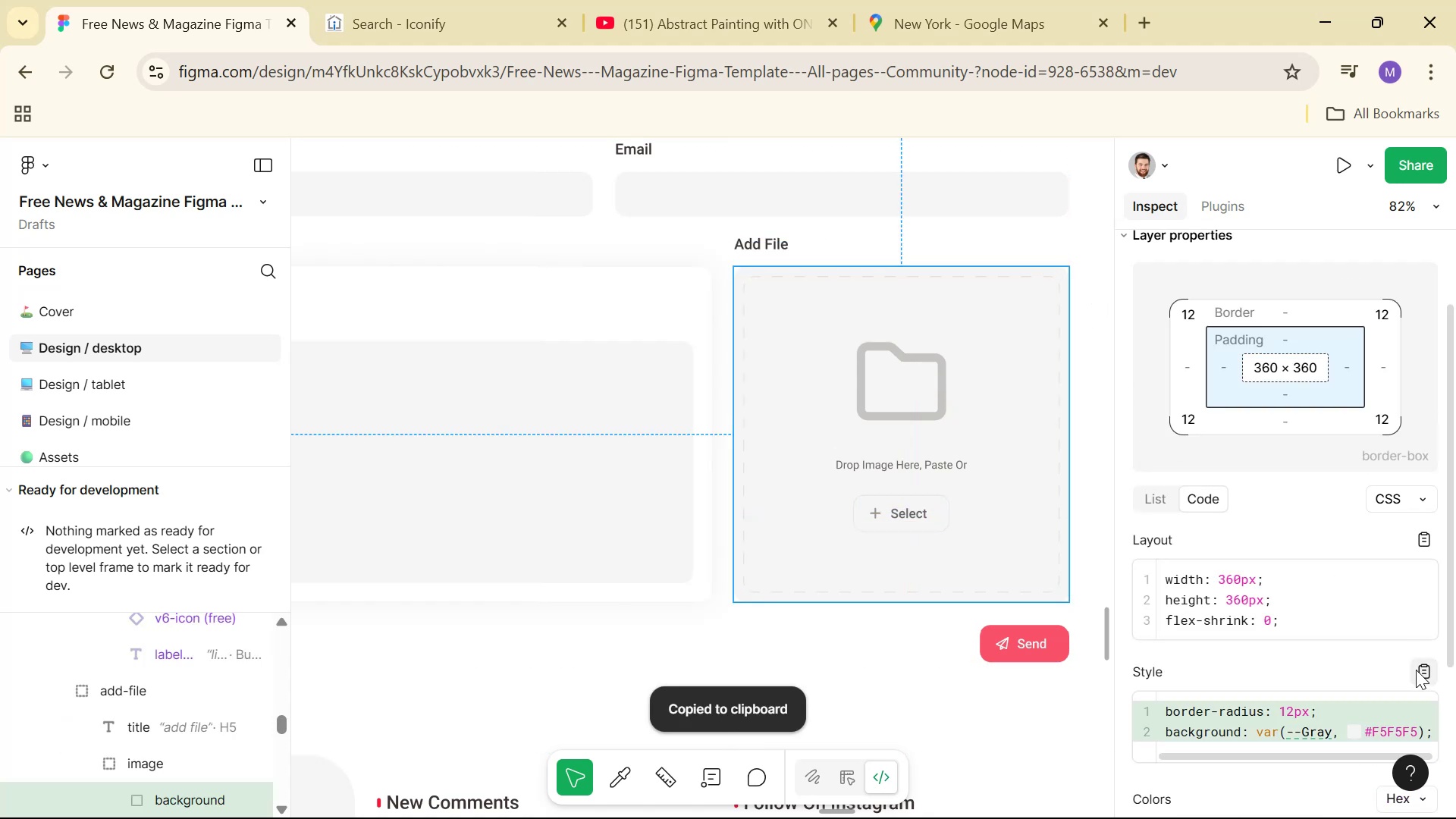 
key(Alt+Tab)
 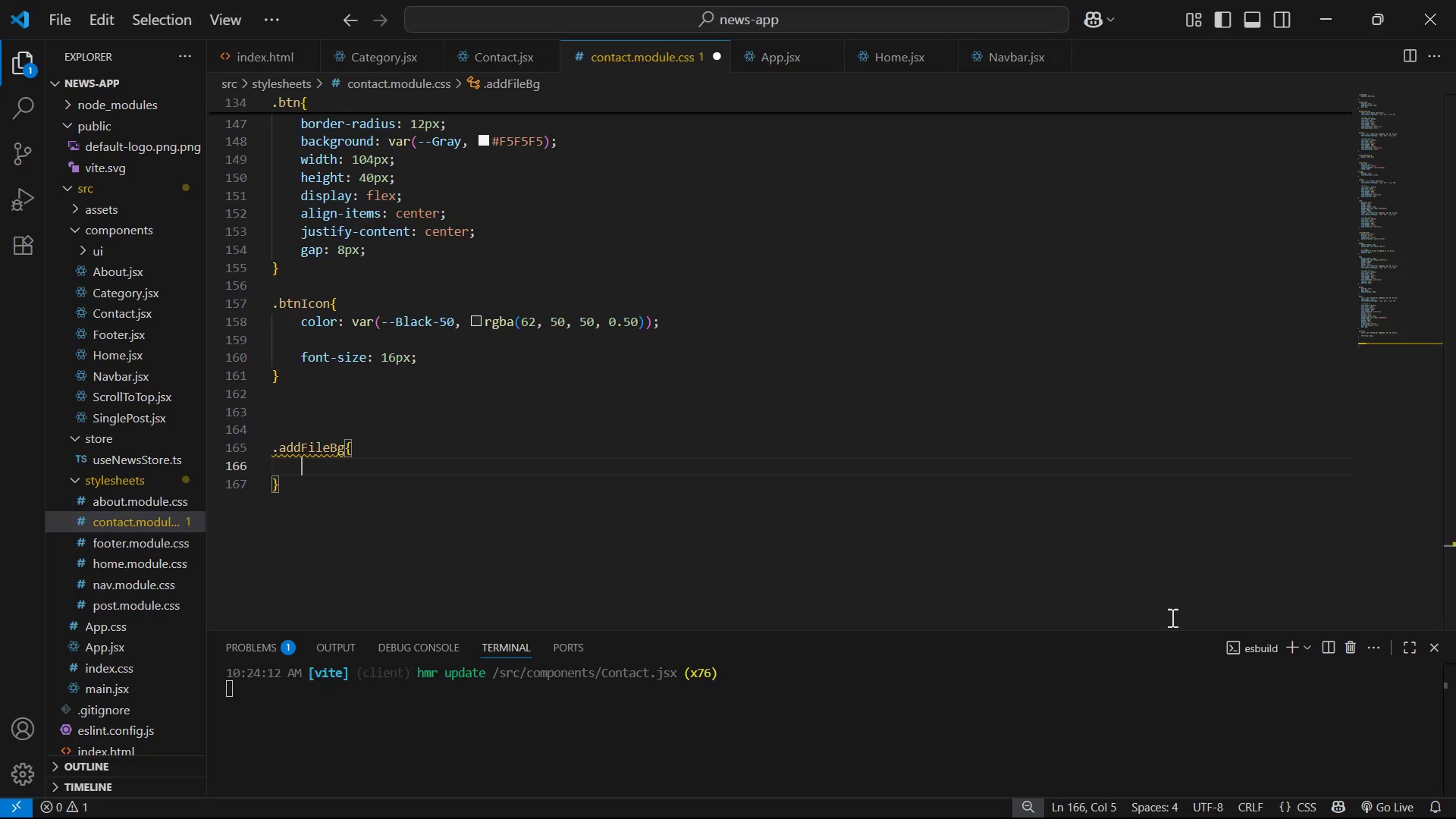 
key(Control+V)
 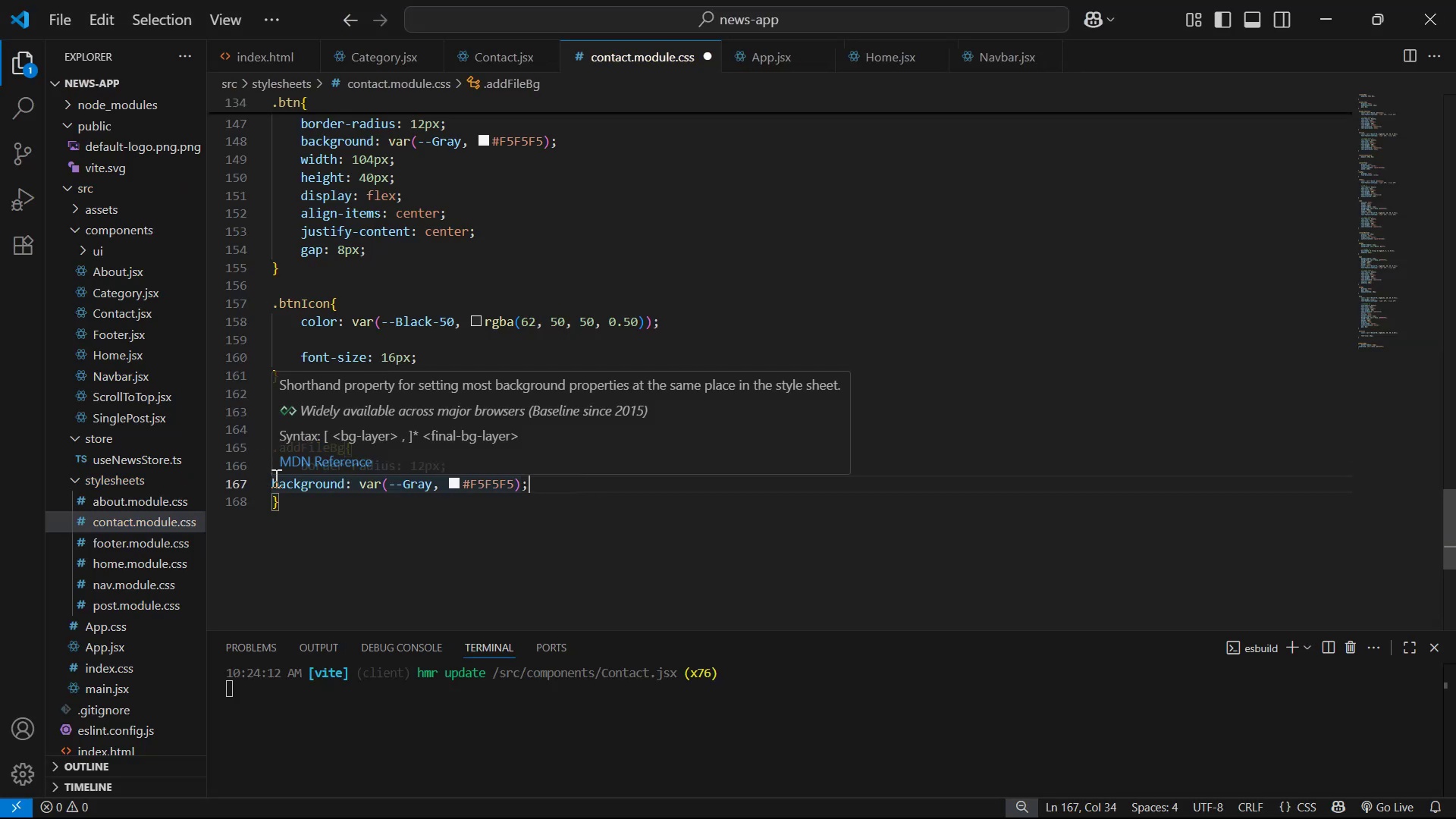 
double_click([271, 480])
 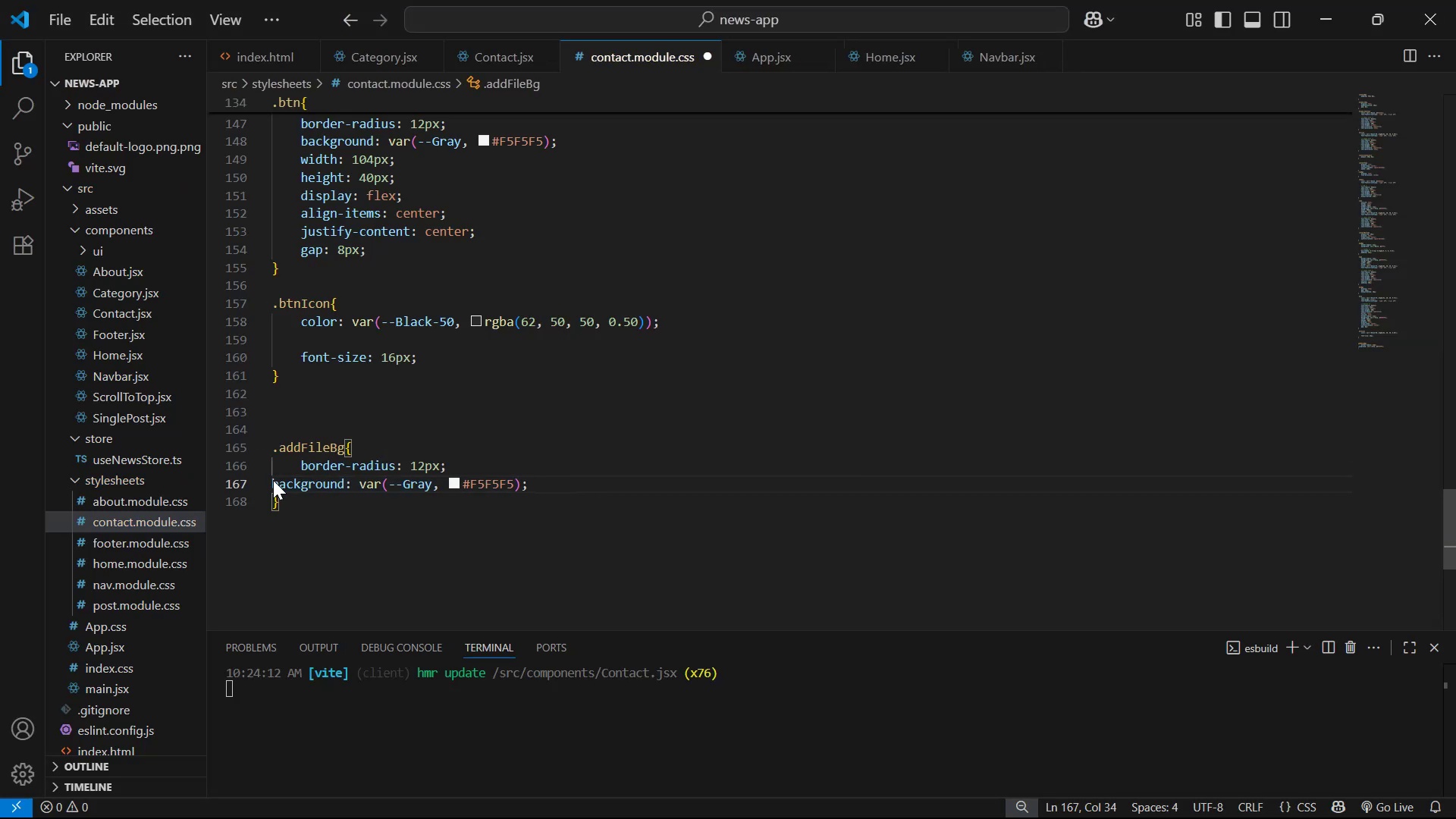 
left_click([273, 481])
 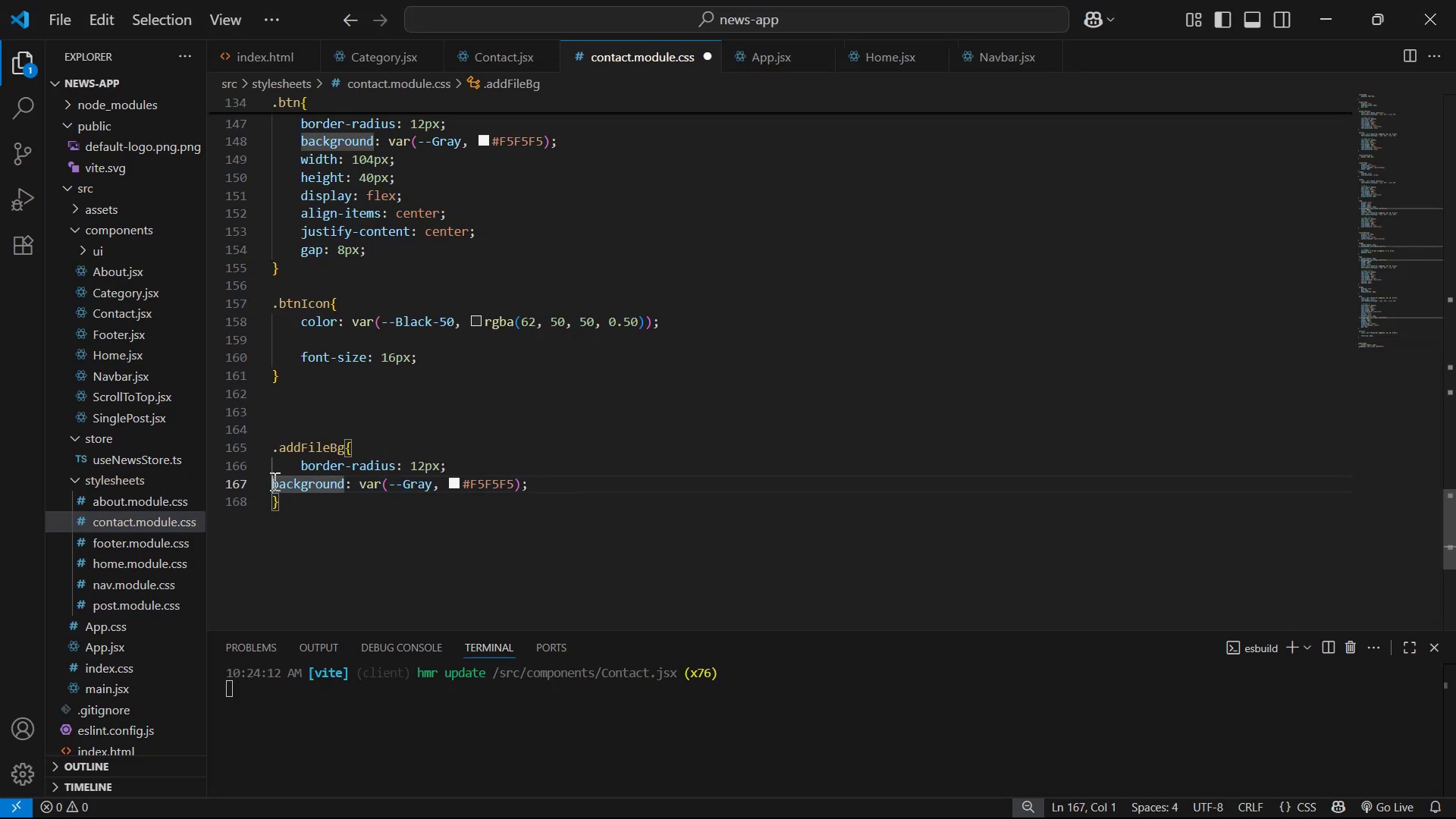 
key(Tab)
 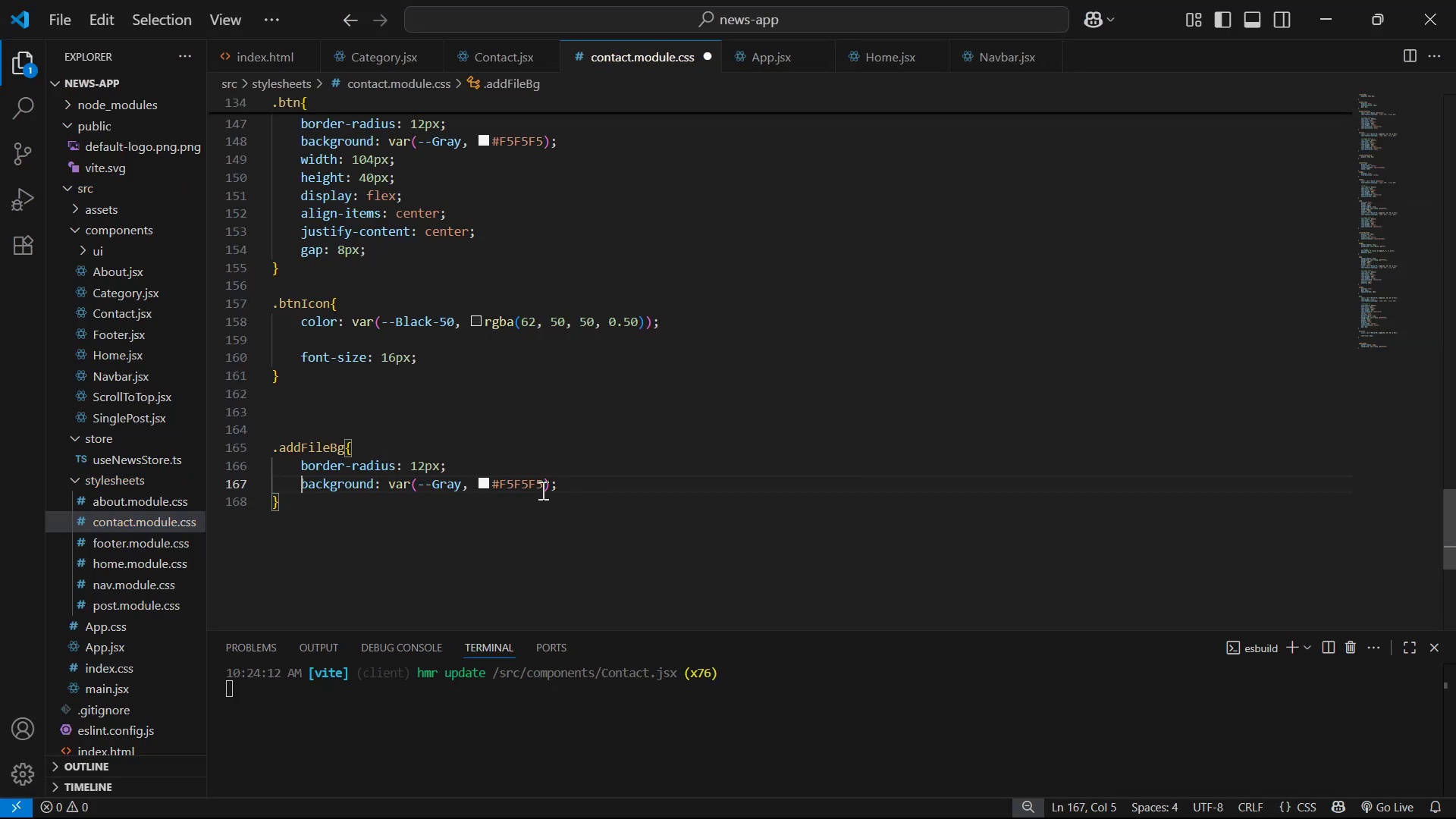 
left_click([579, 482])
 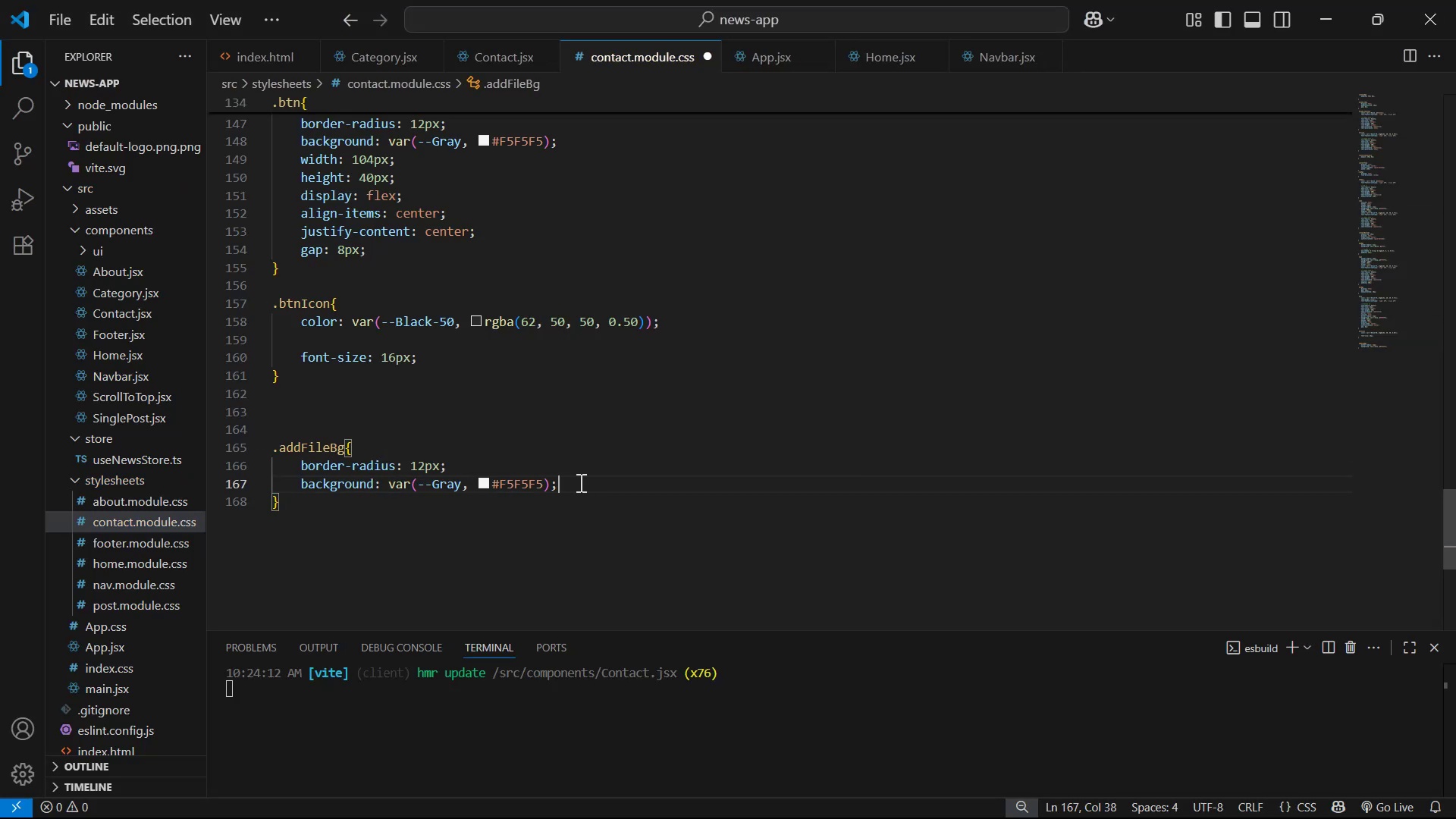 
key(Enter)
 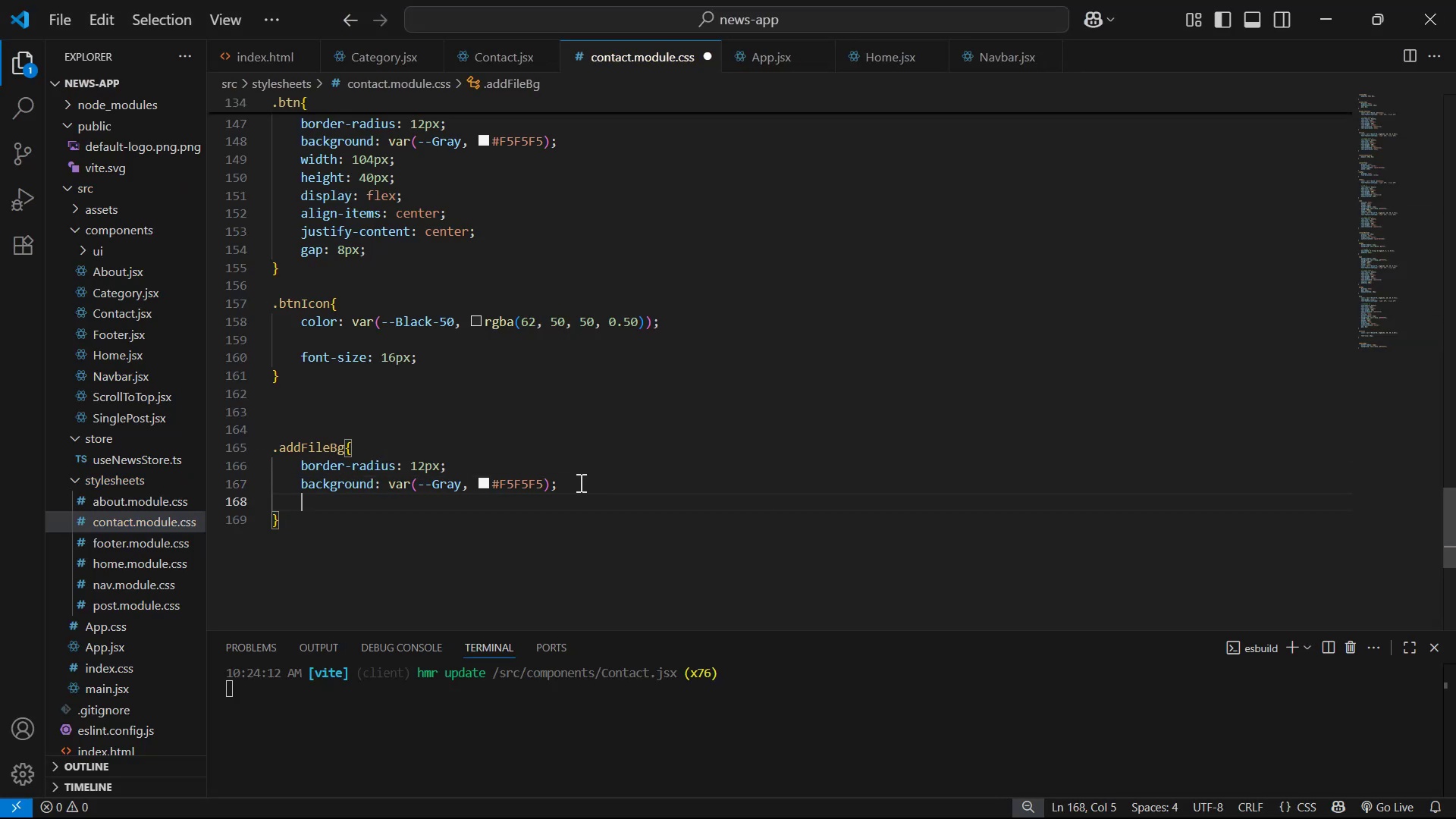 
type(he)
 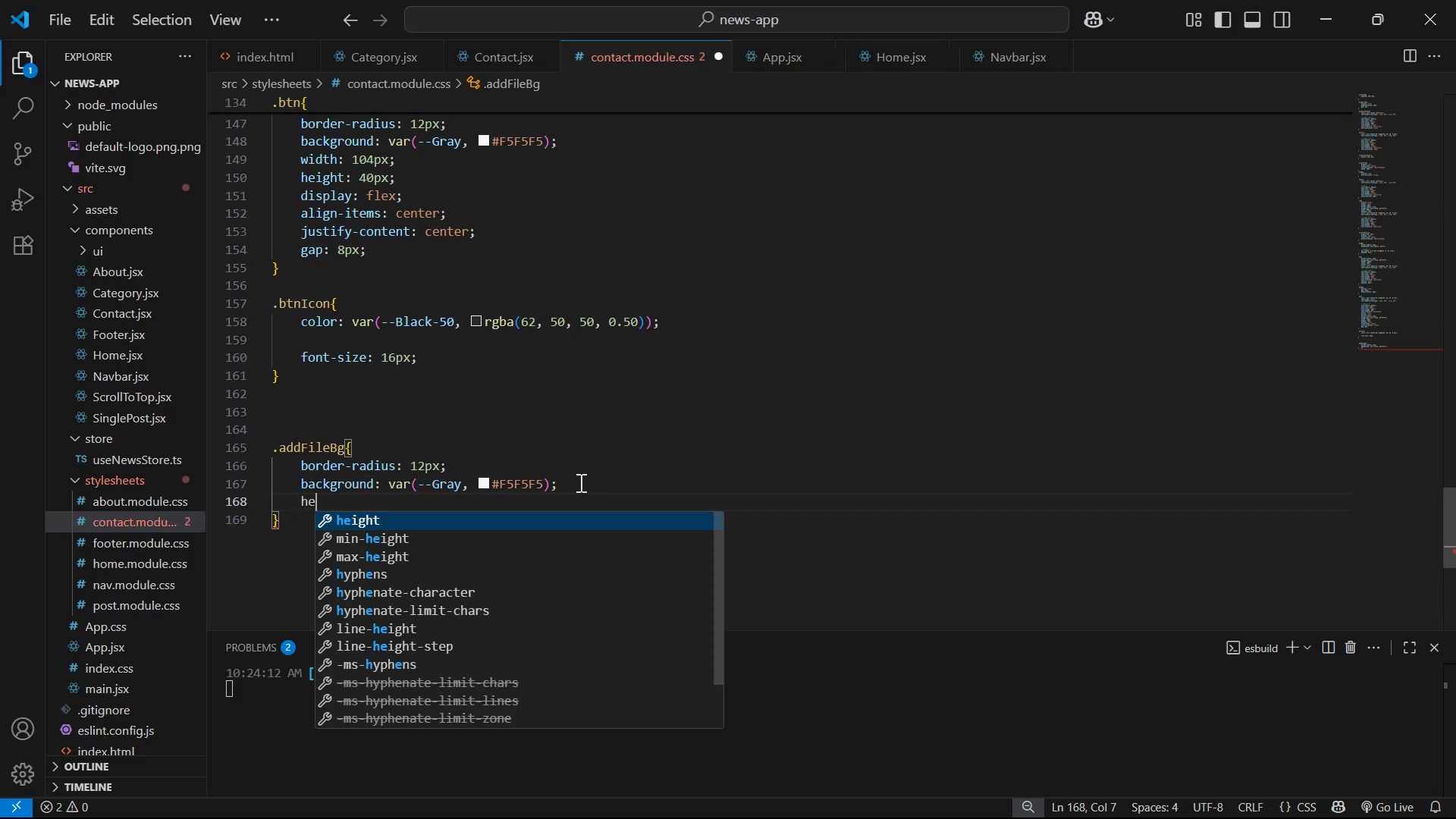 
key(Enter)
 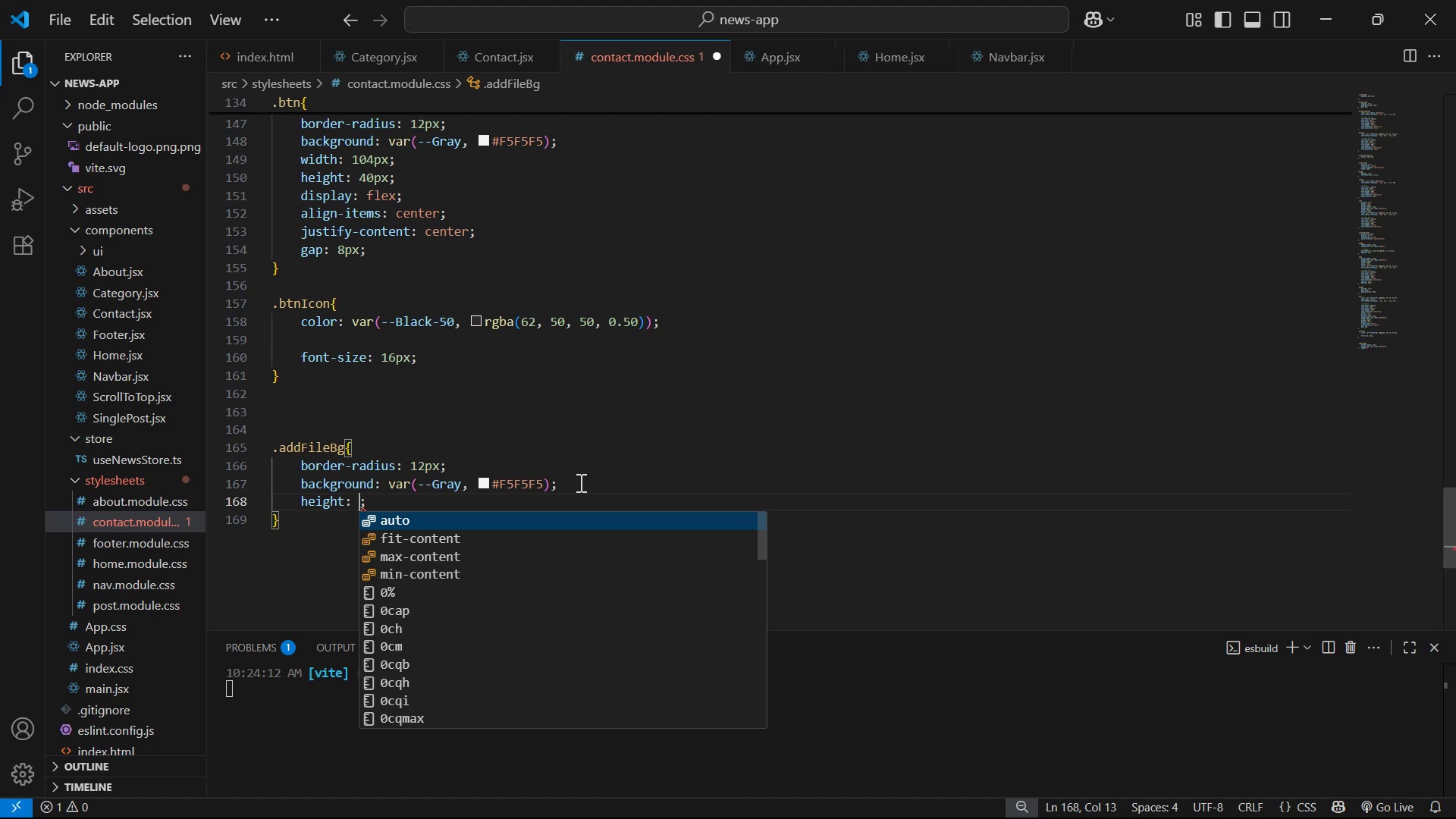 
type(100%)
 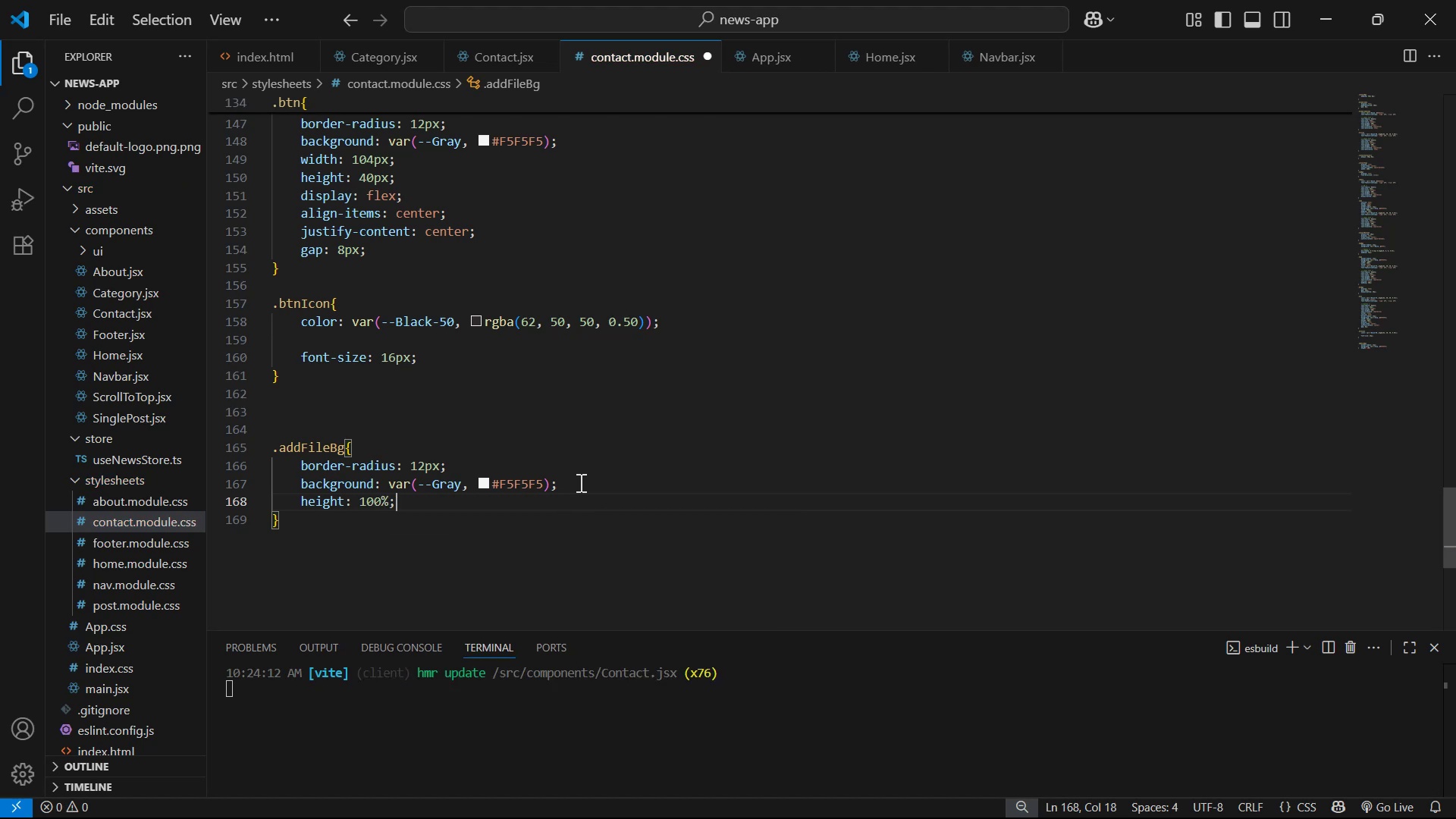 
 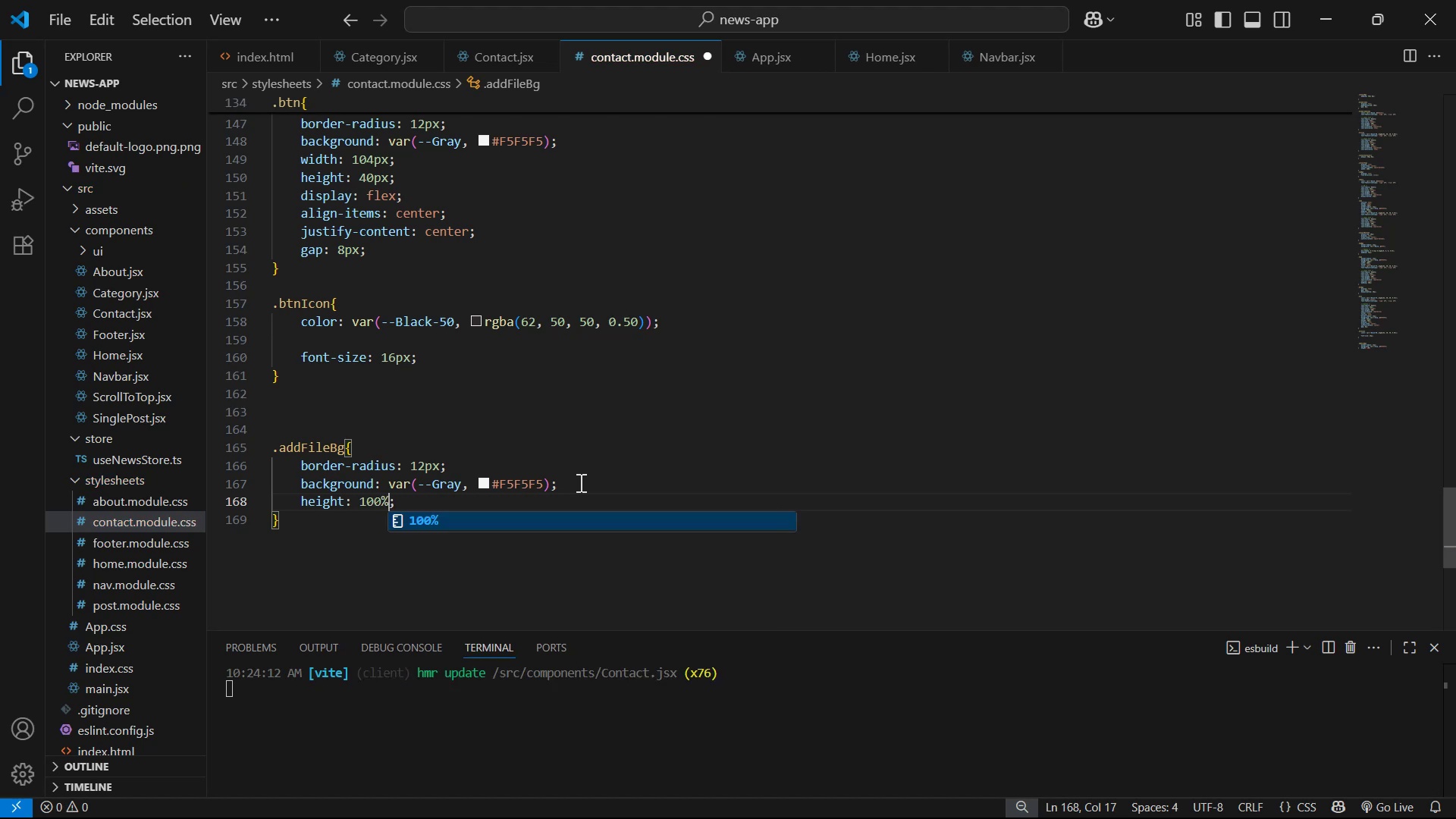 
key(ArrowRight)
 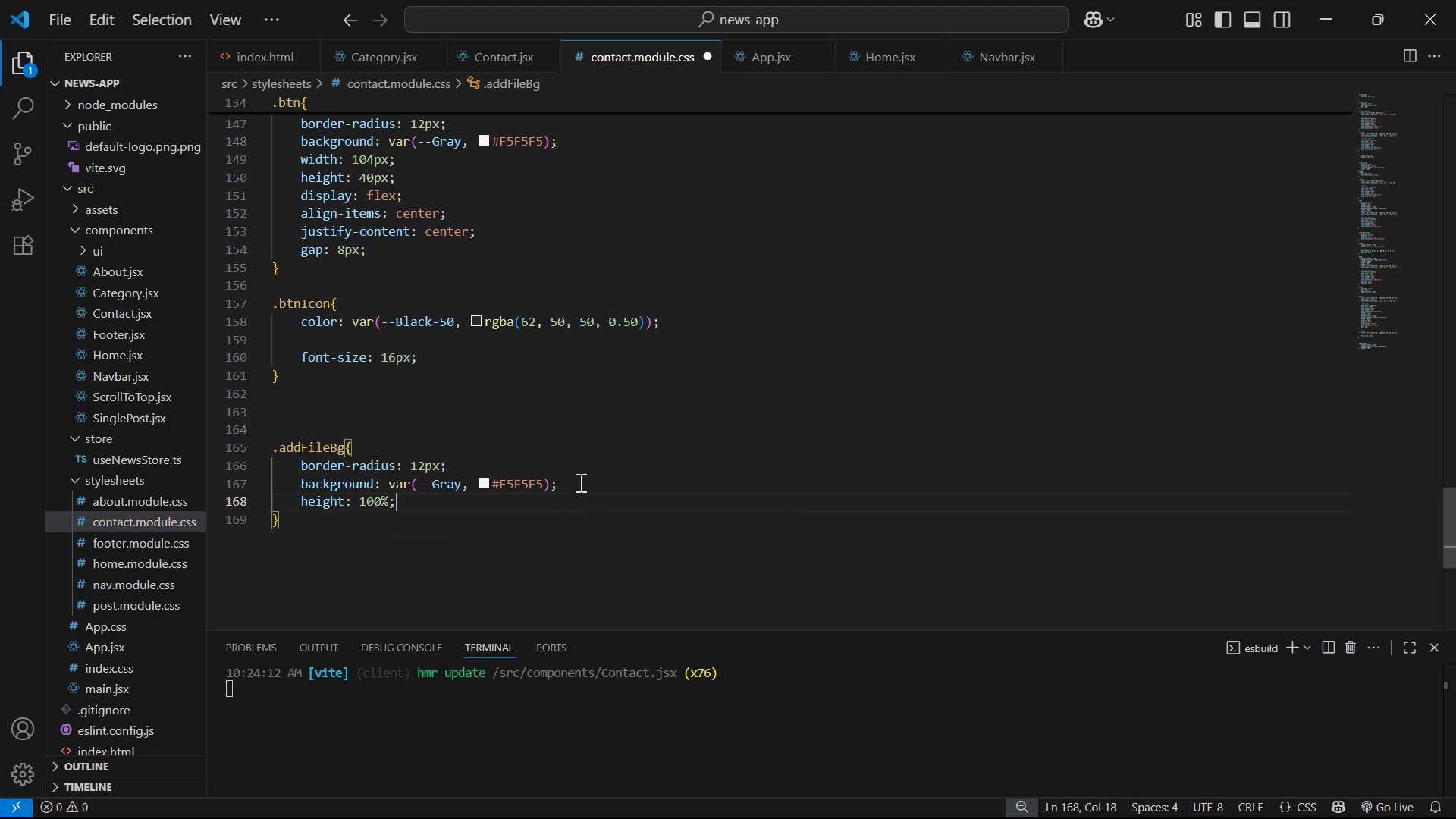 
key(Enter)
 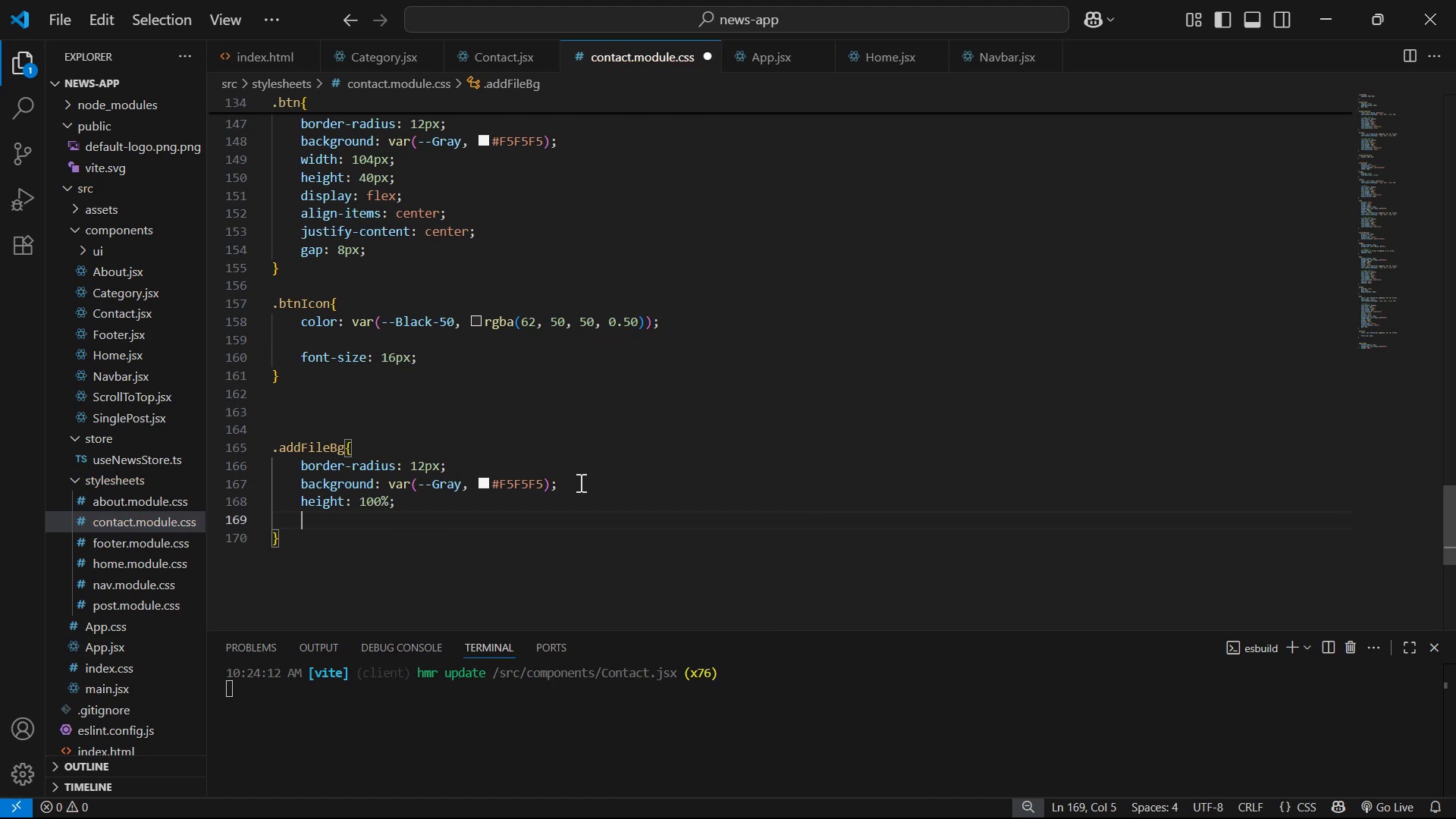 
key(W)
 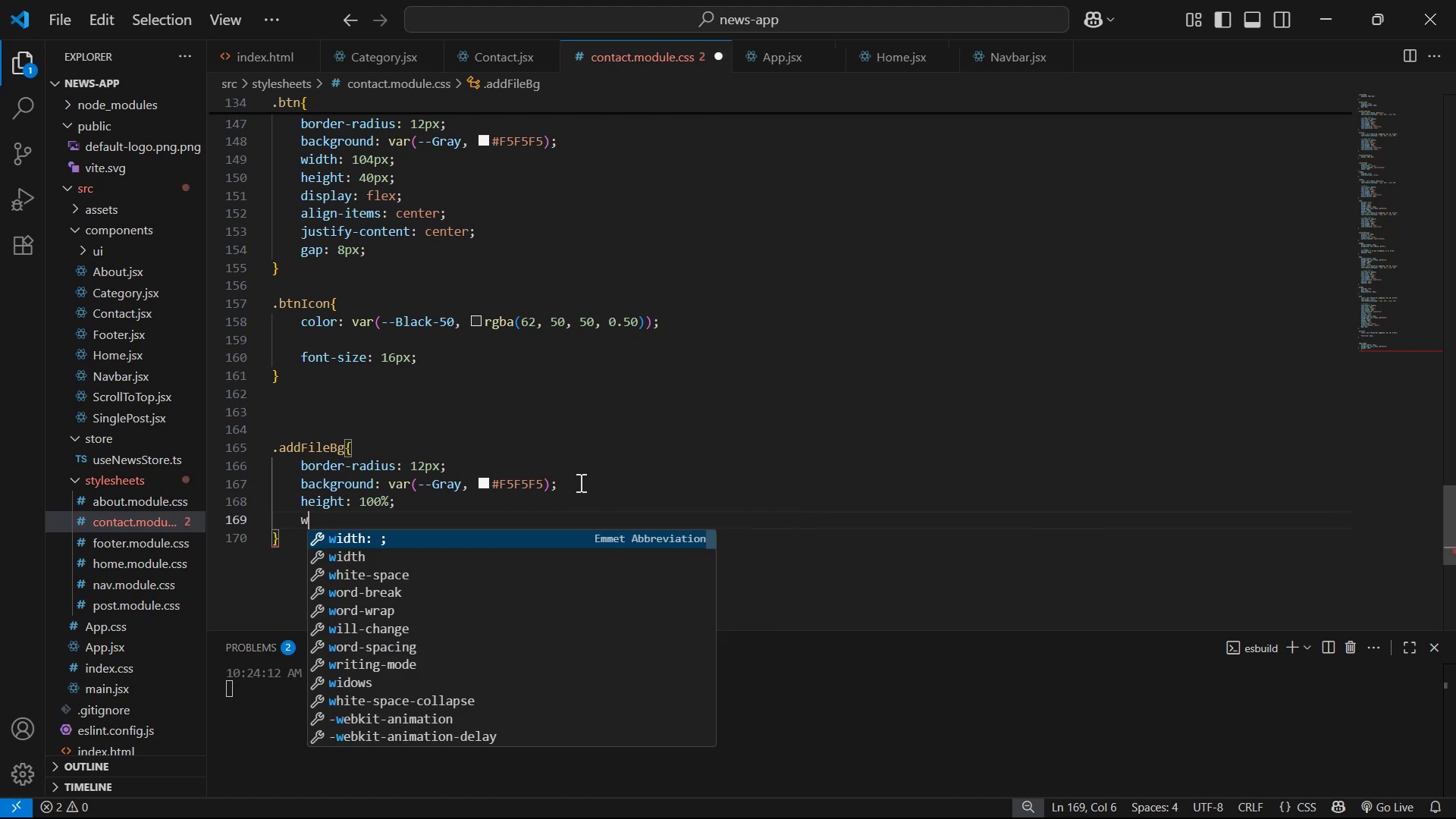 
key(Enter)
 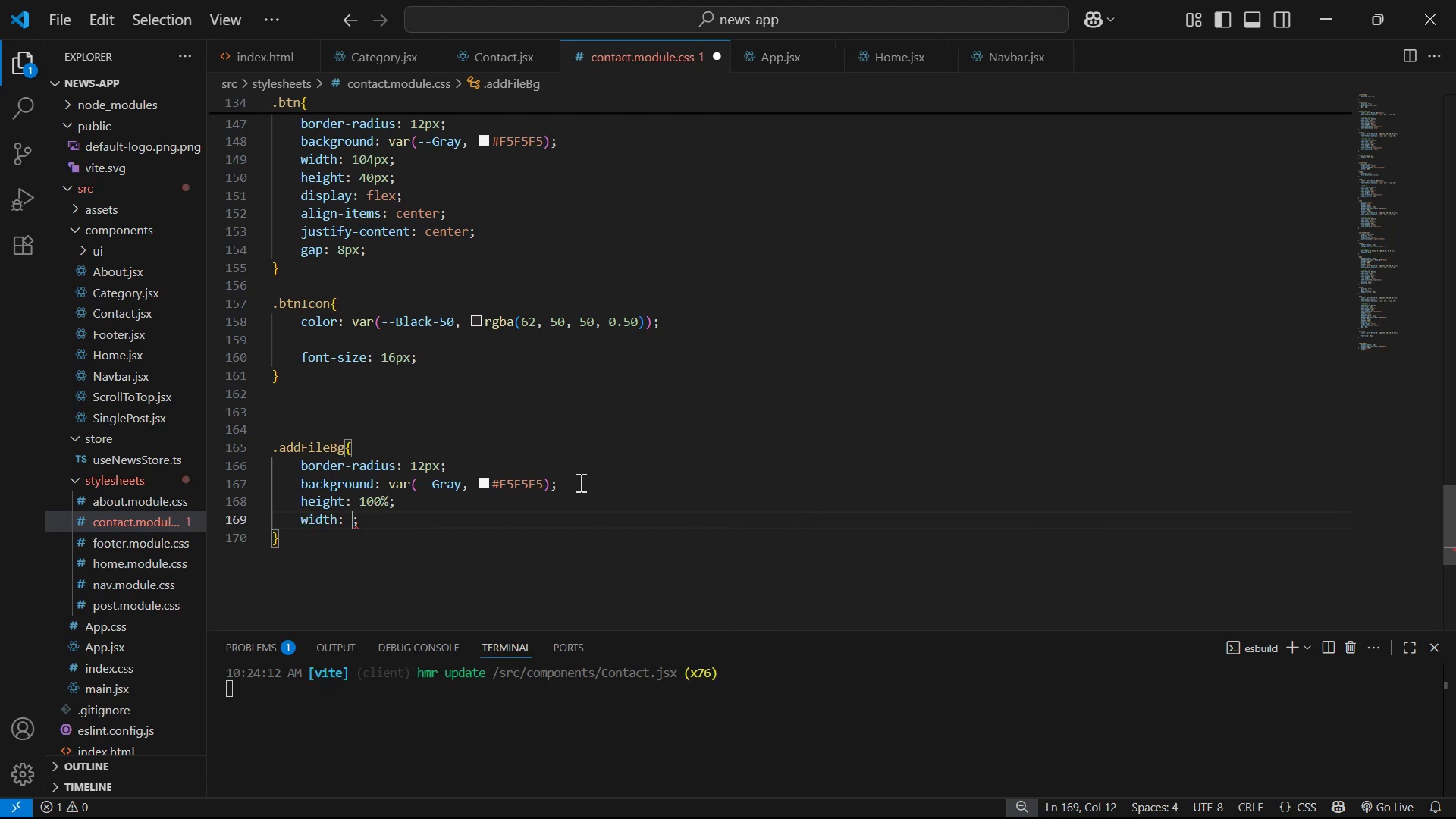 
type(100%)
 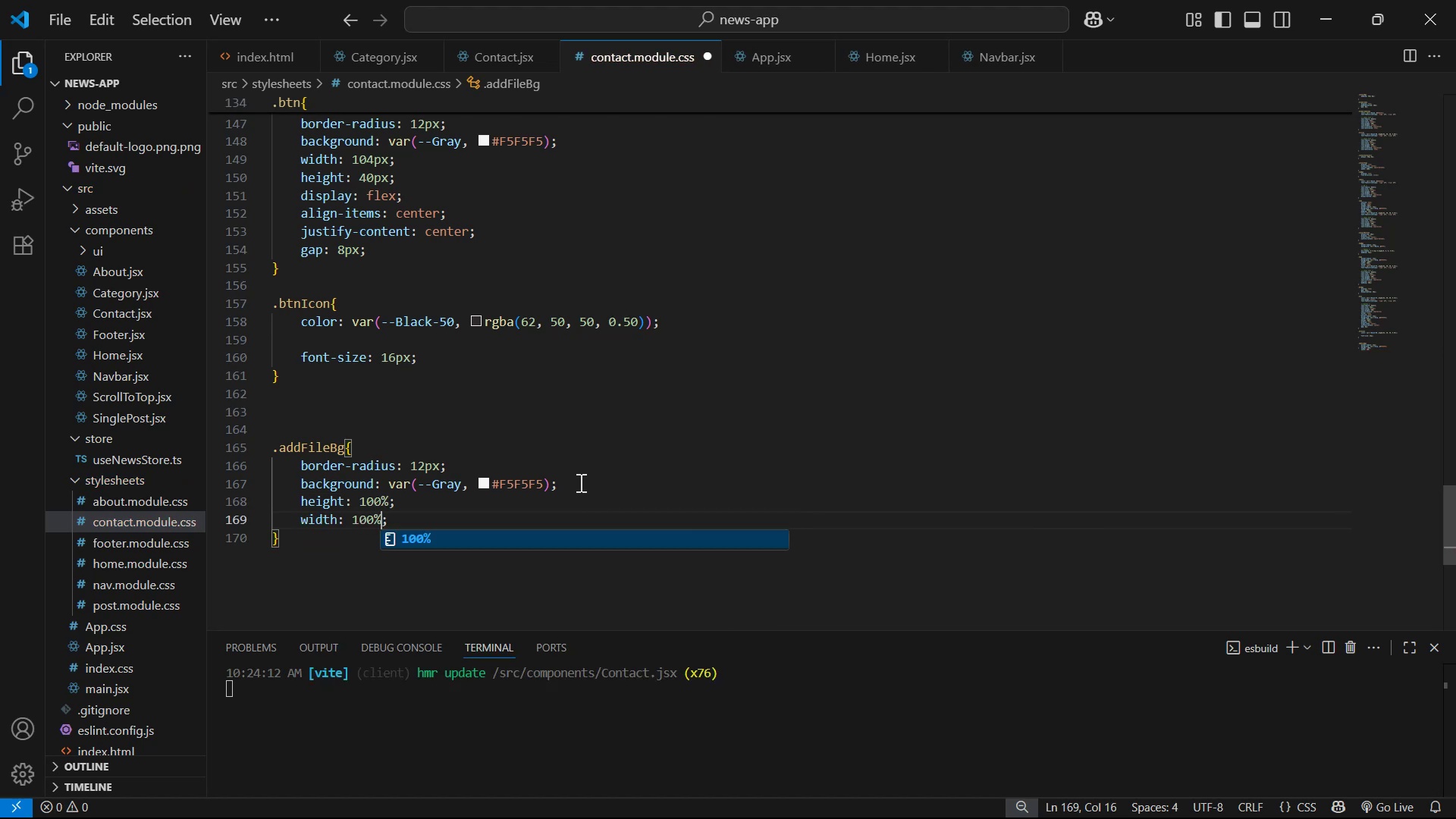 
key(Control+S)
 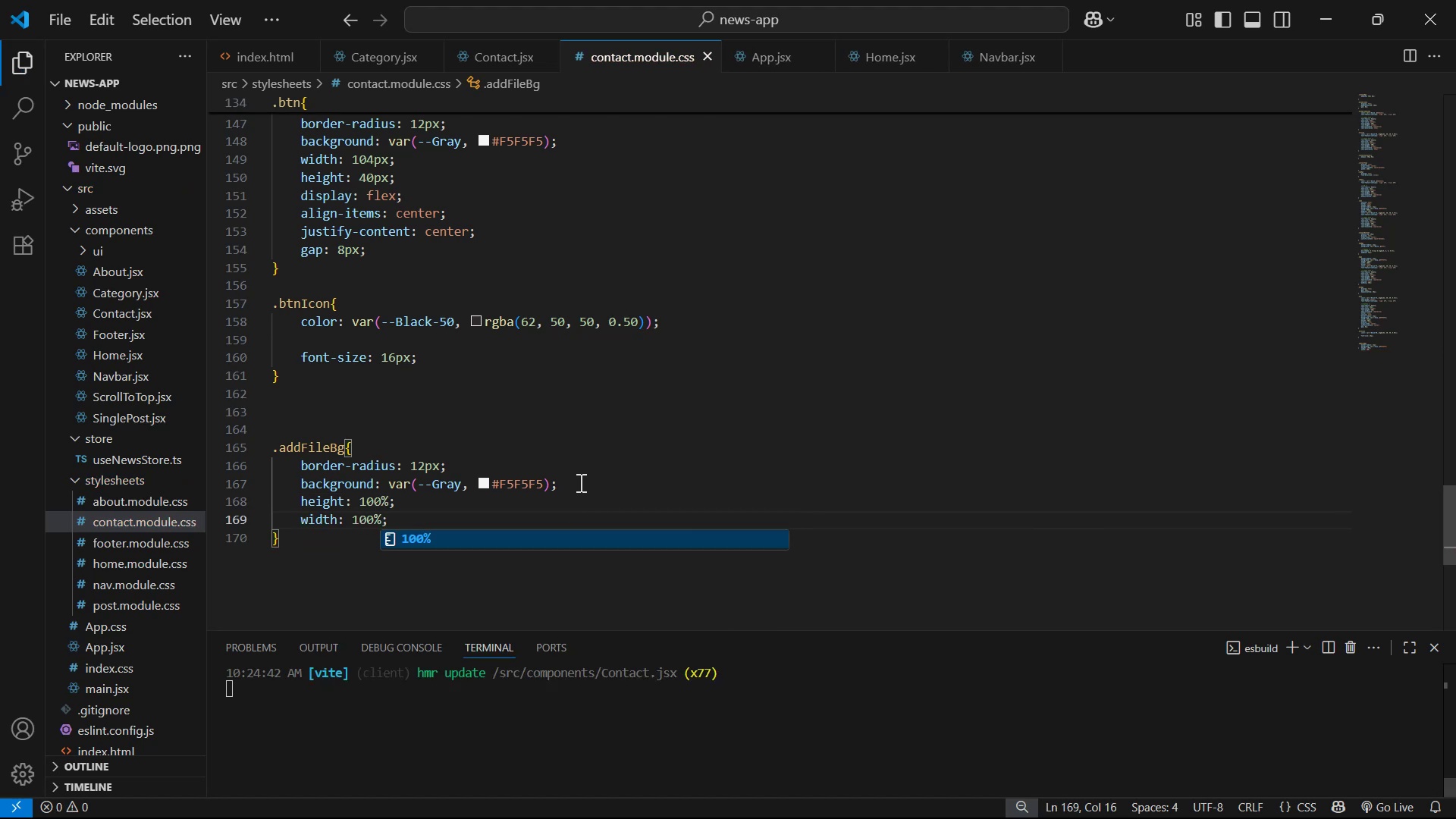 
key(ArrowRight)
 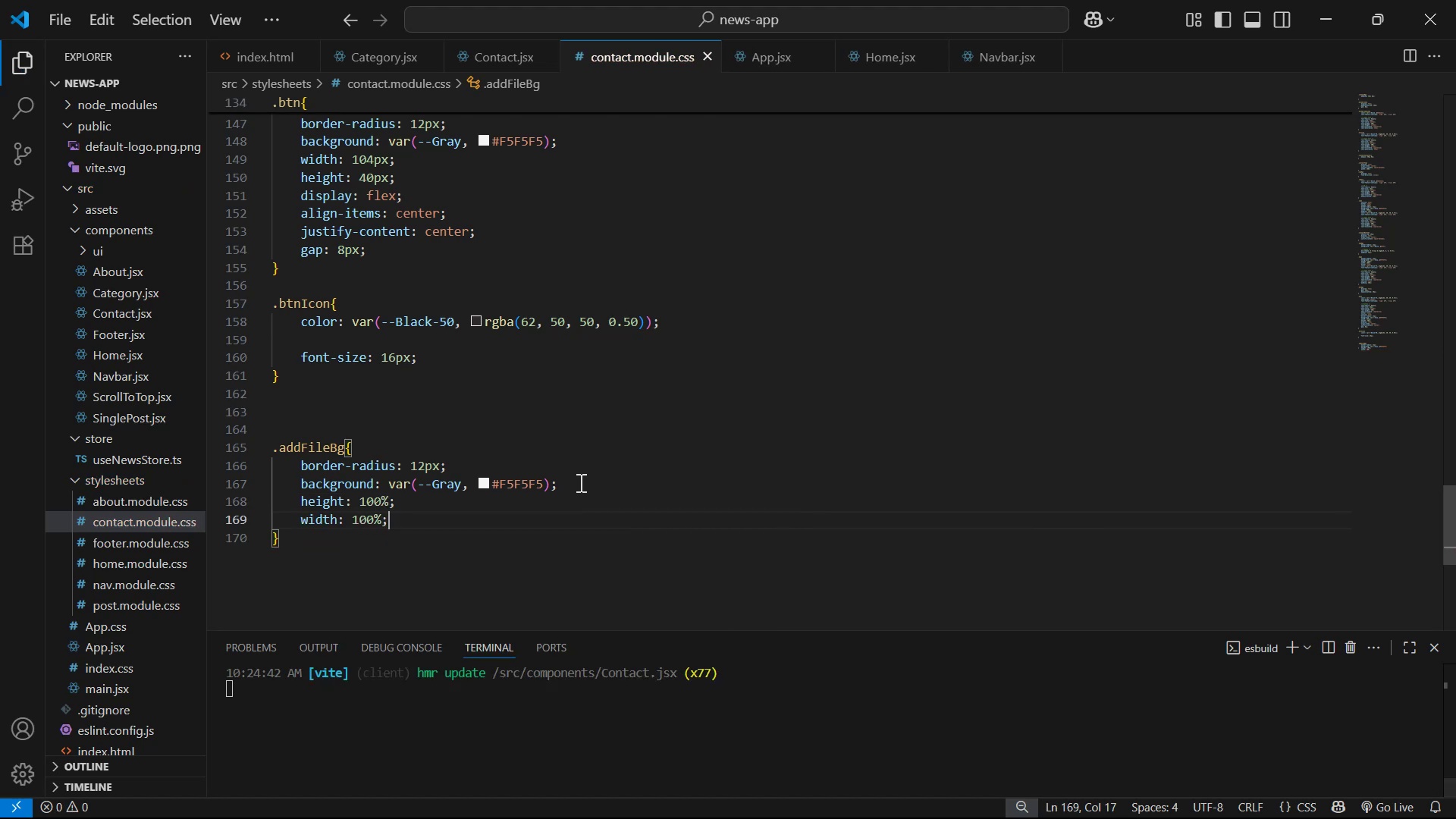 
key(Enter)
 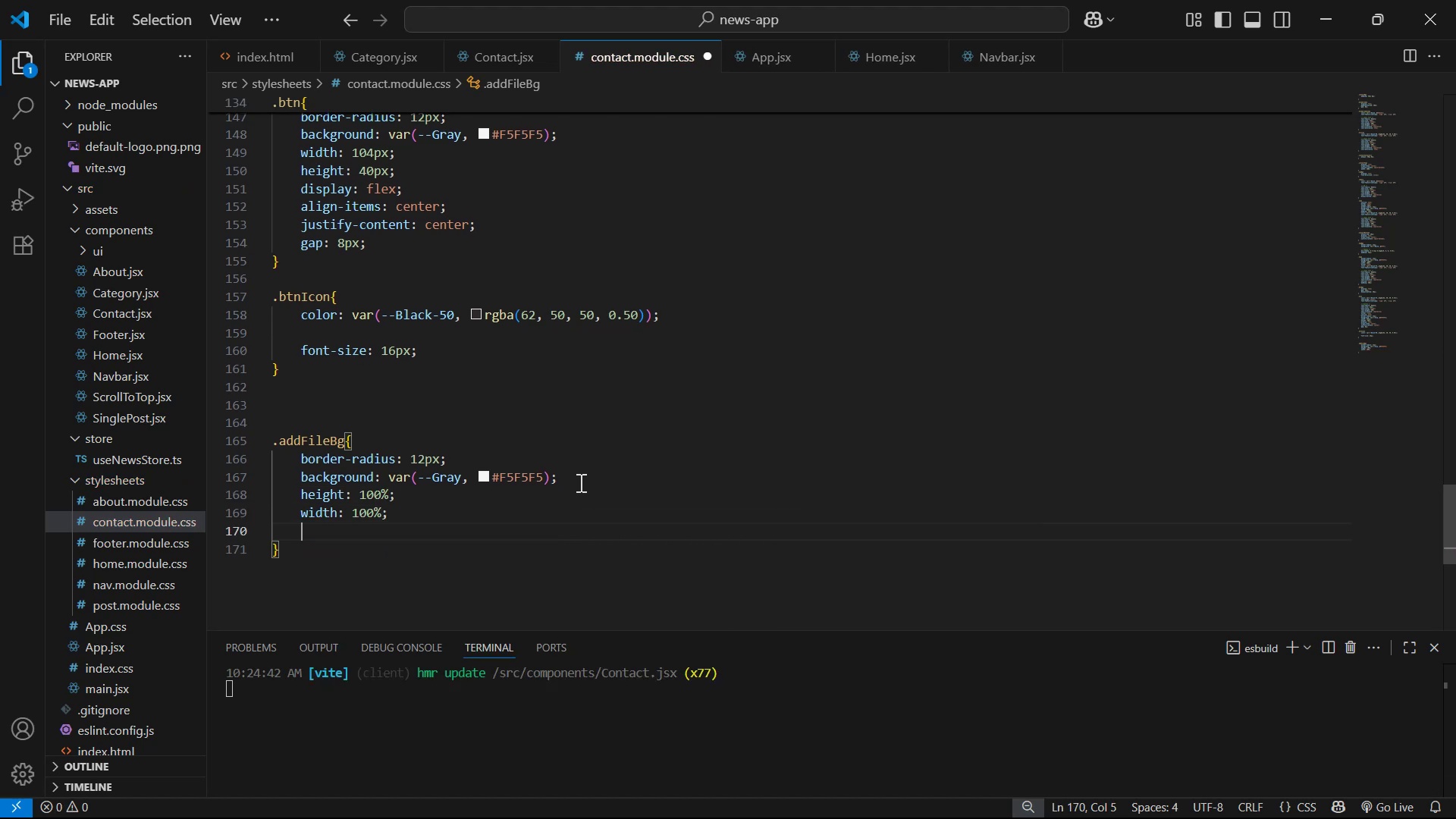 
type(pa)
 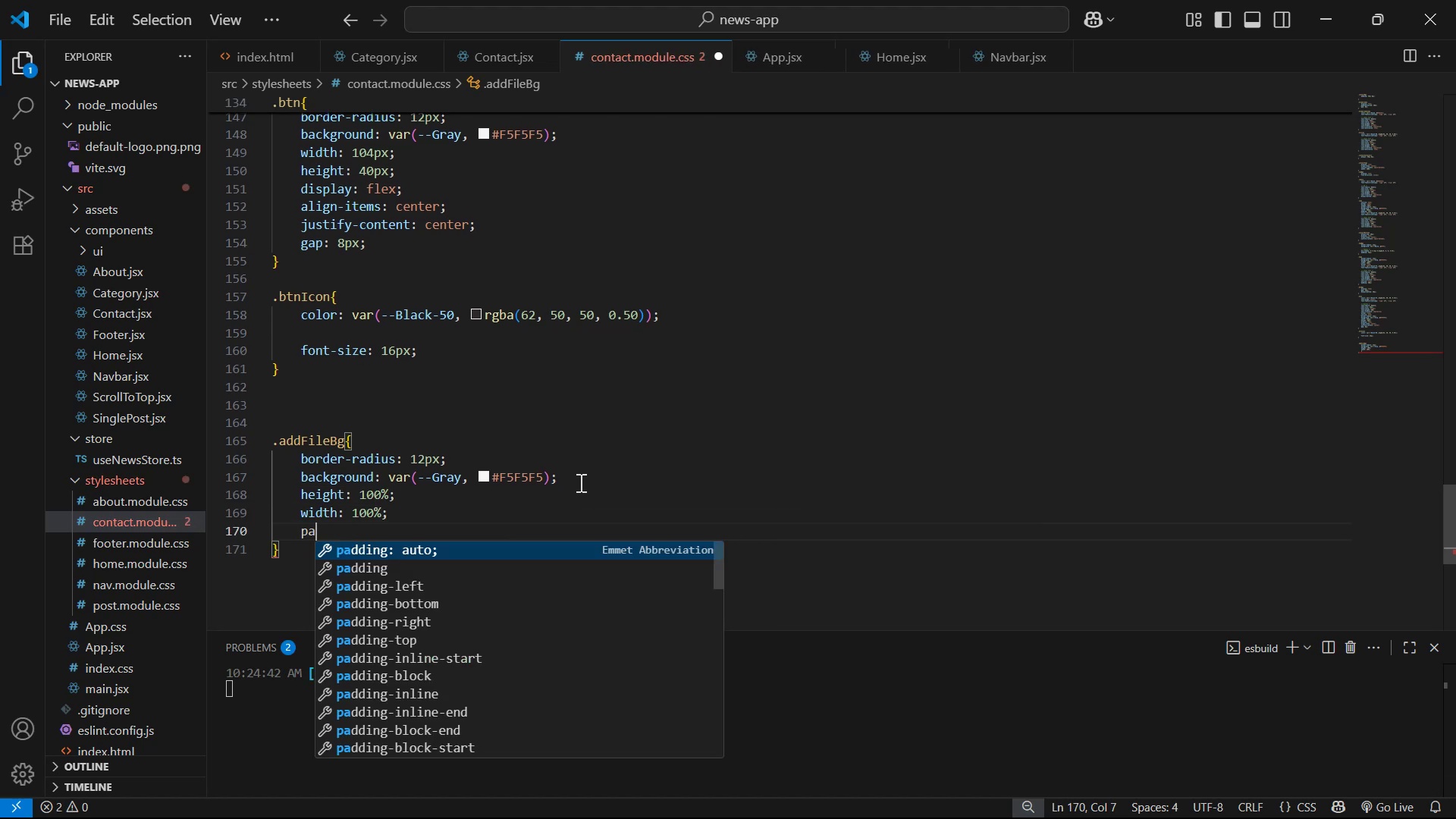 
key(ArrowDown)
 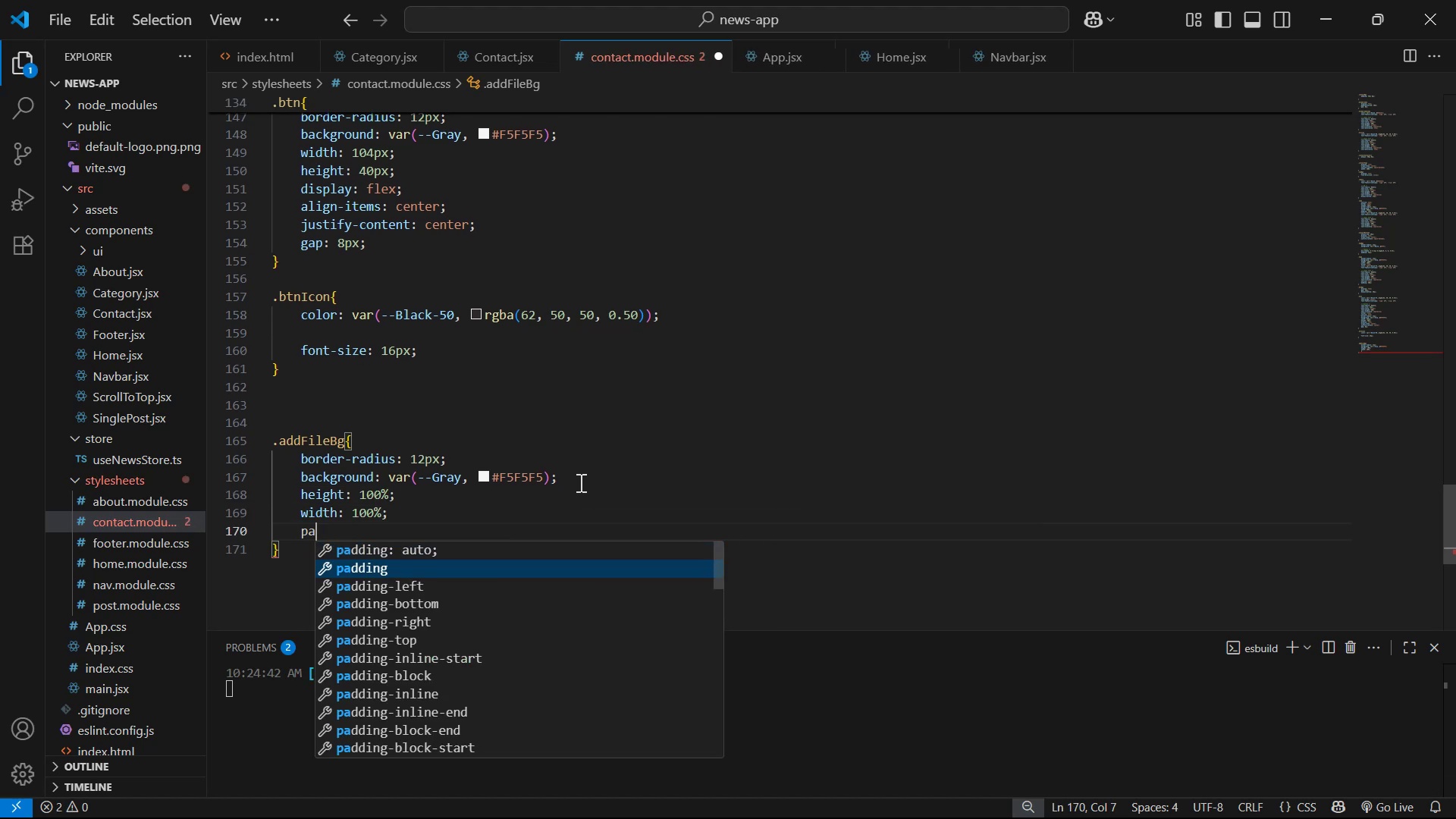 
key(Enter)
 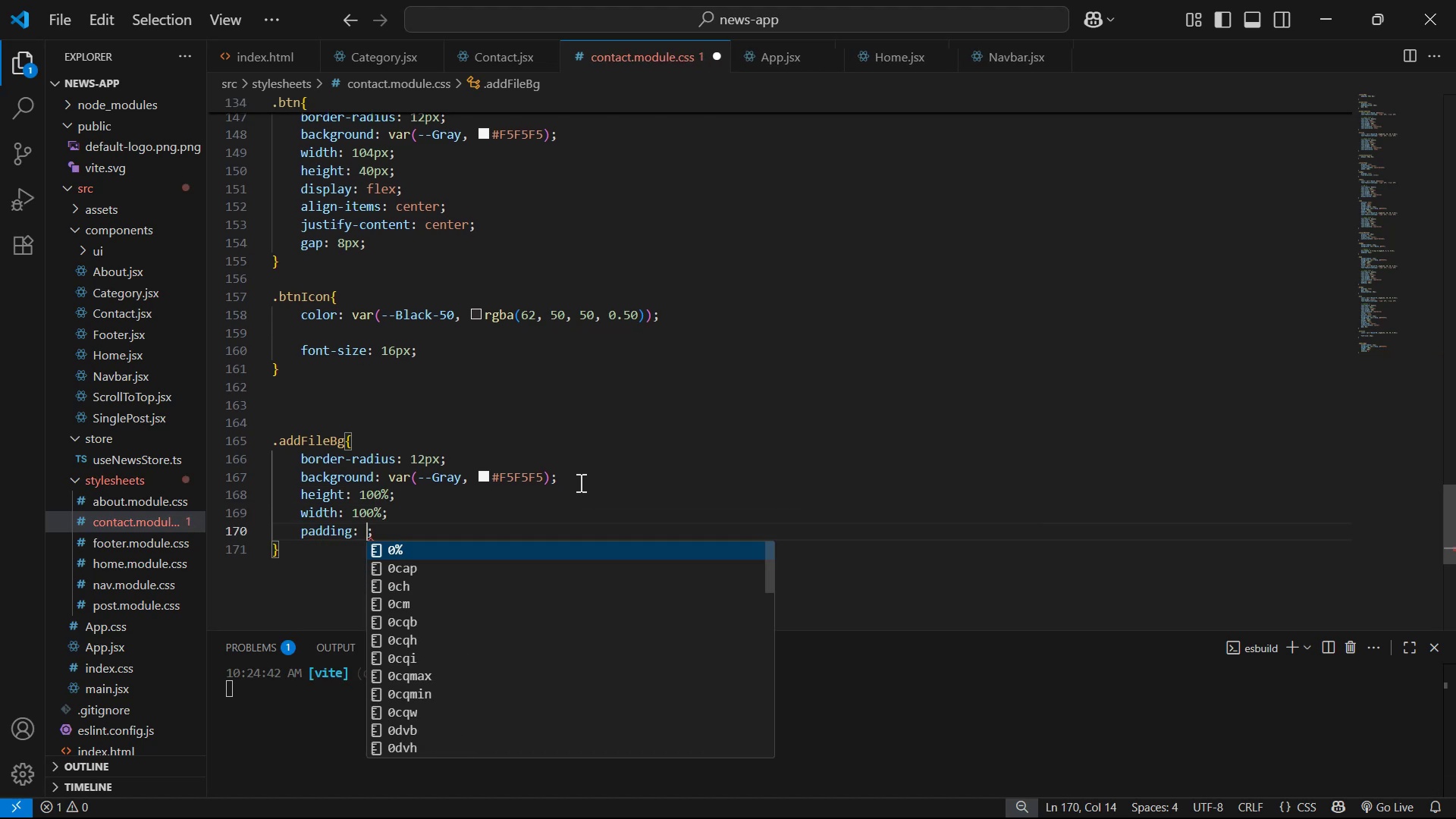 
type(12px)
 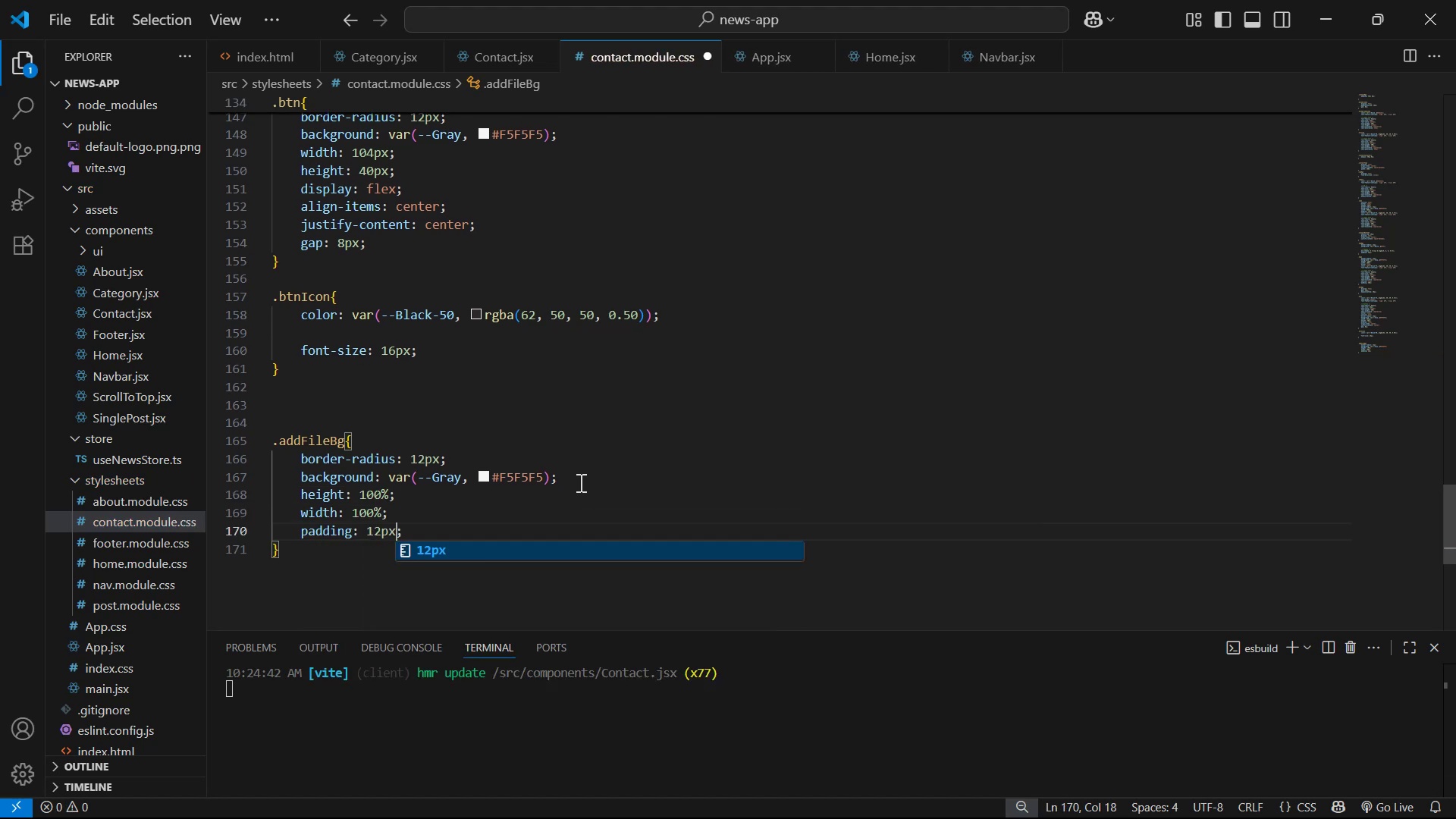 
key(Control+ControlLeft)
 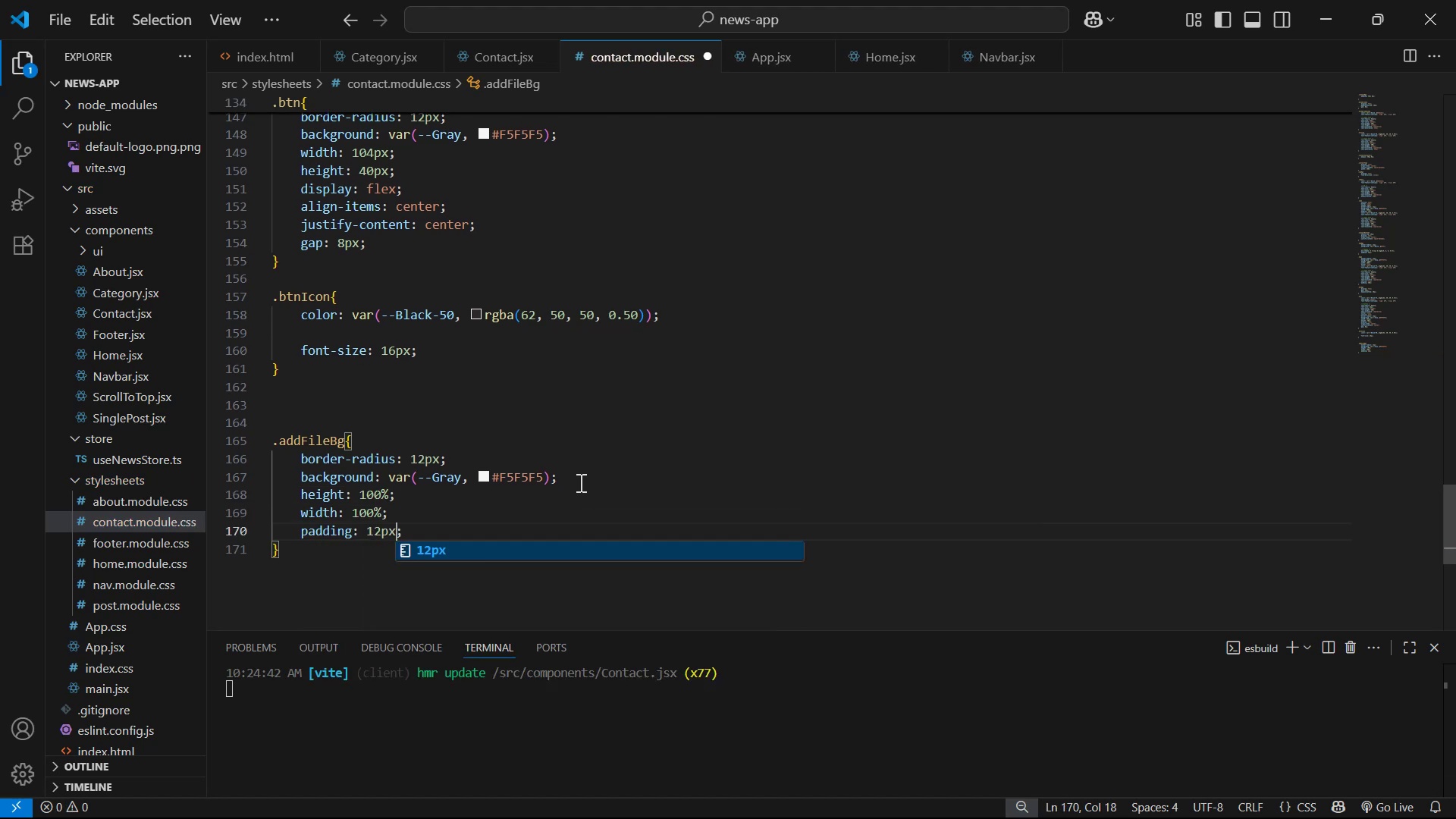 
key(Control+S)
 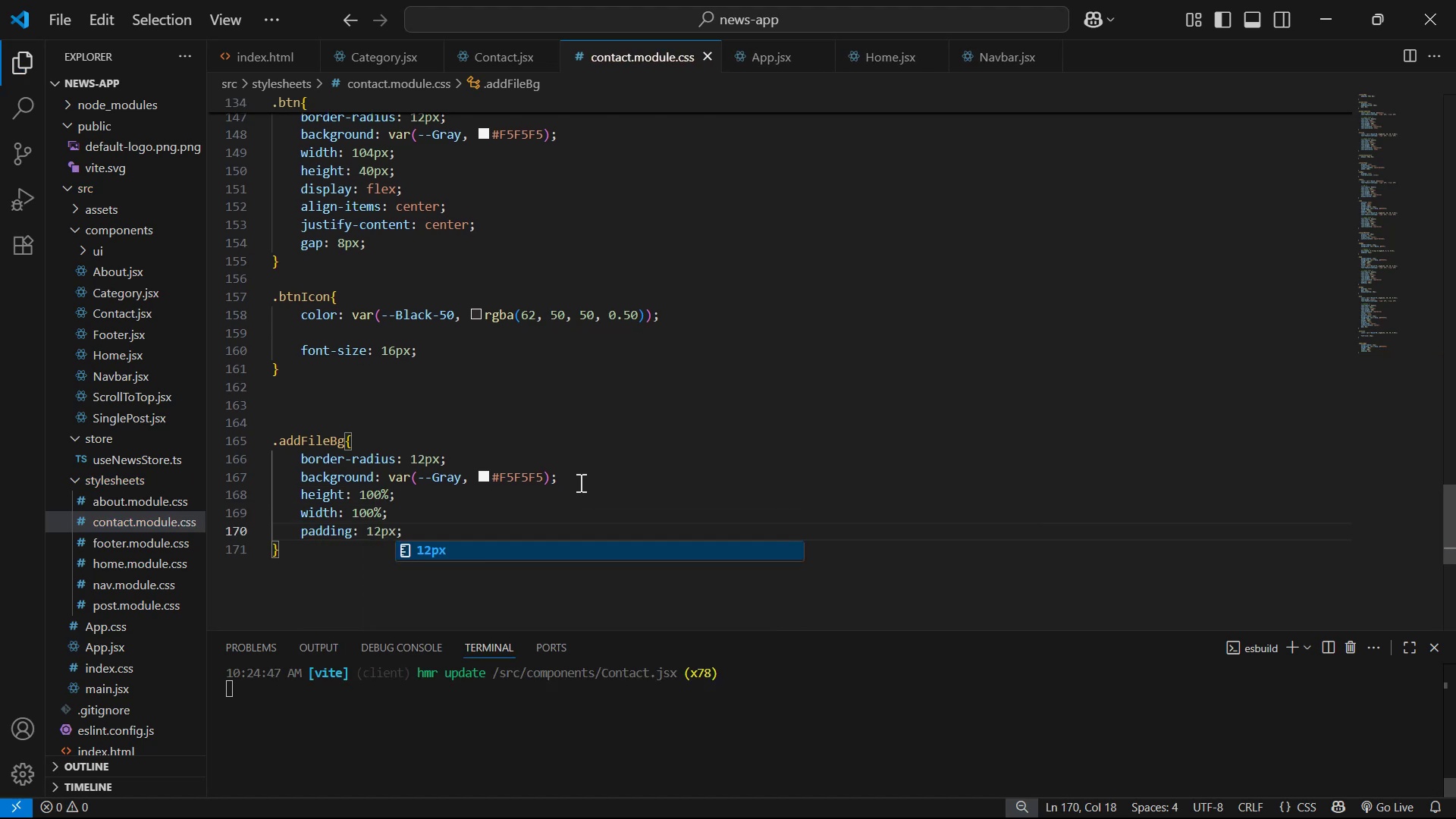 
key(ArrowRight)
 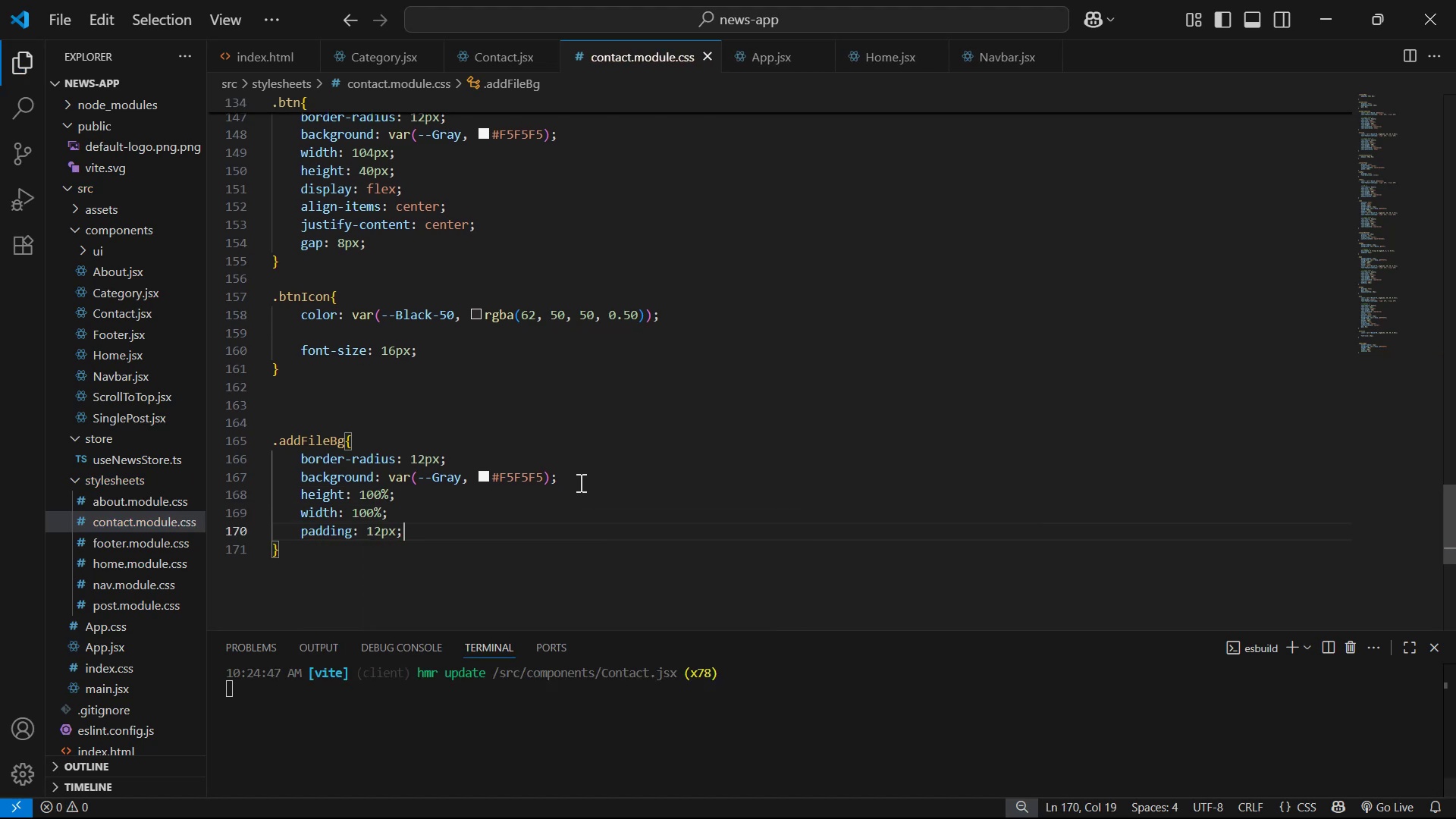 
key(ArrowDown)
 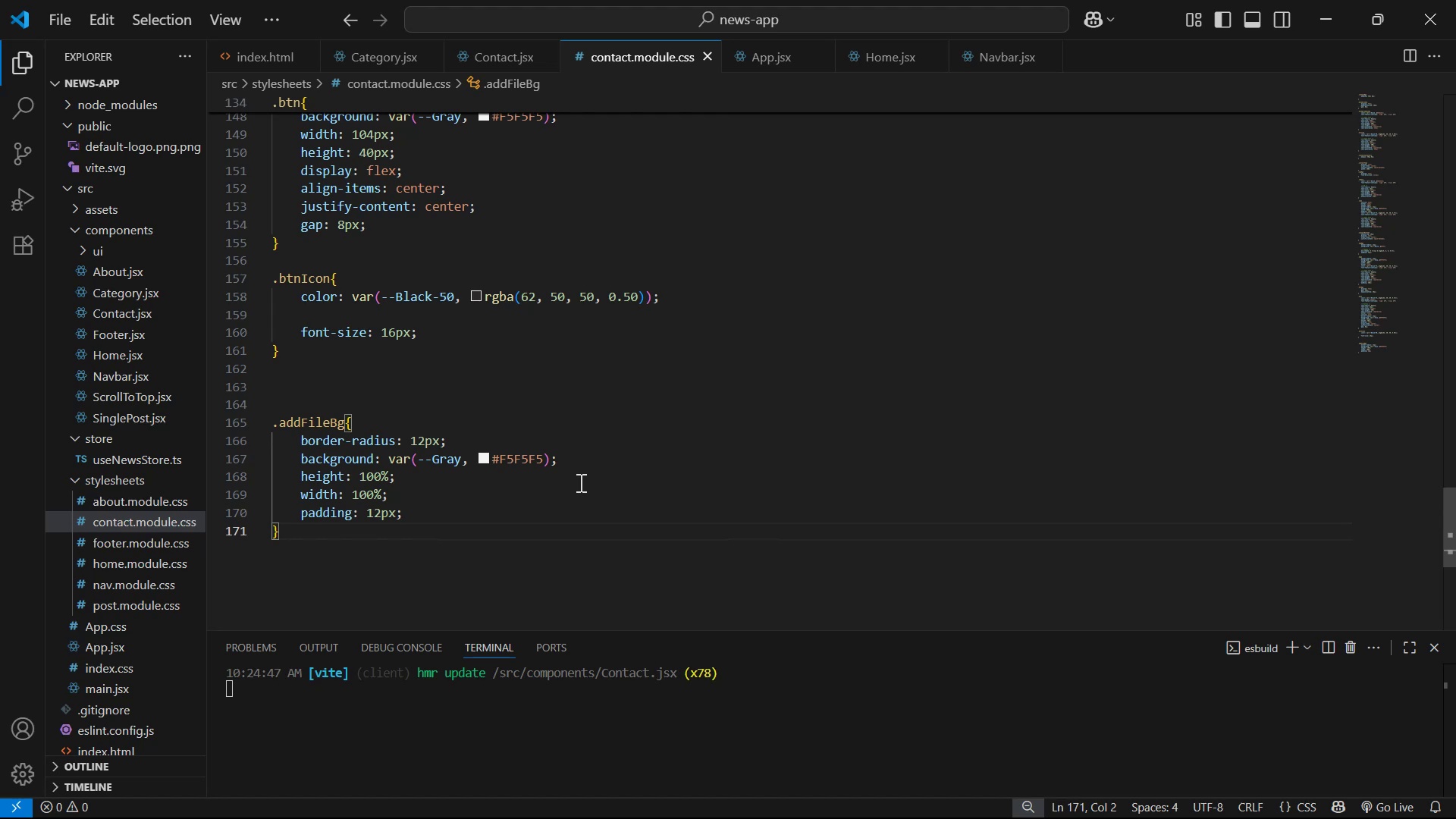 
key(Enter)
 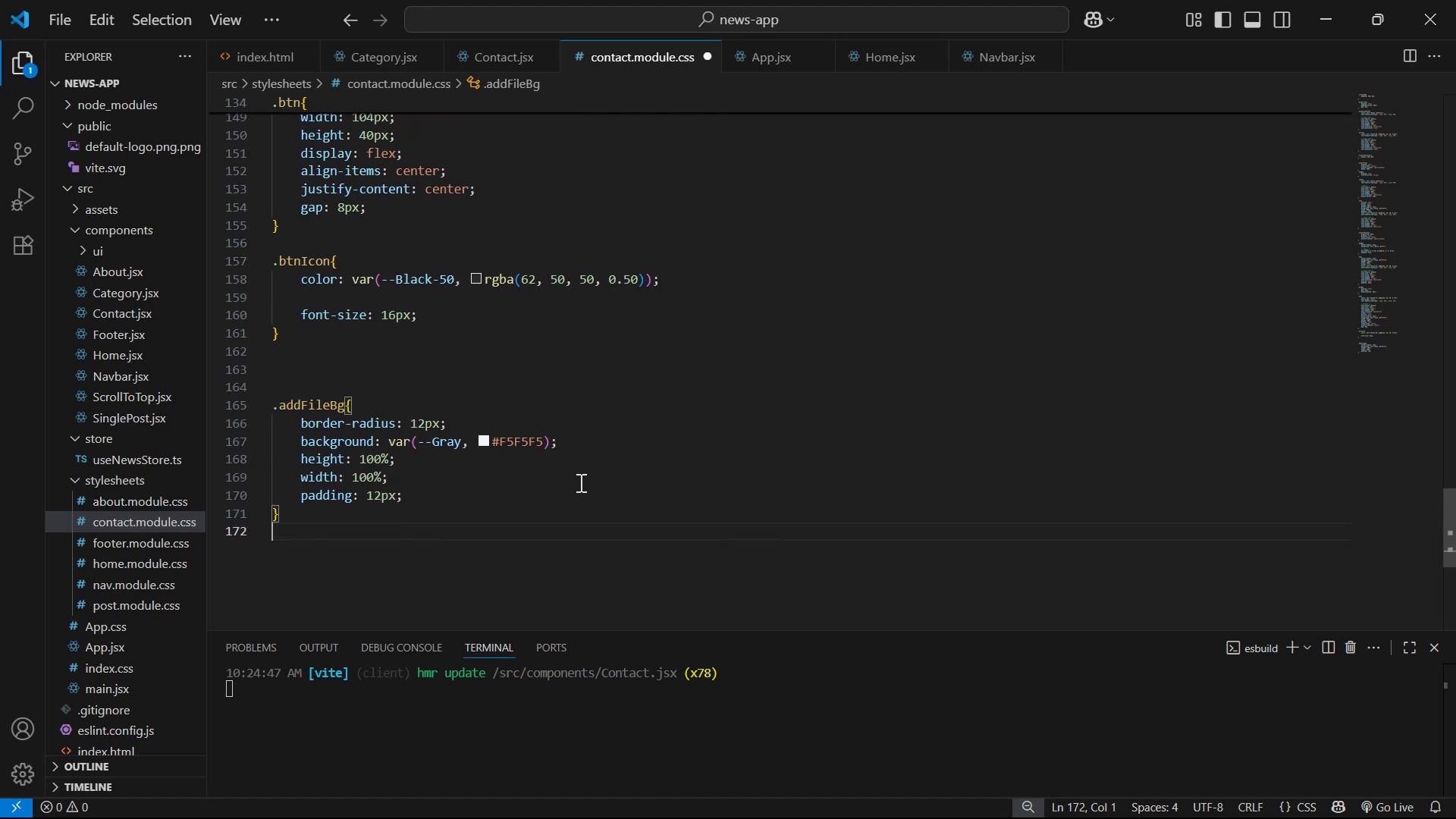 
key(Enter)
 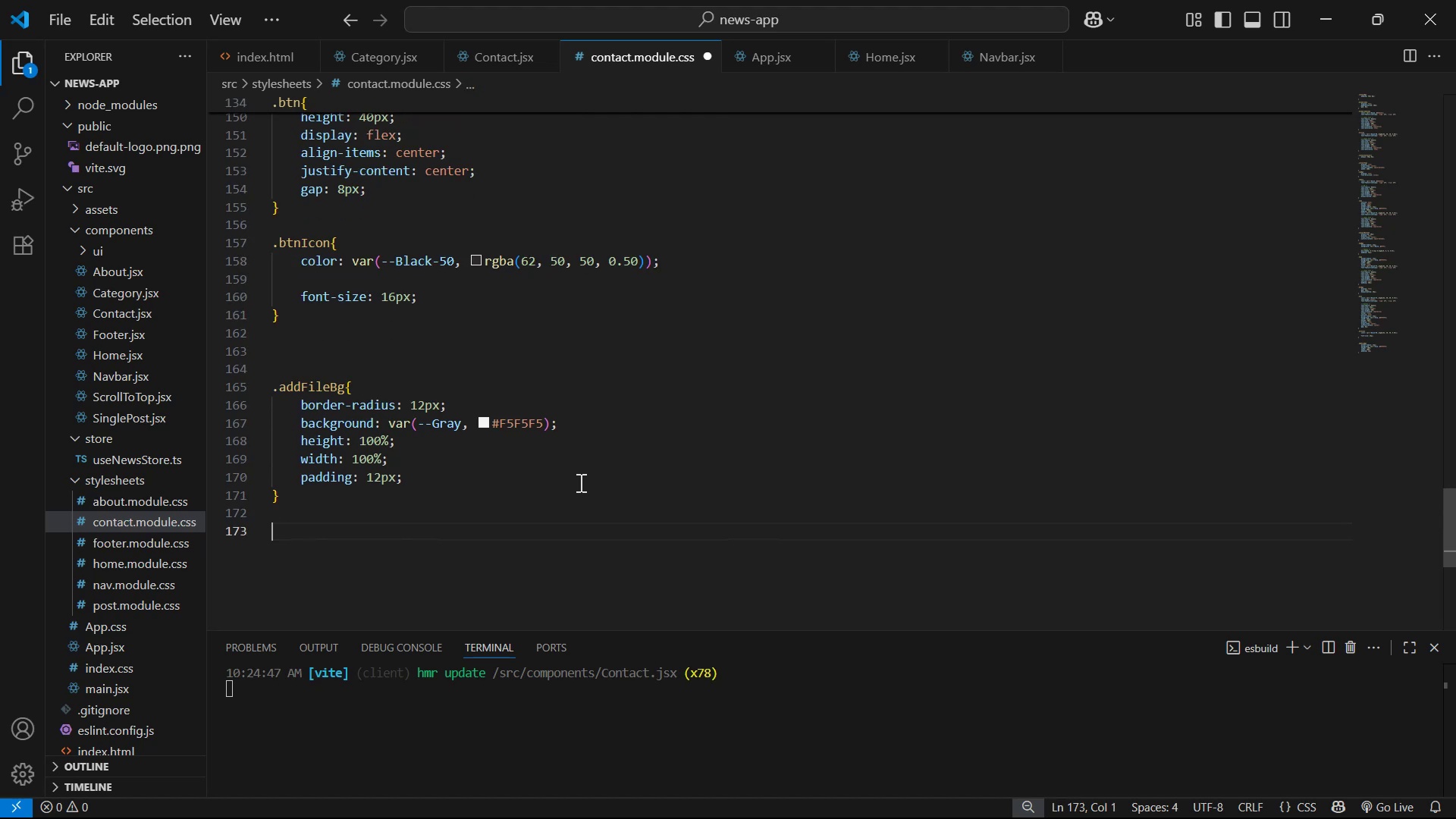 
key(Control+S)
 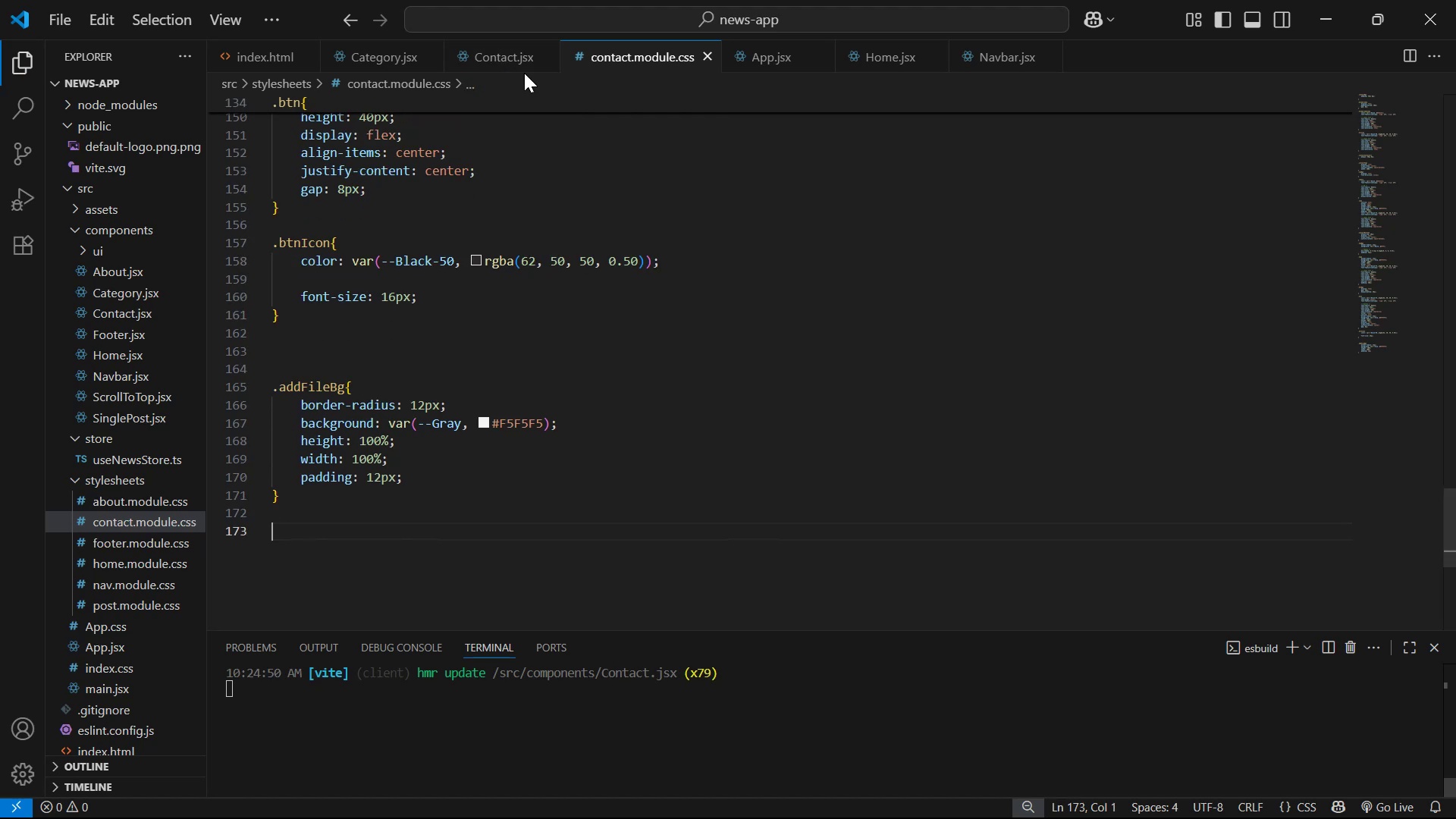 
left_click([492, 53])
 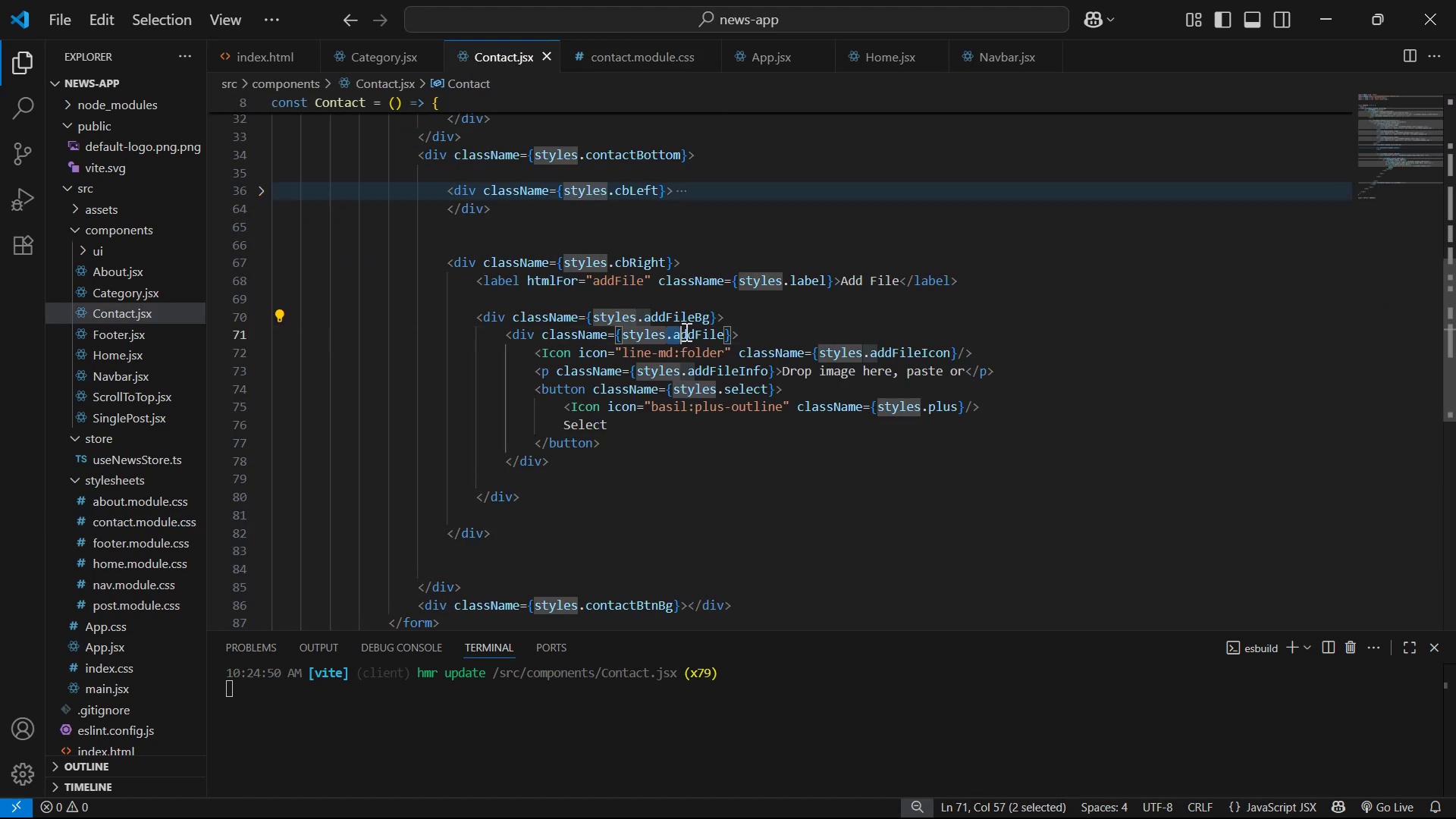 
key(Control+ControlLeft)
 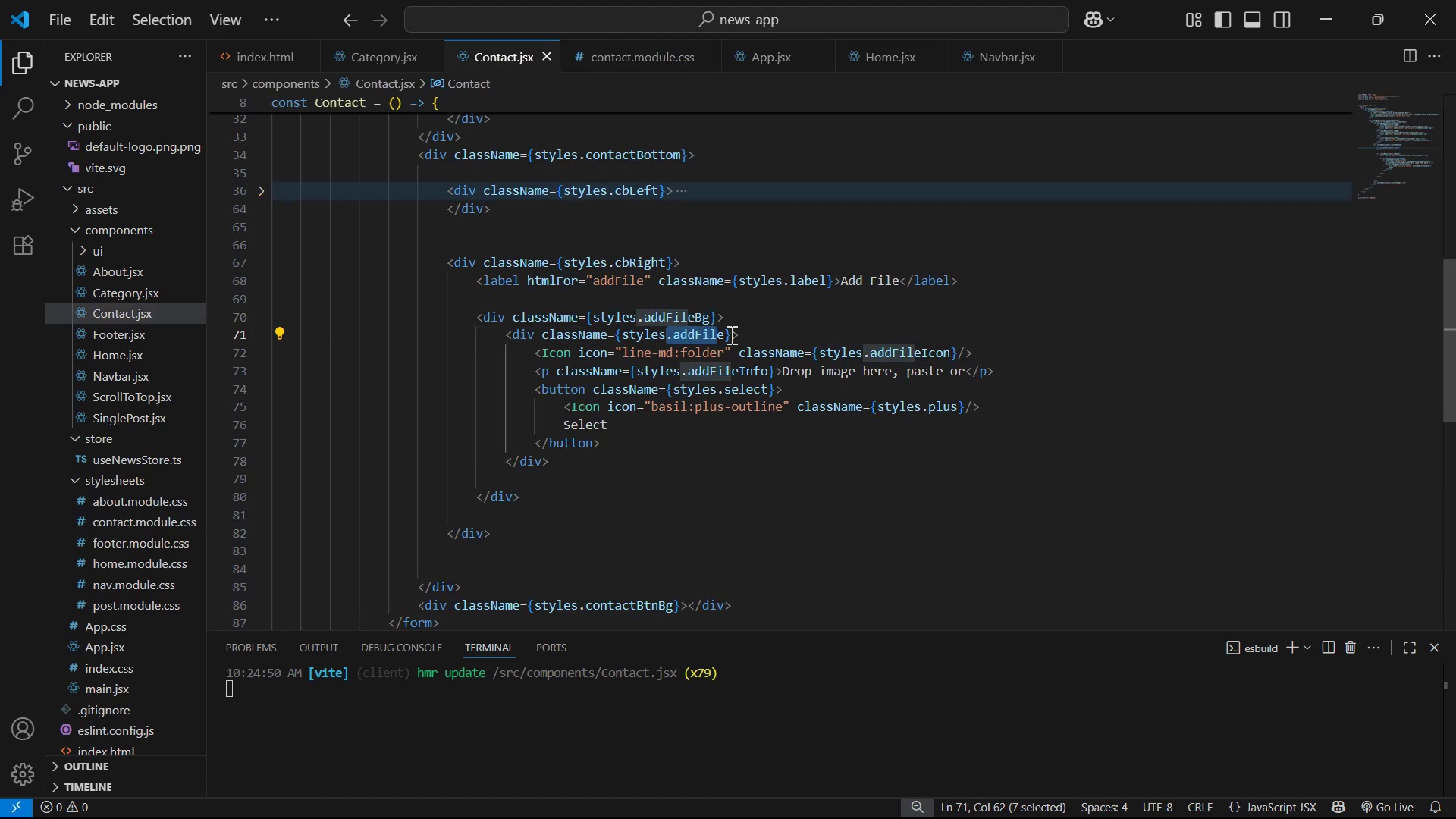 
left_click([729, 334])
 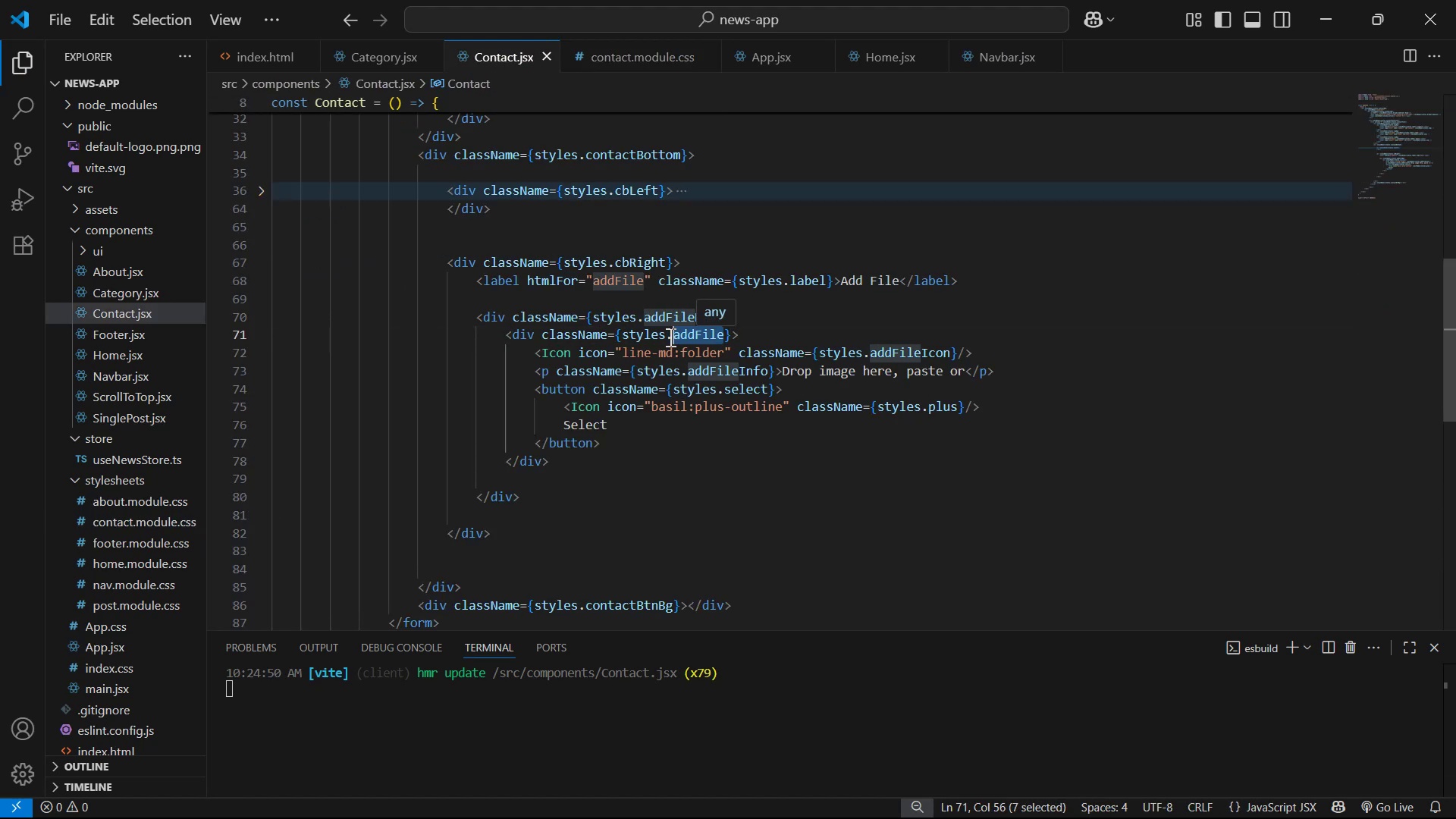 
left_click([663, 353])
 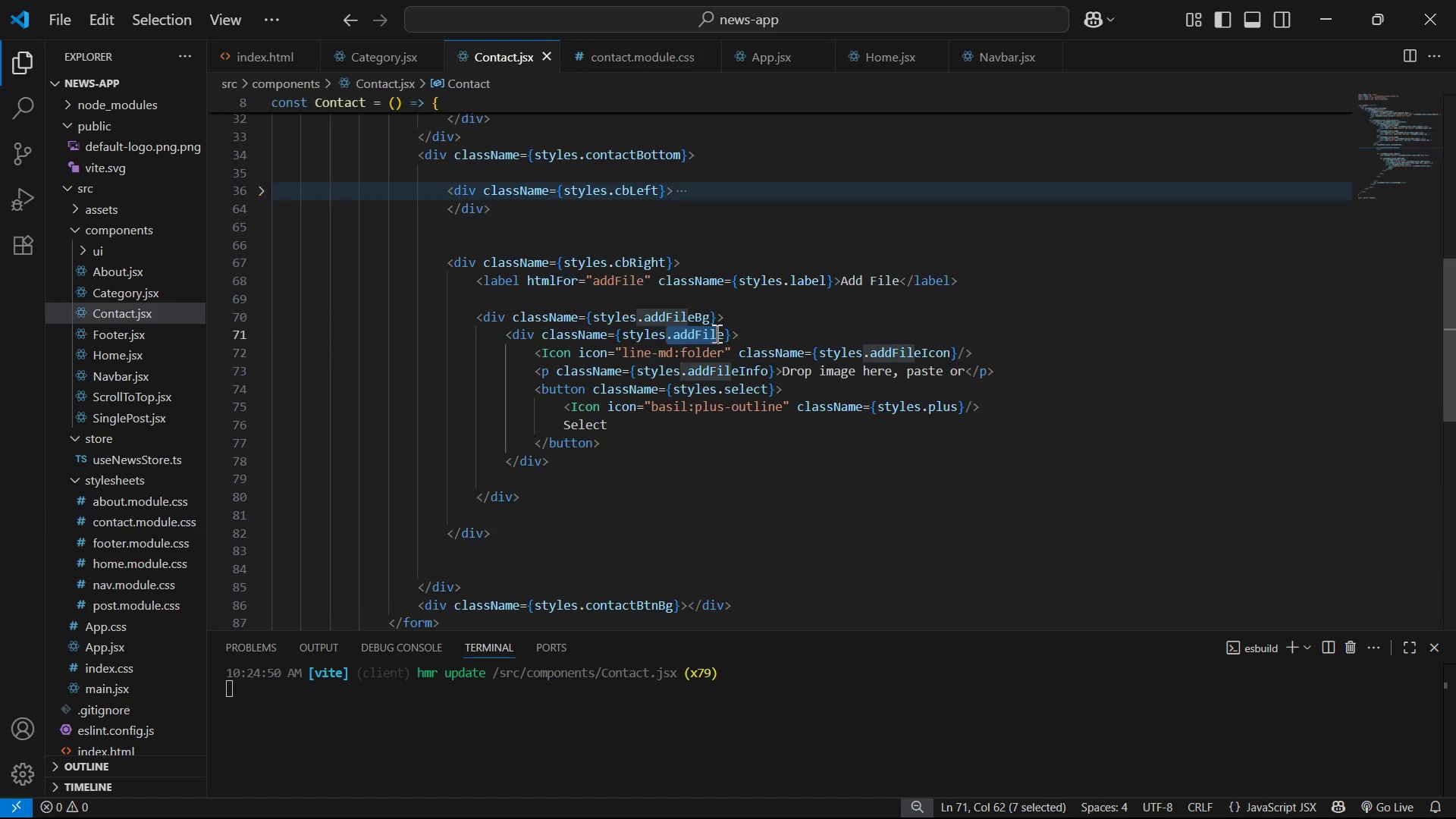 
key(Control+C)
 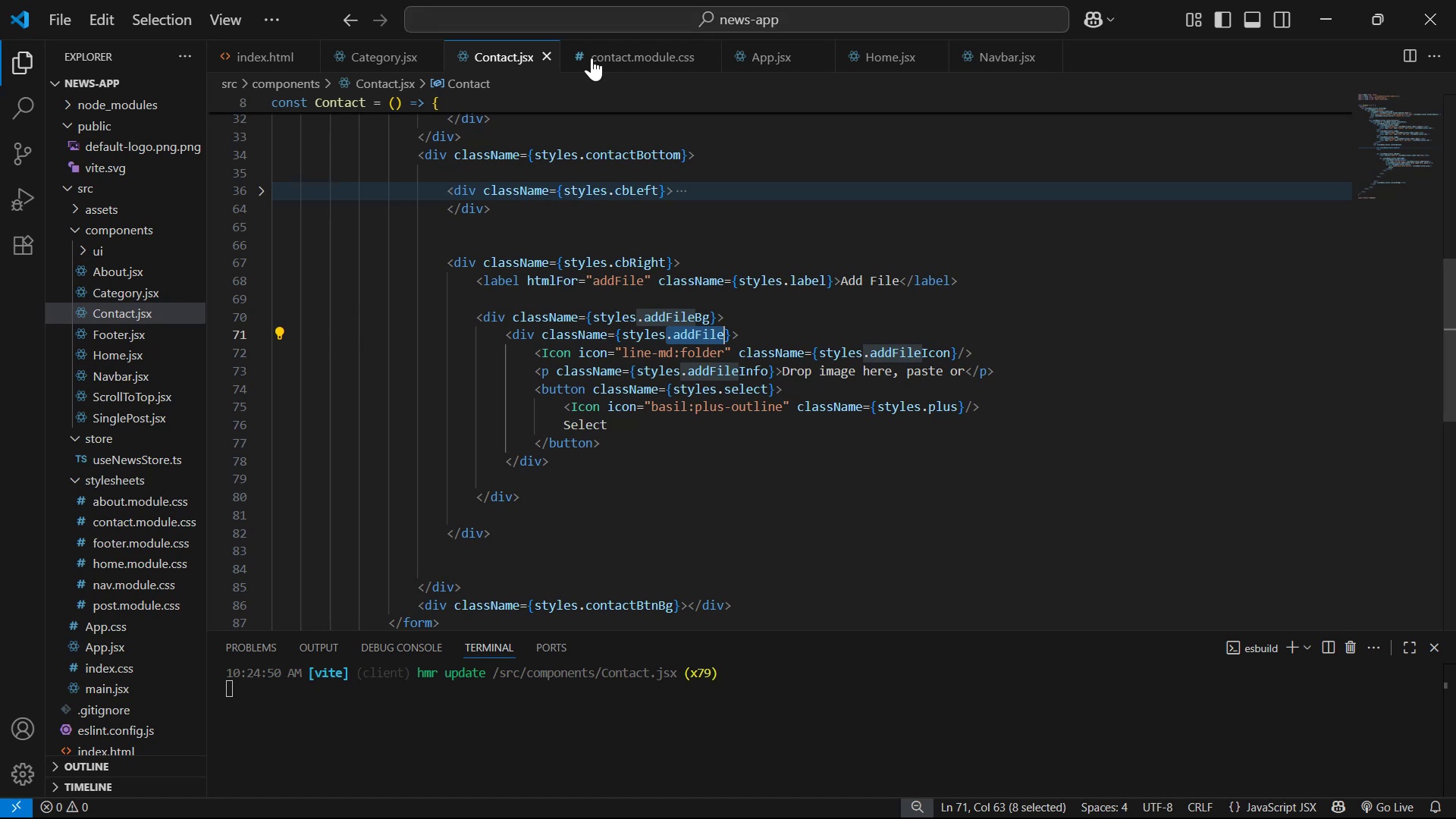 
left_click([595, 58])
 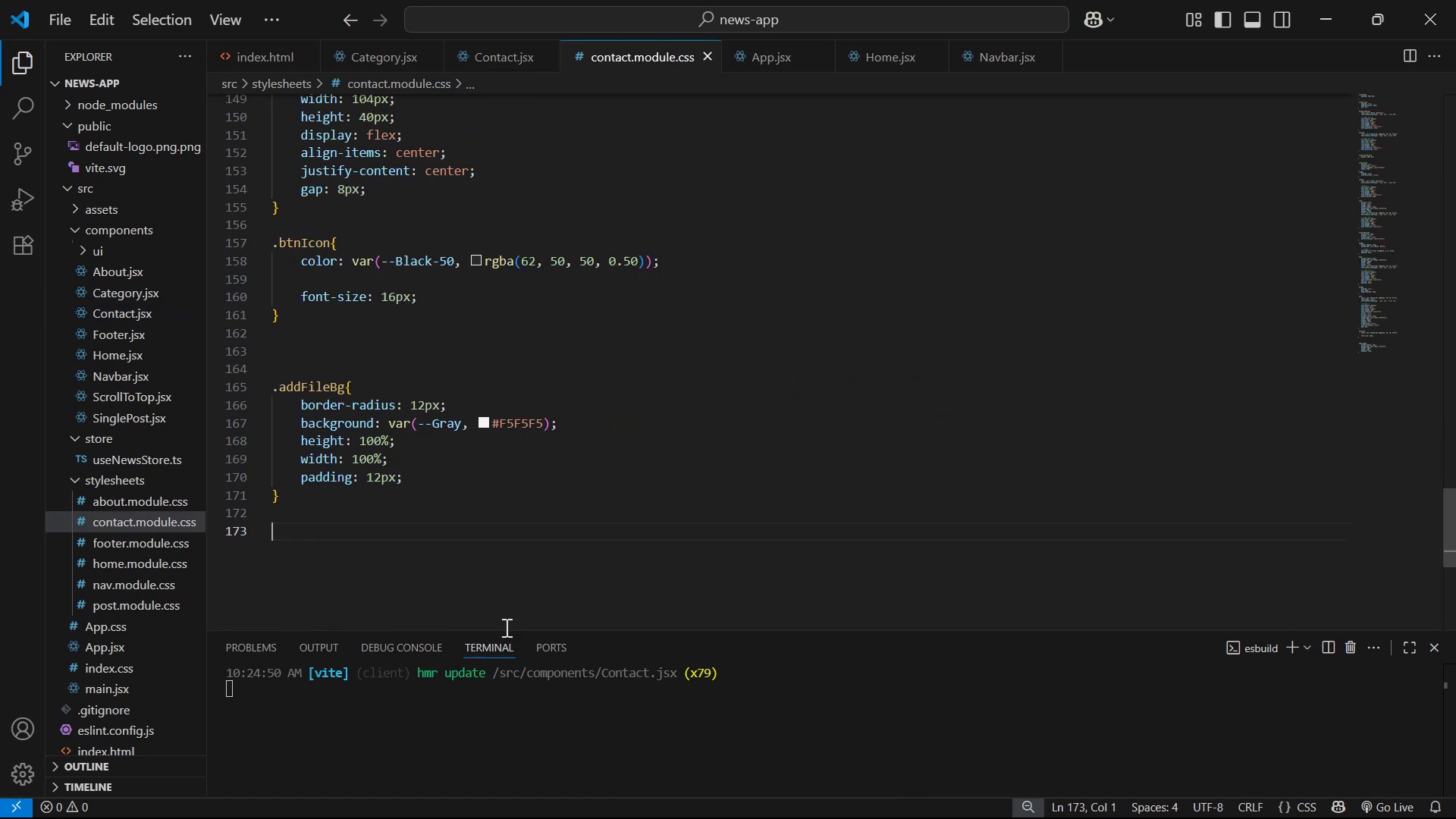 
key(Control+ControlLeft)
 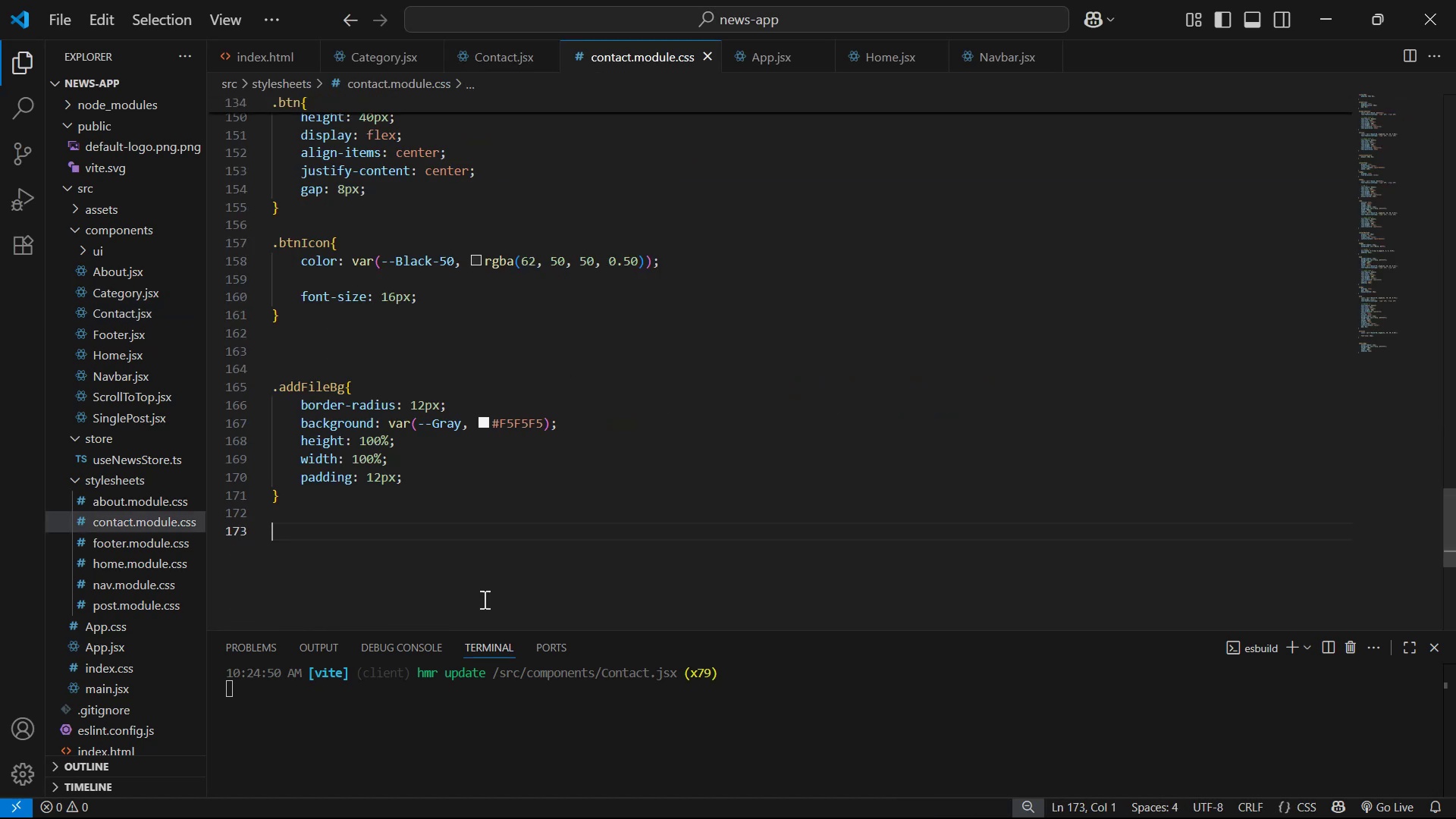 
key(Control+V)
 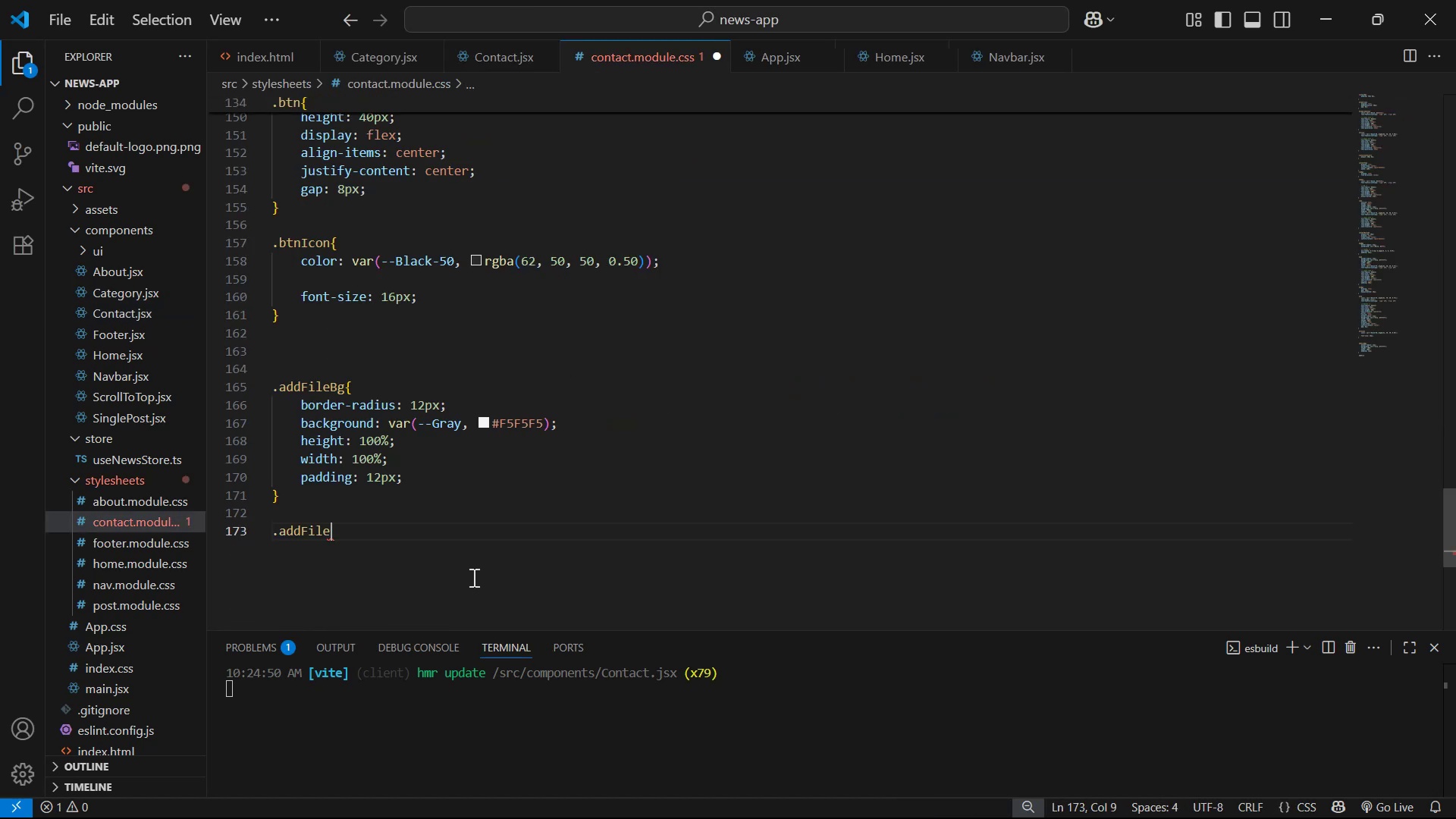 
key(Shift+BracketLeft)
 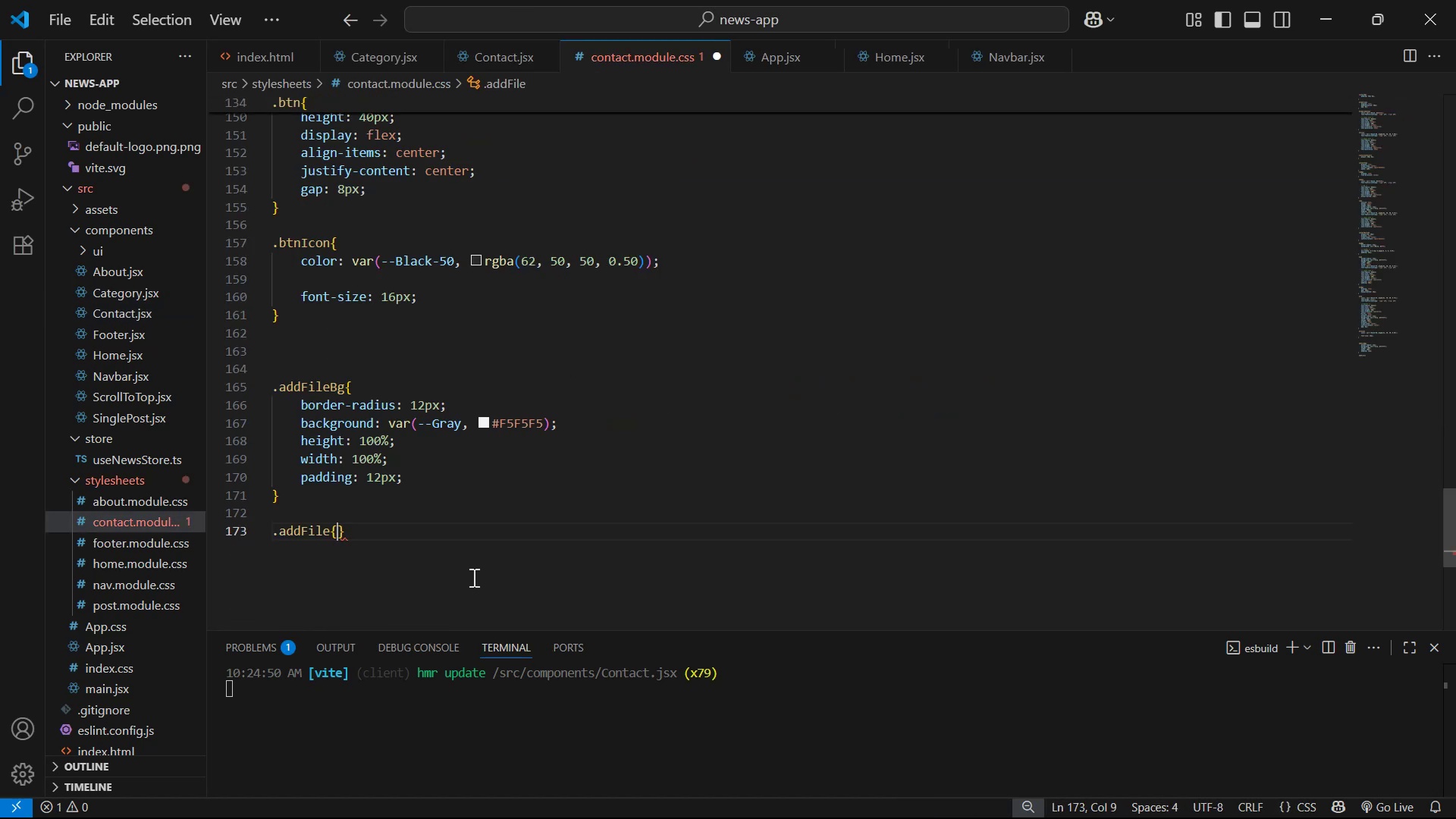 
key(Enter)
 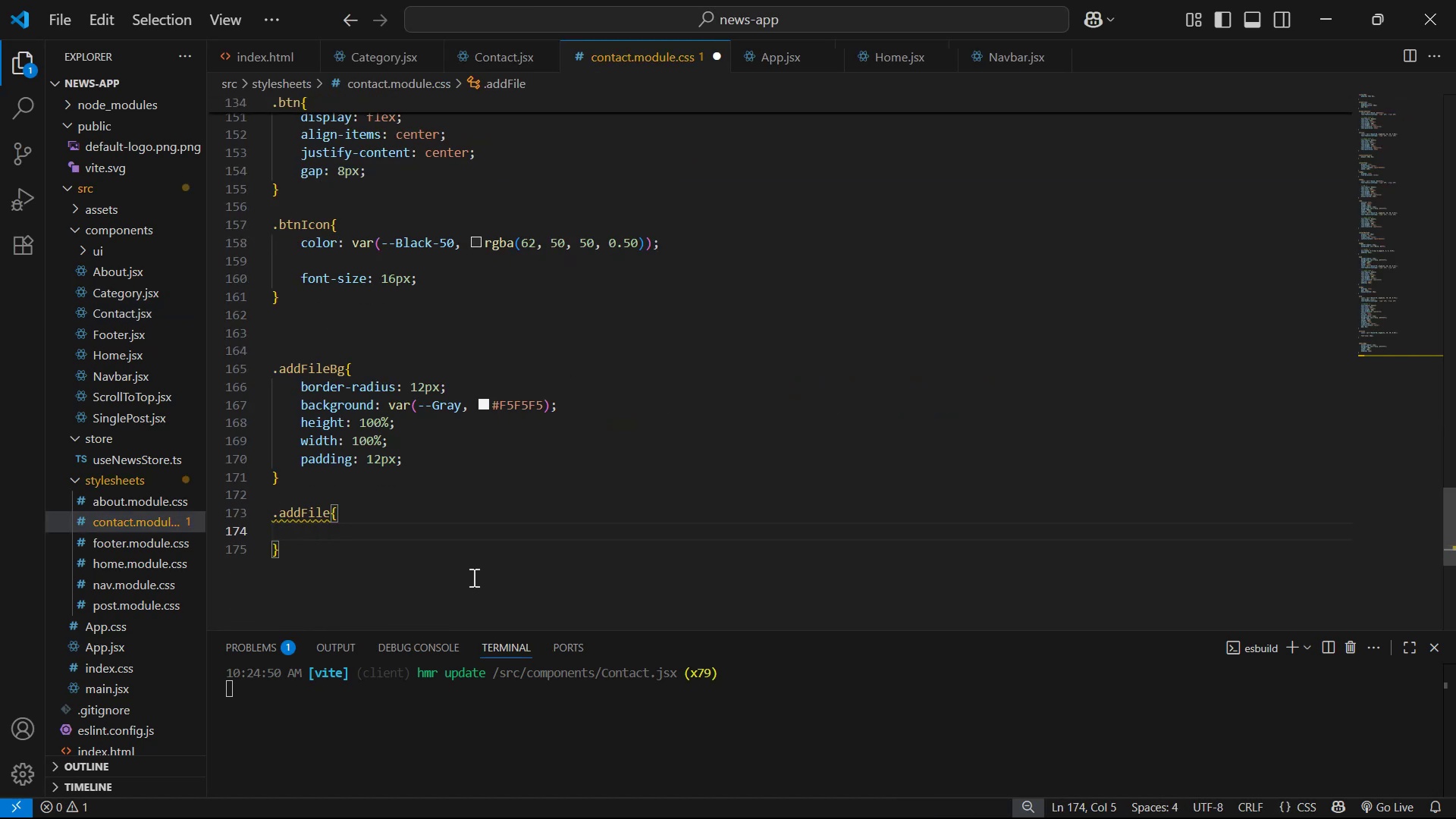 
key(Alt+Tab)
 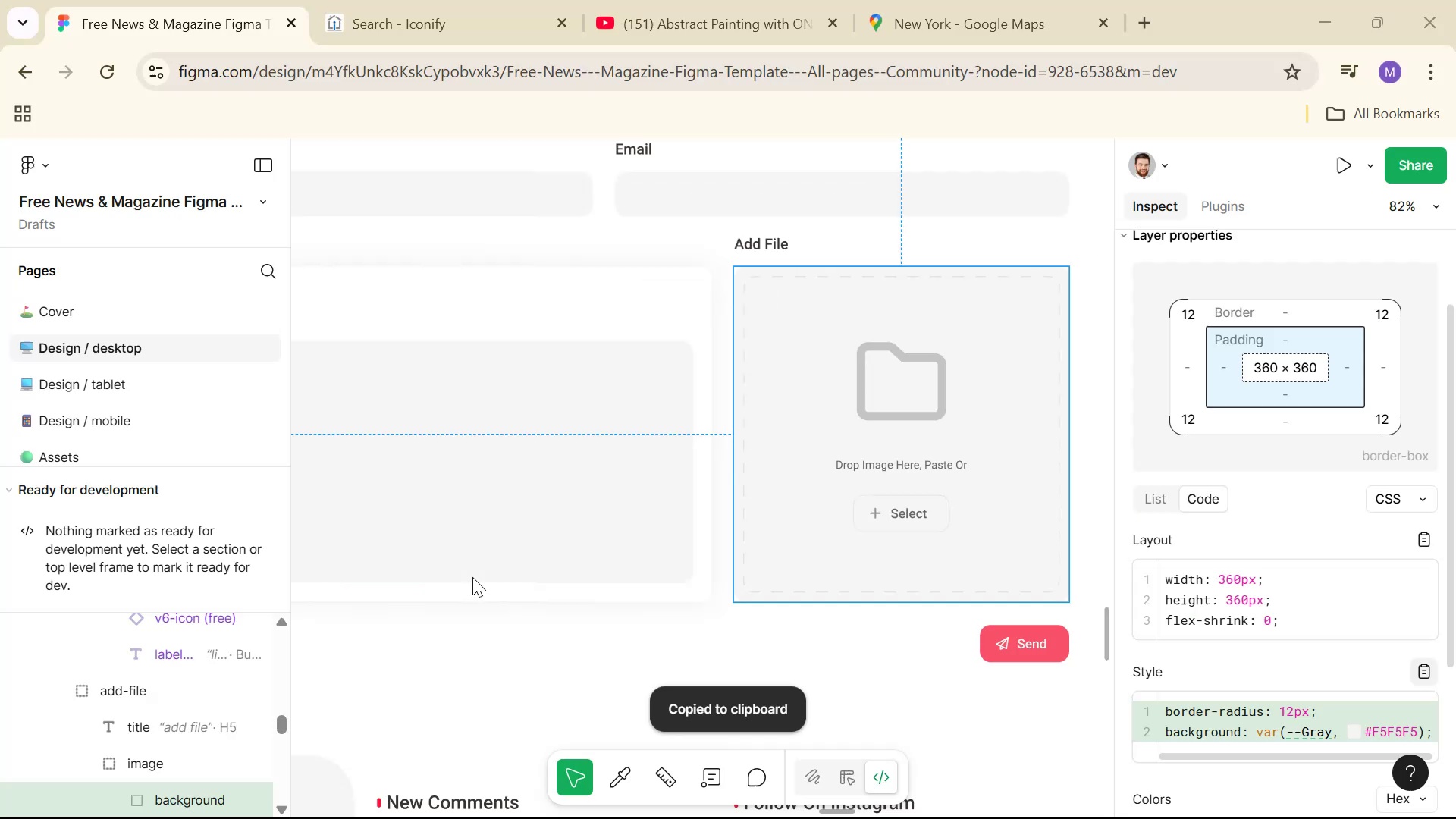 
key(Alt+AltLeft)
 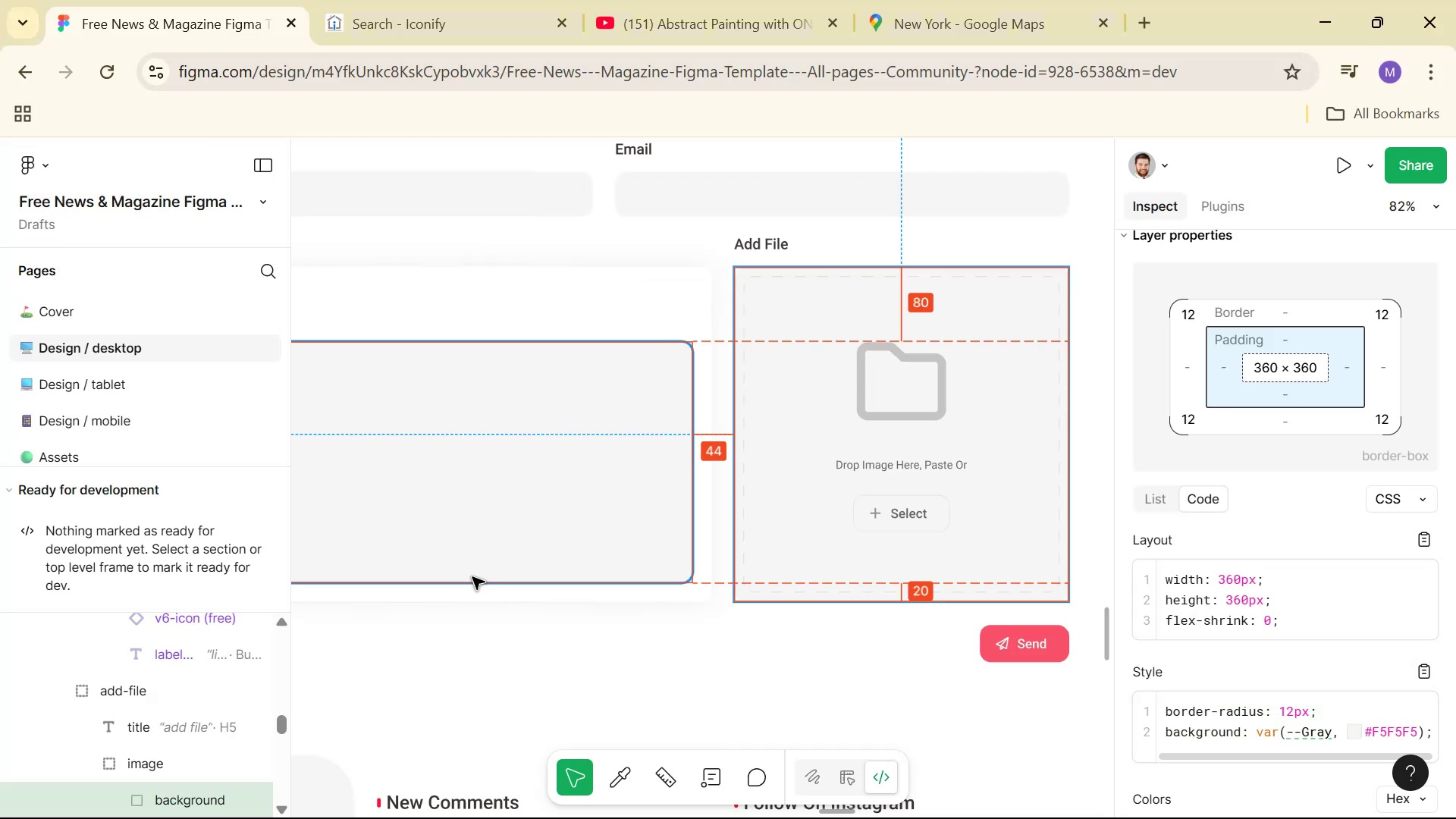 
key(Alt+Tab)
 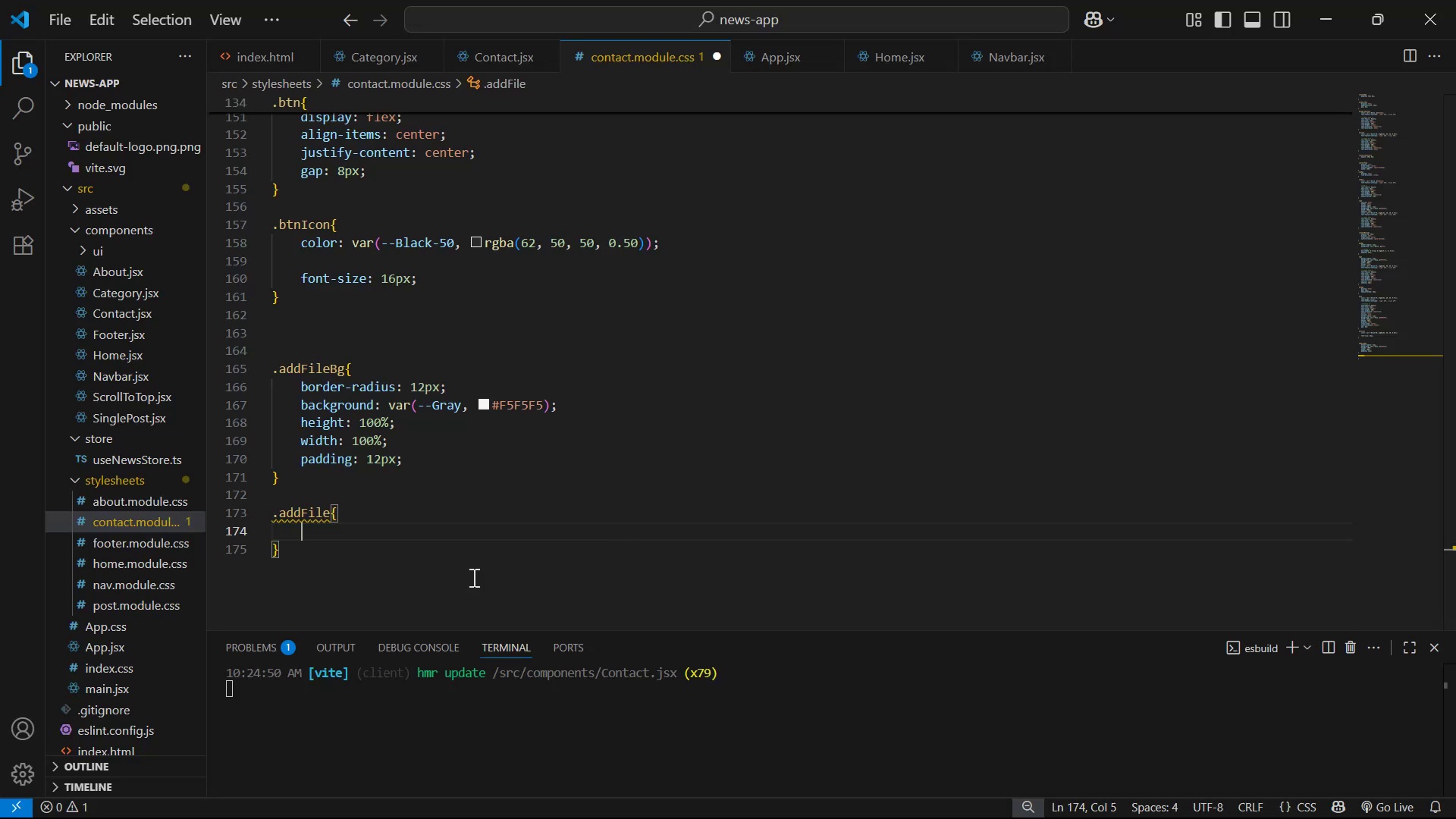 
key(Alt+AltLeft)
 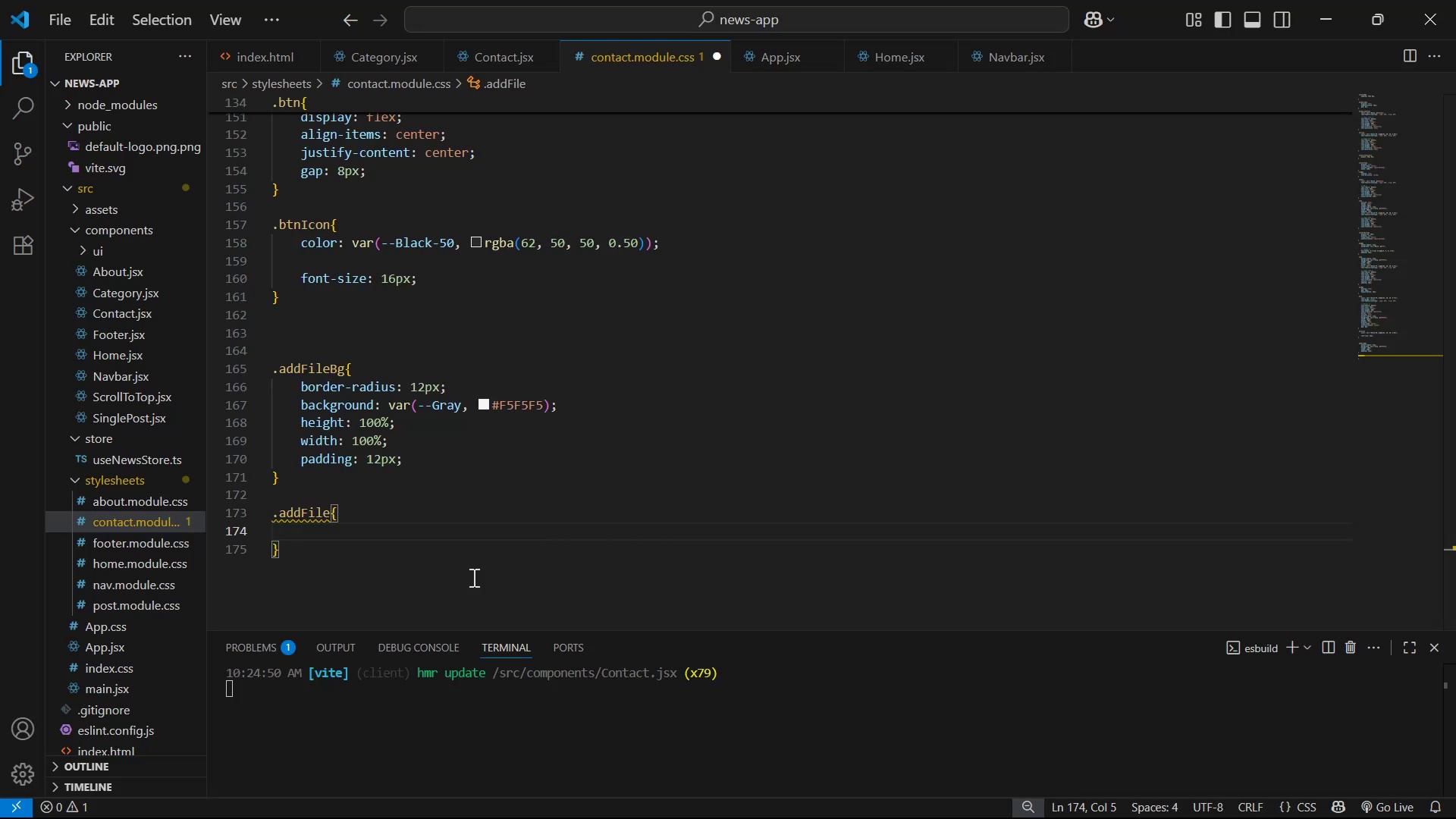 
key(Alt+Tab)
 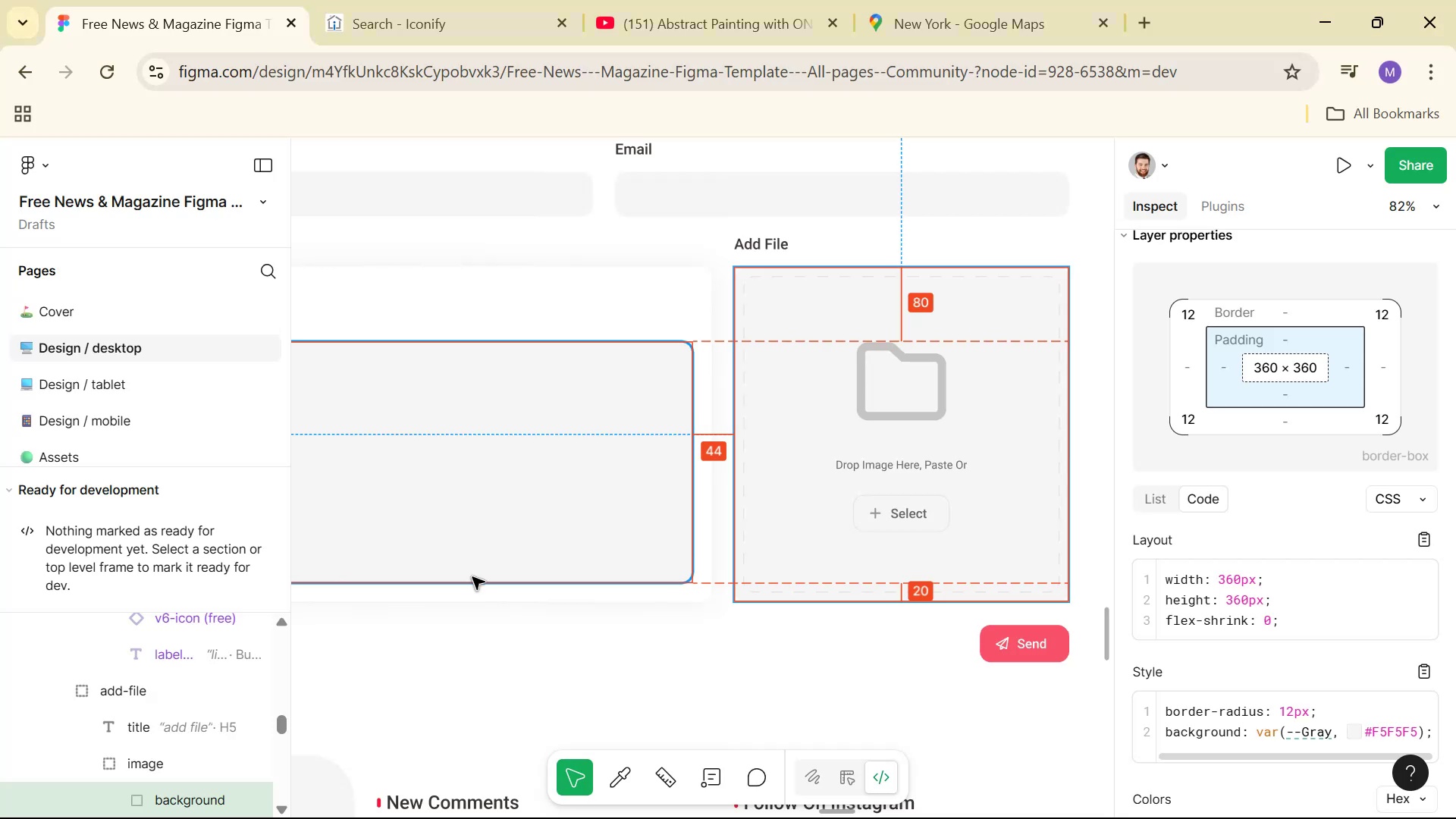 
key(Alt+AltLeft)
 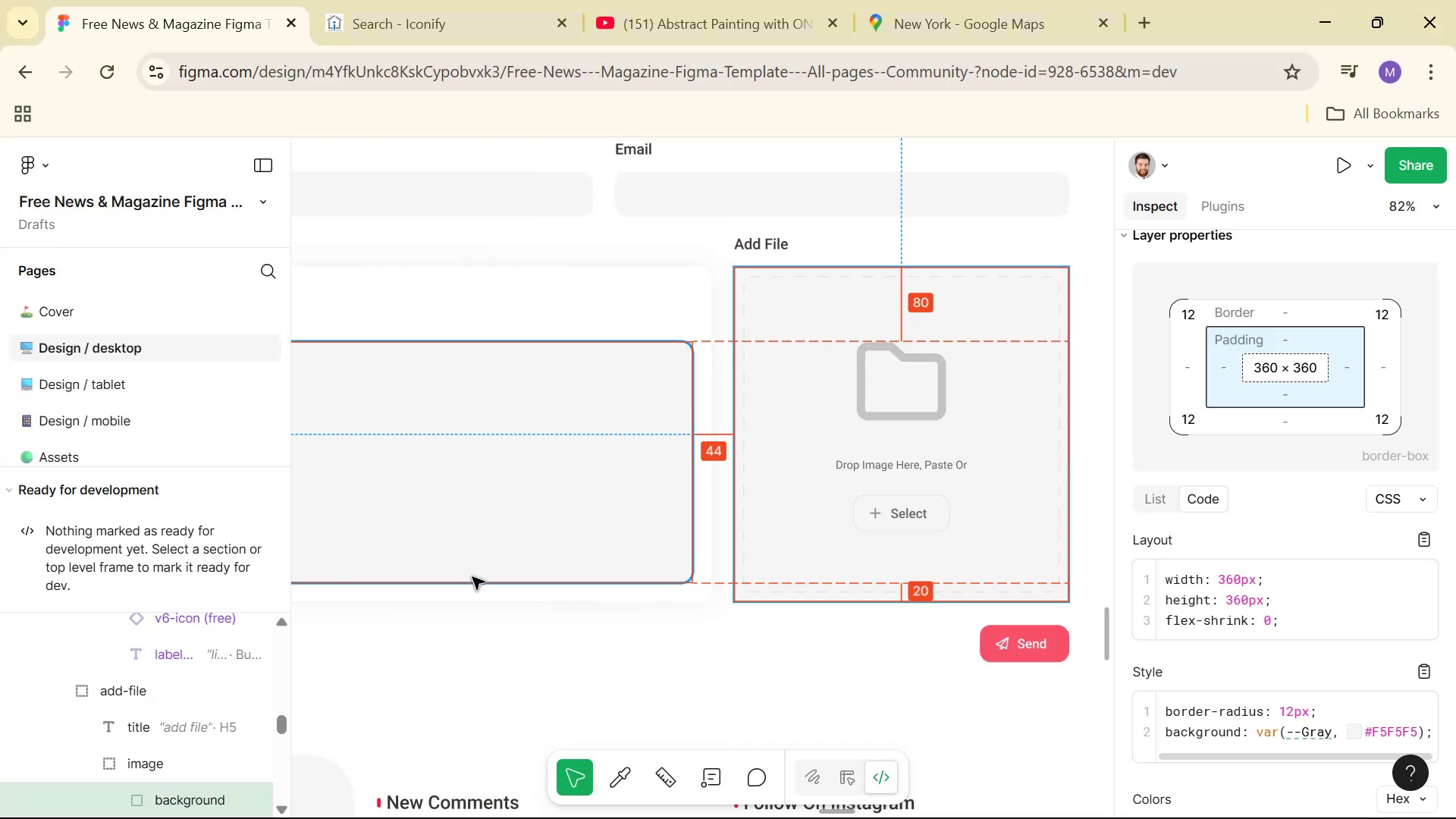 
key(Tab)
type(bor)
 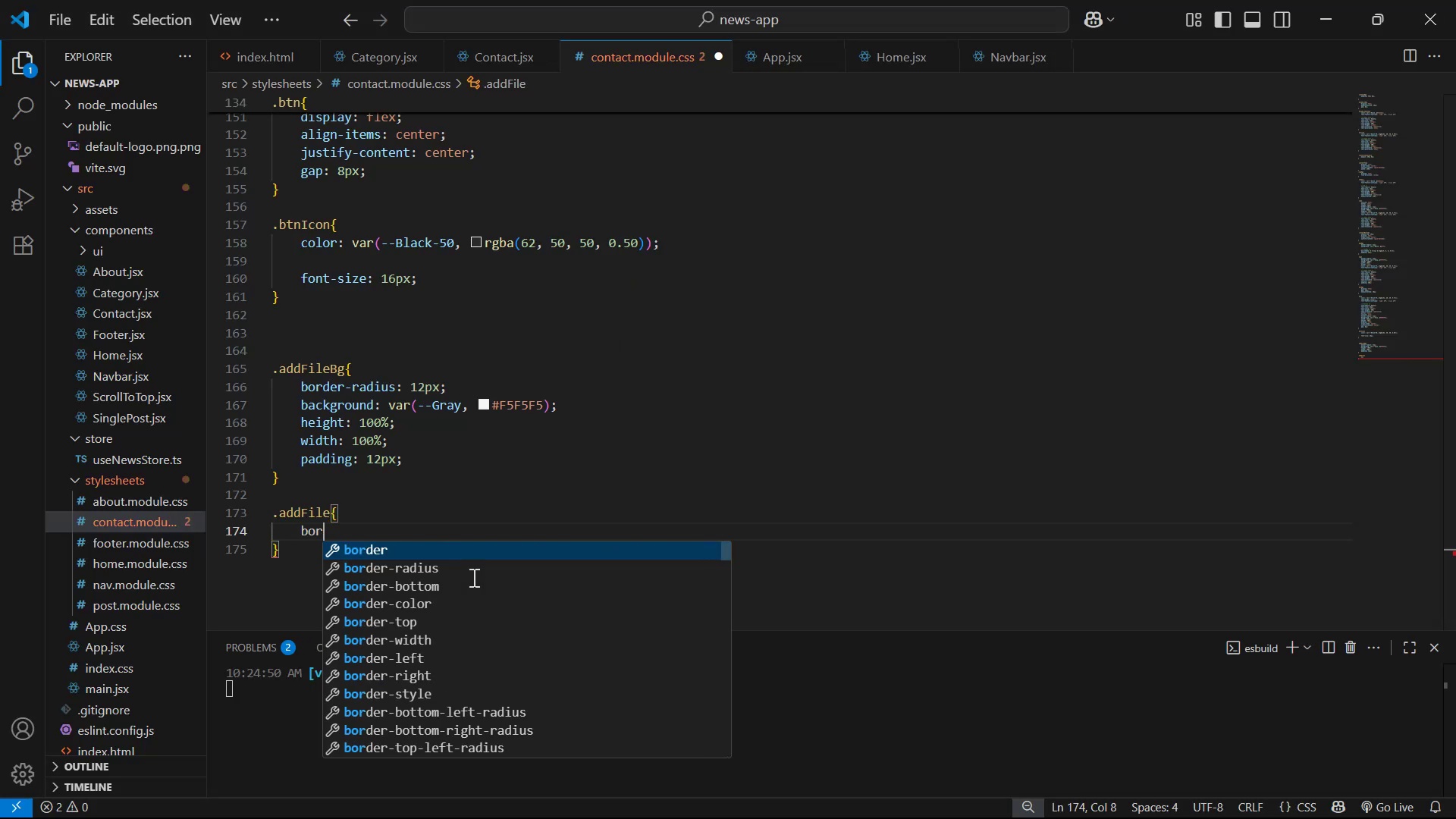 
key(Enter)
 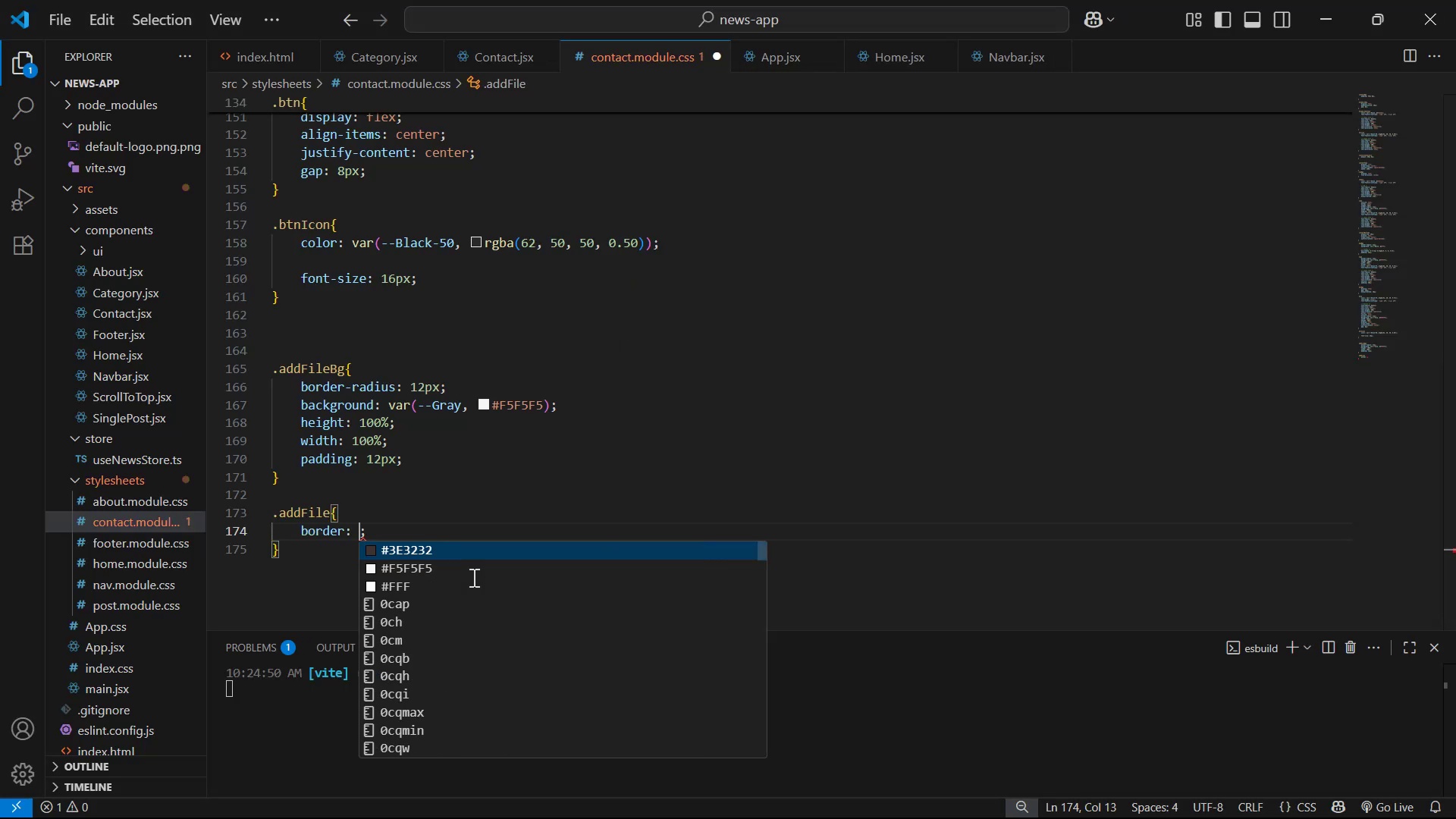 
type(1px so)
 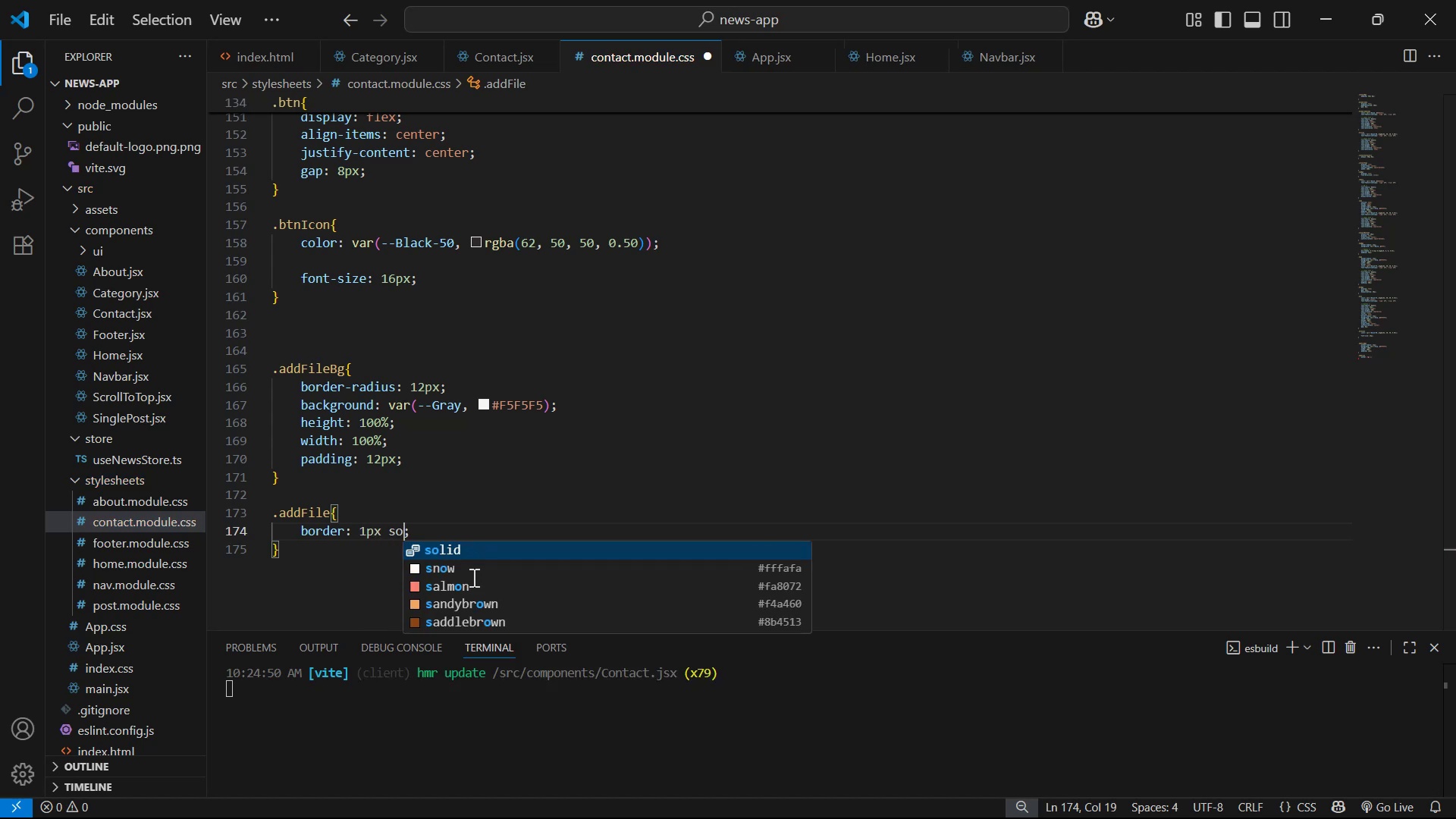 
key(Enter)
 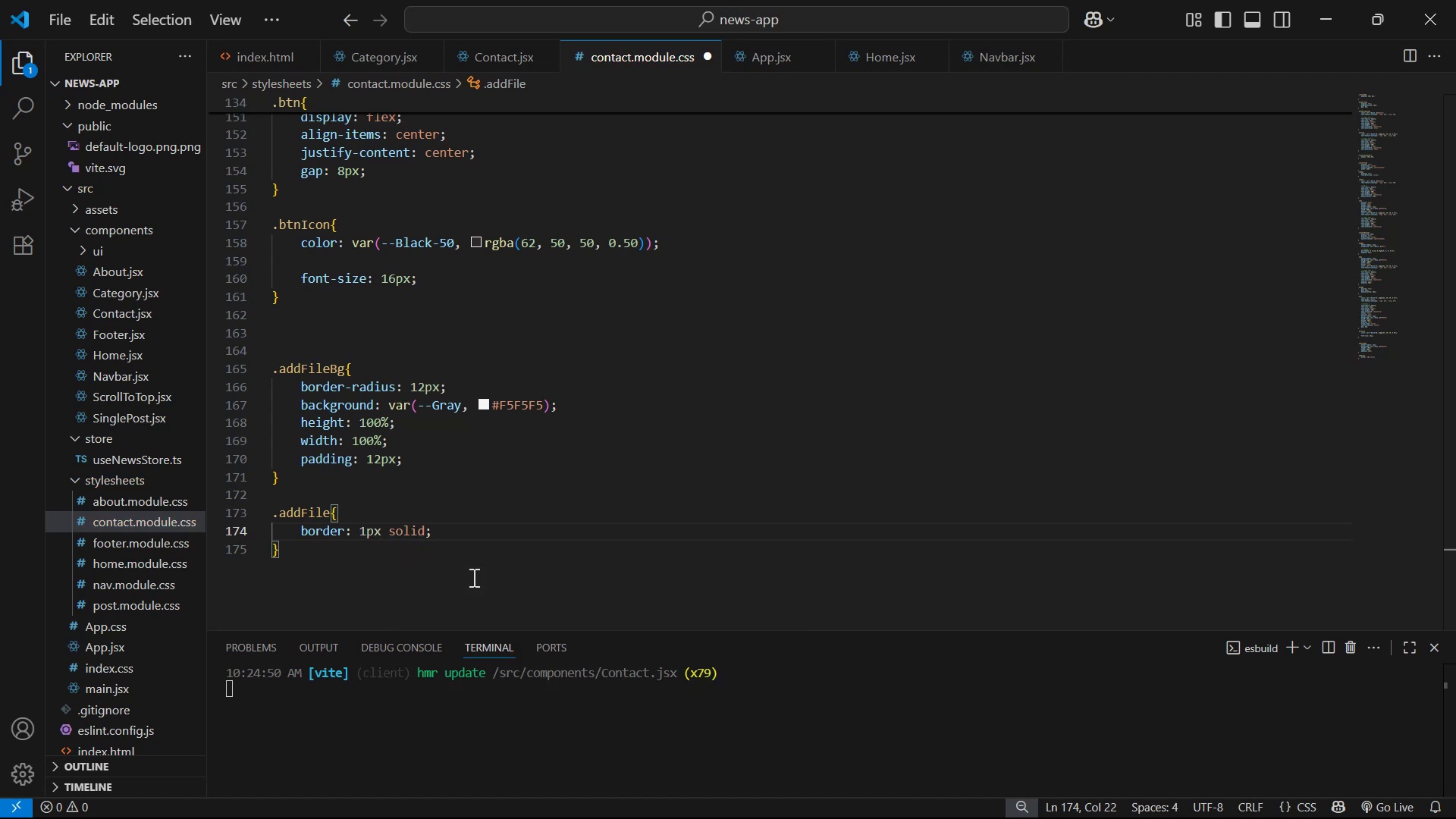 
key(Backspace)
key(Backspace)
key(Backspace)
key(Backspace)
key(Backspace)
type(das)
 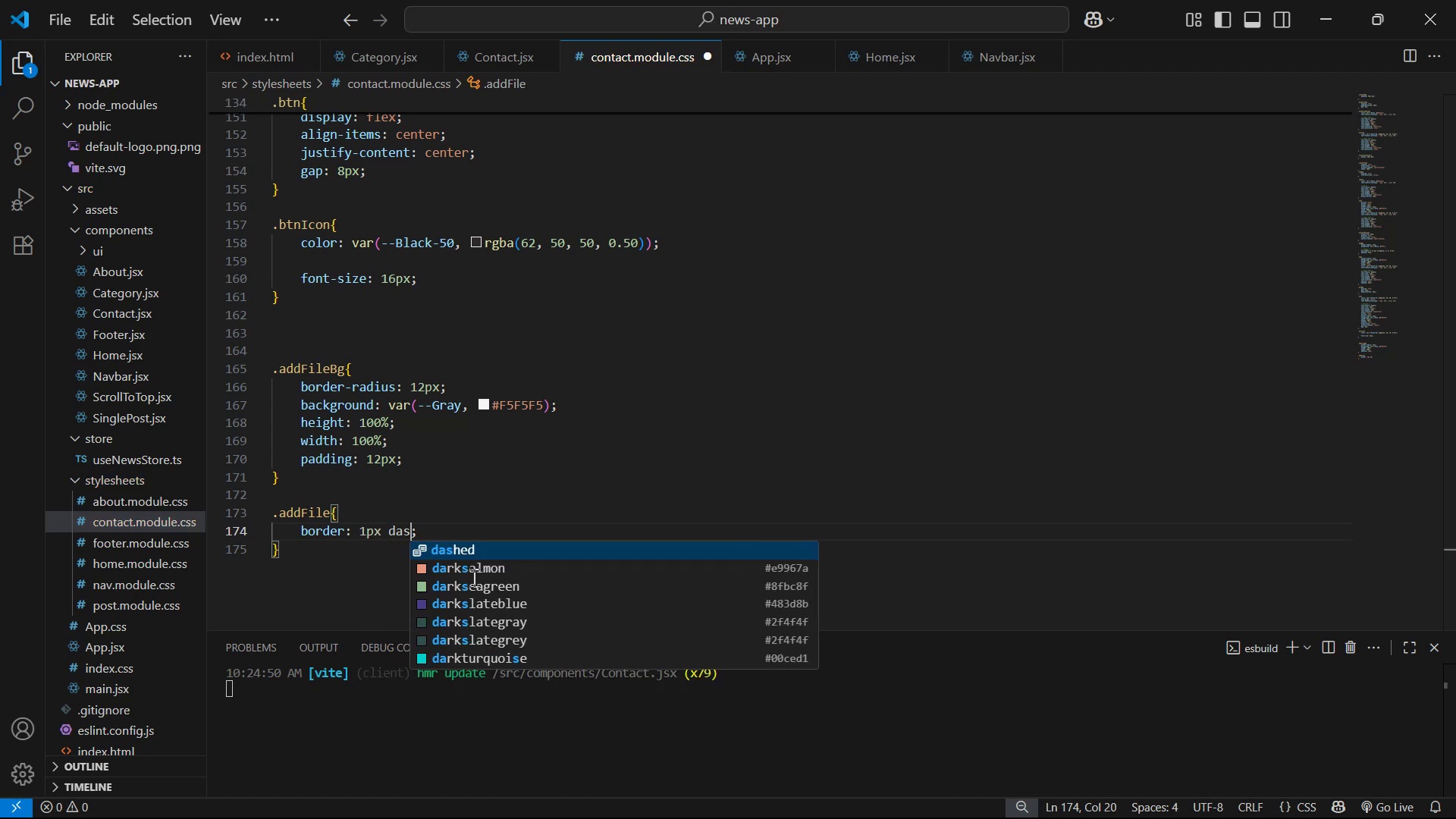 
key(Enter)
 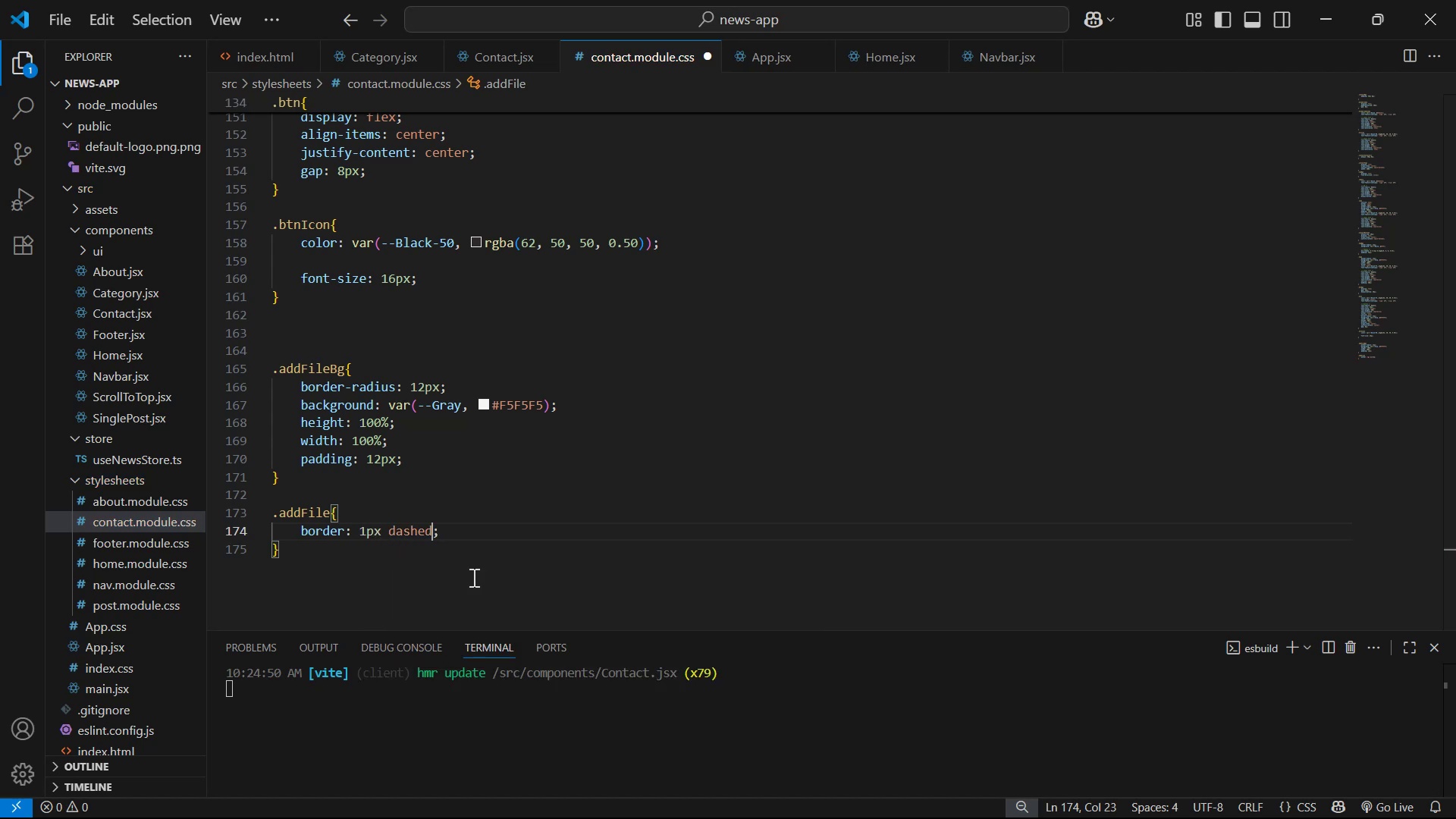 
key(Space)
 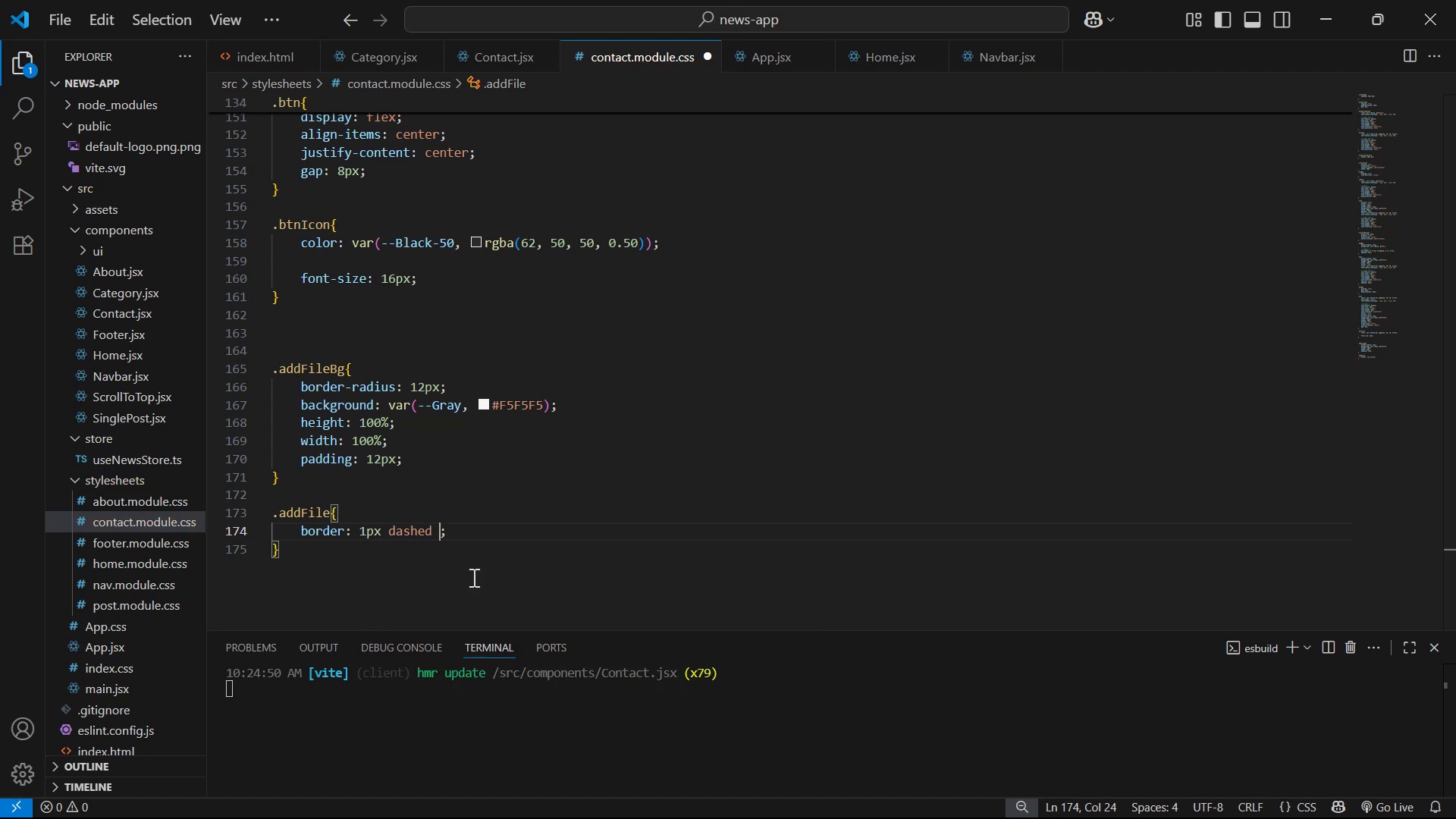 
key(Alt+Tab)
 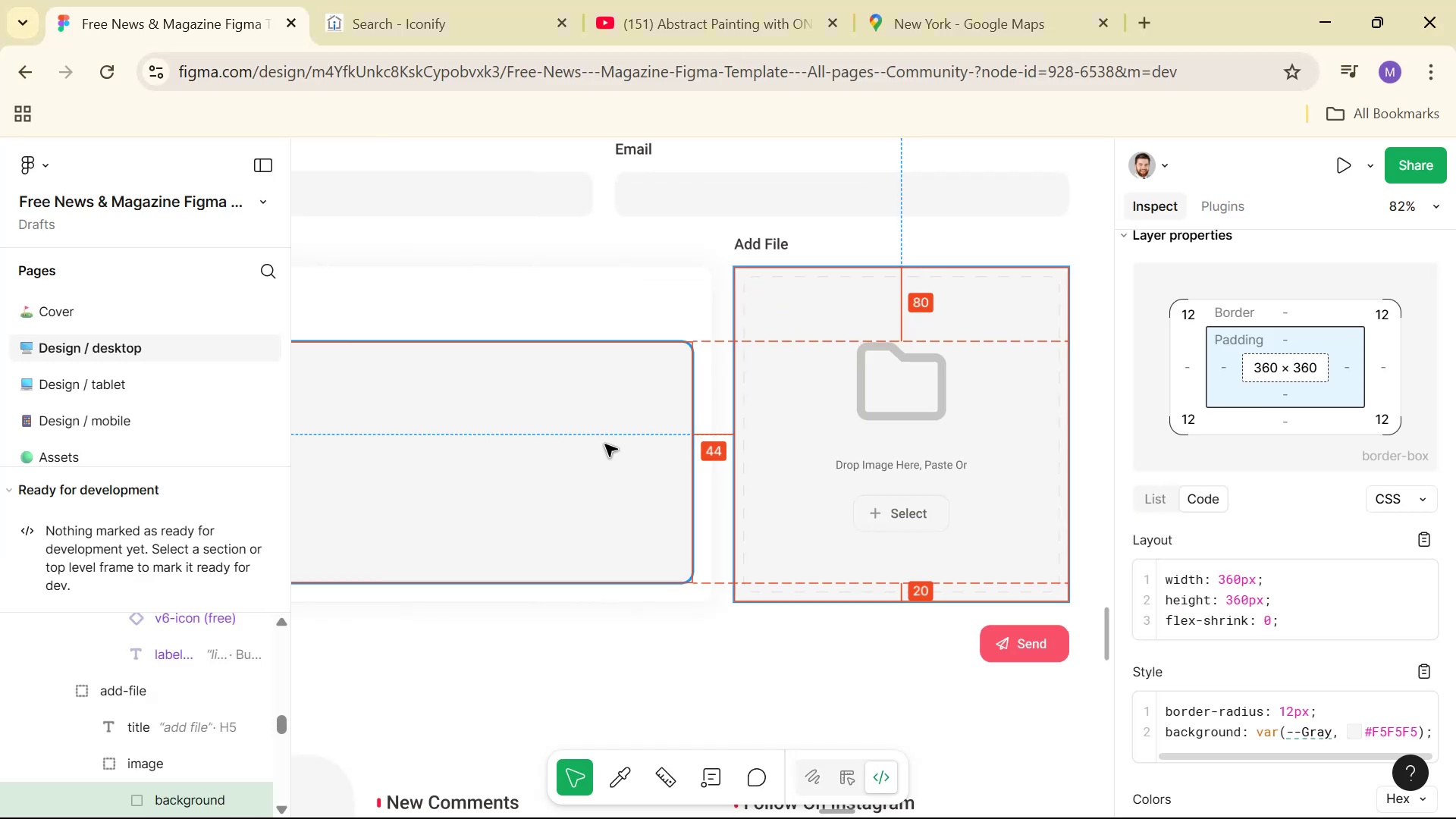 
hold_key(key=ControlLeft, duration=1.27)
left_click([779, 283])
 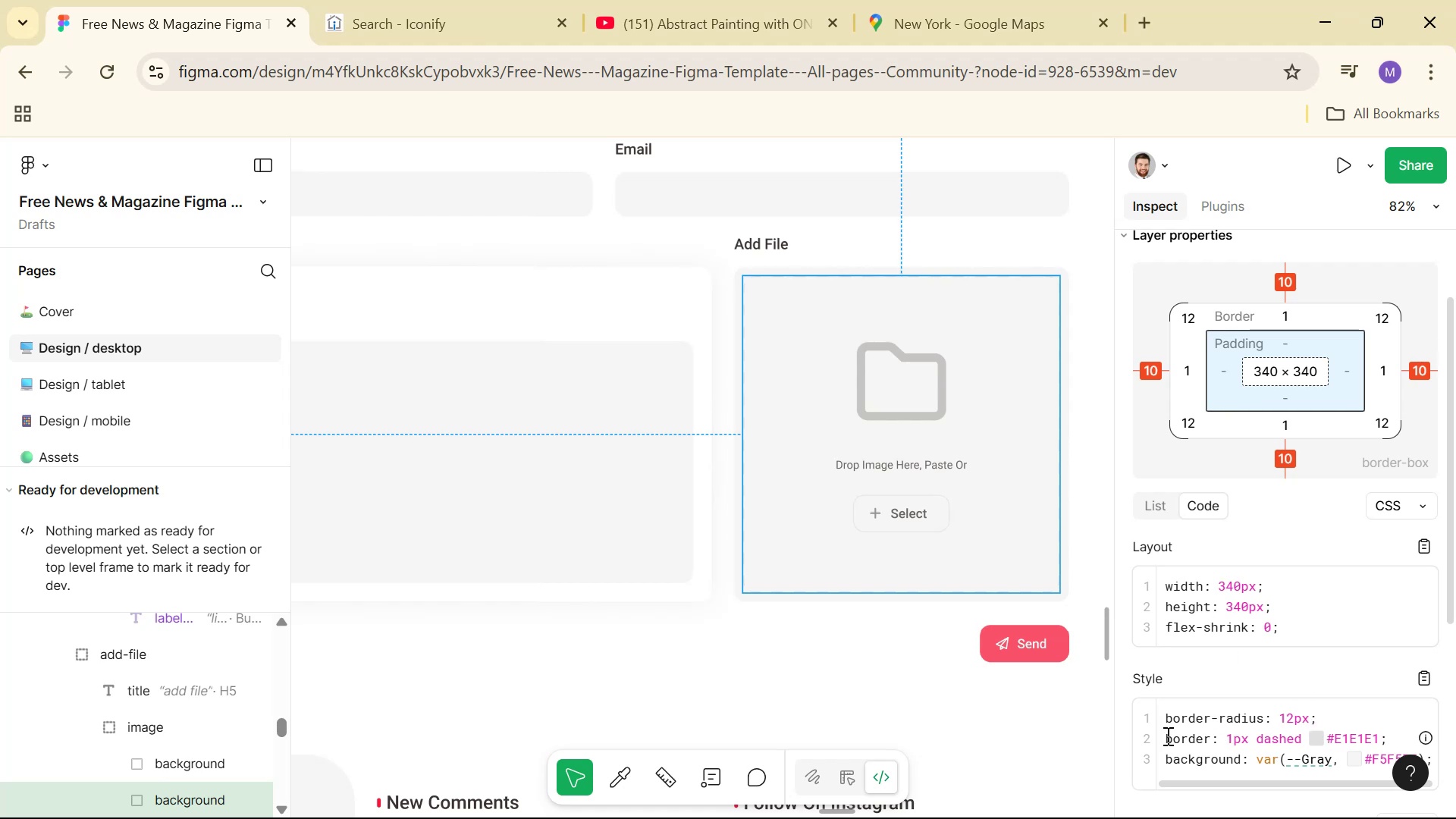 
double_click([1347, 744])
 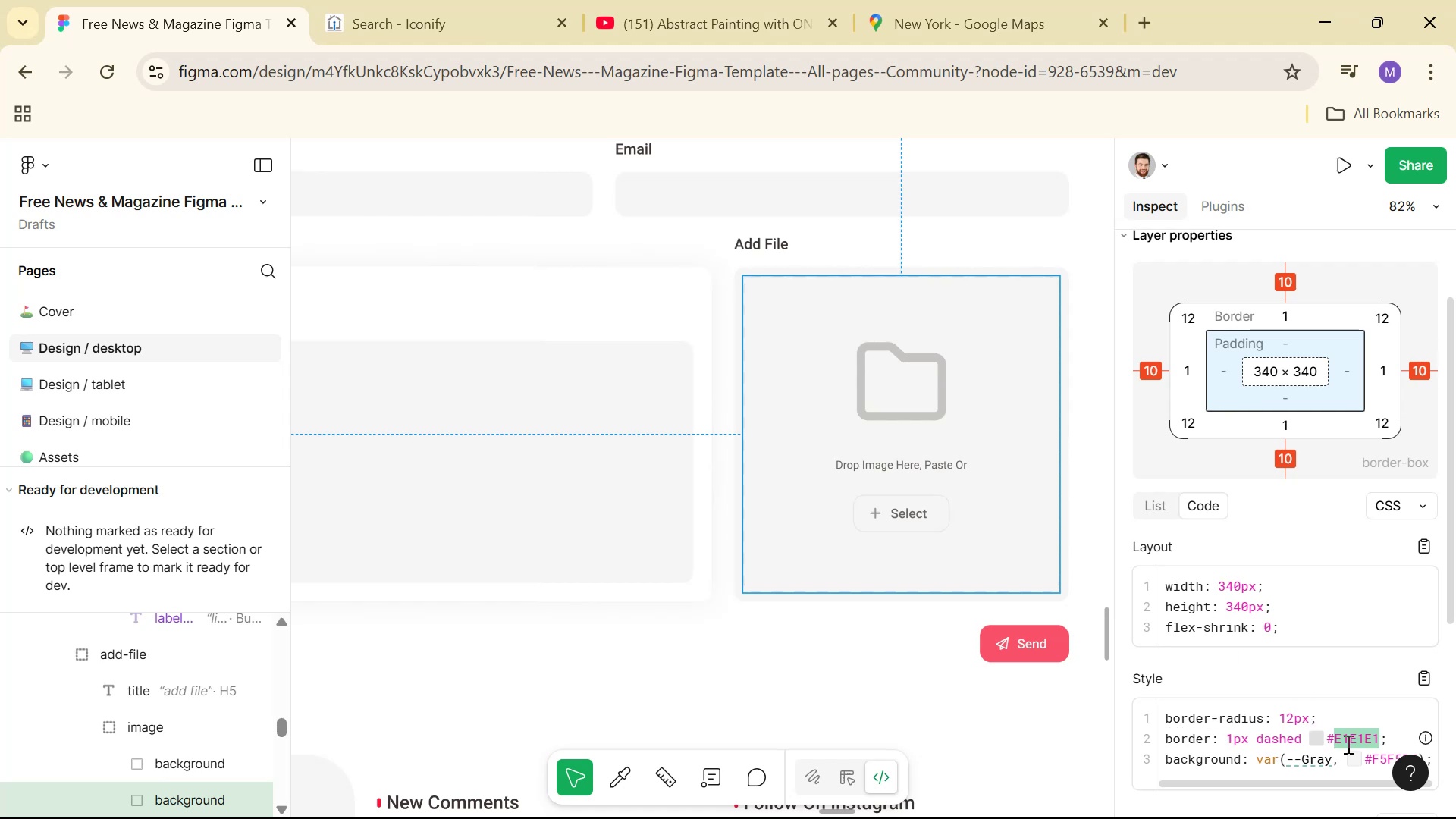 
triple_click([1347, 744])
 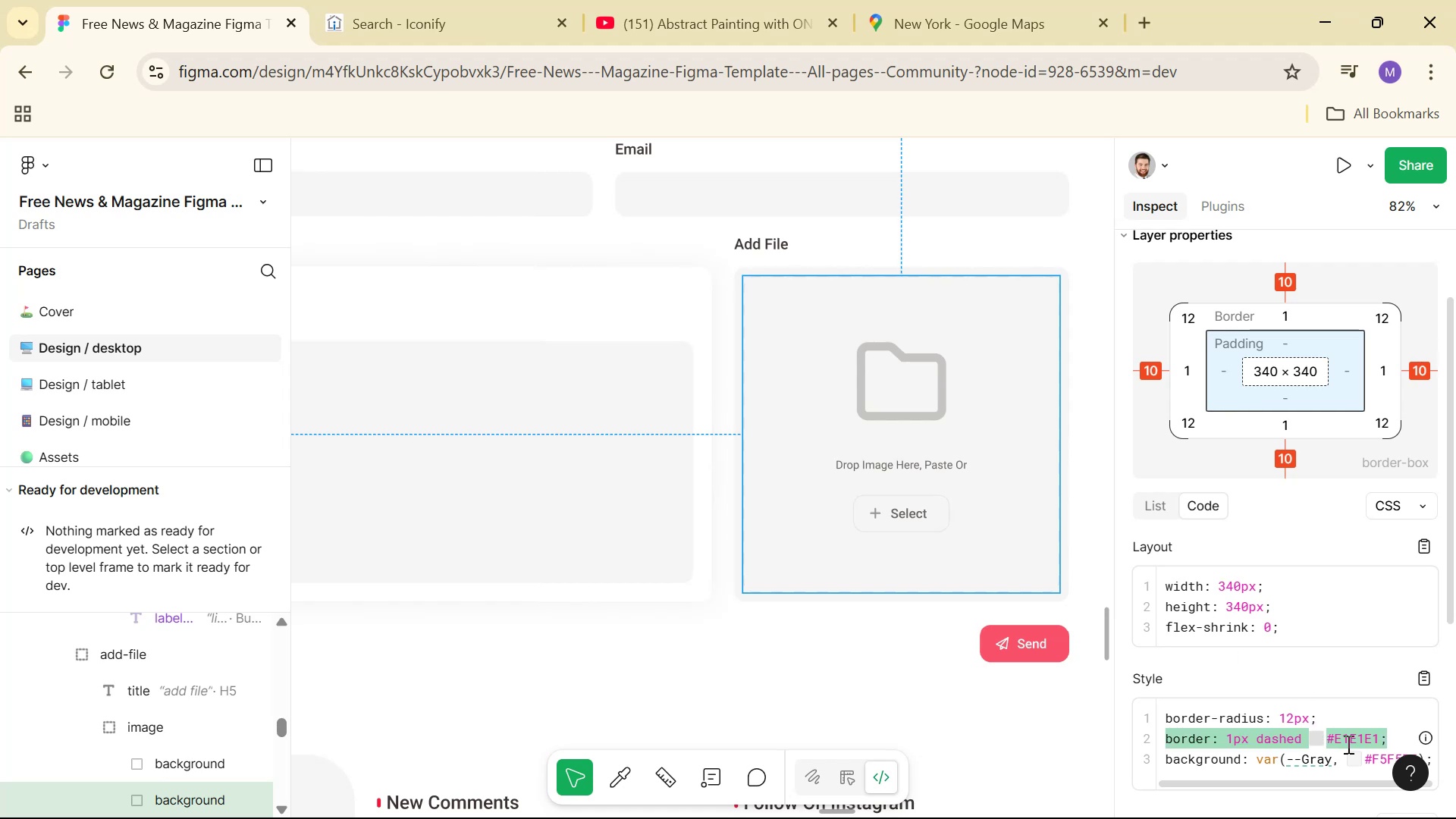 
key(Control+ControlLeft)
 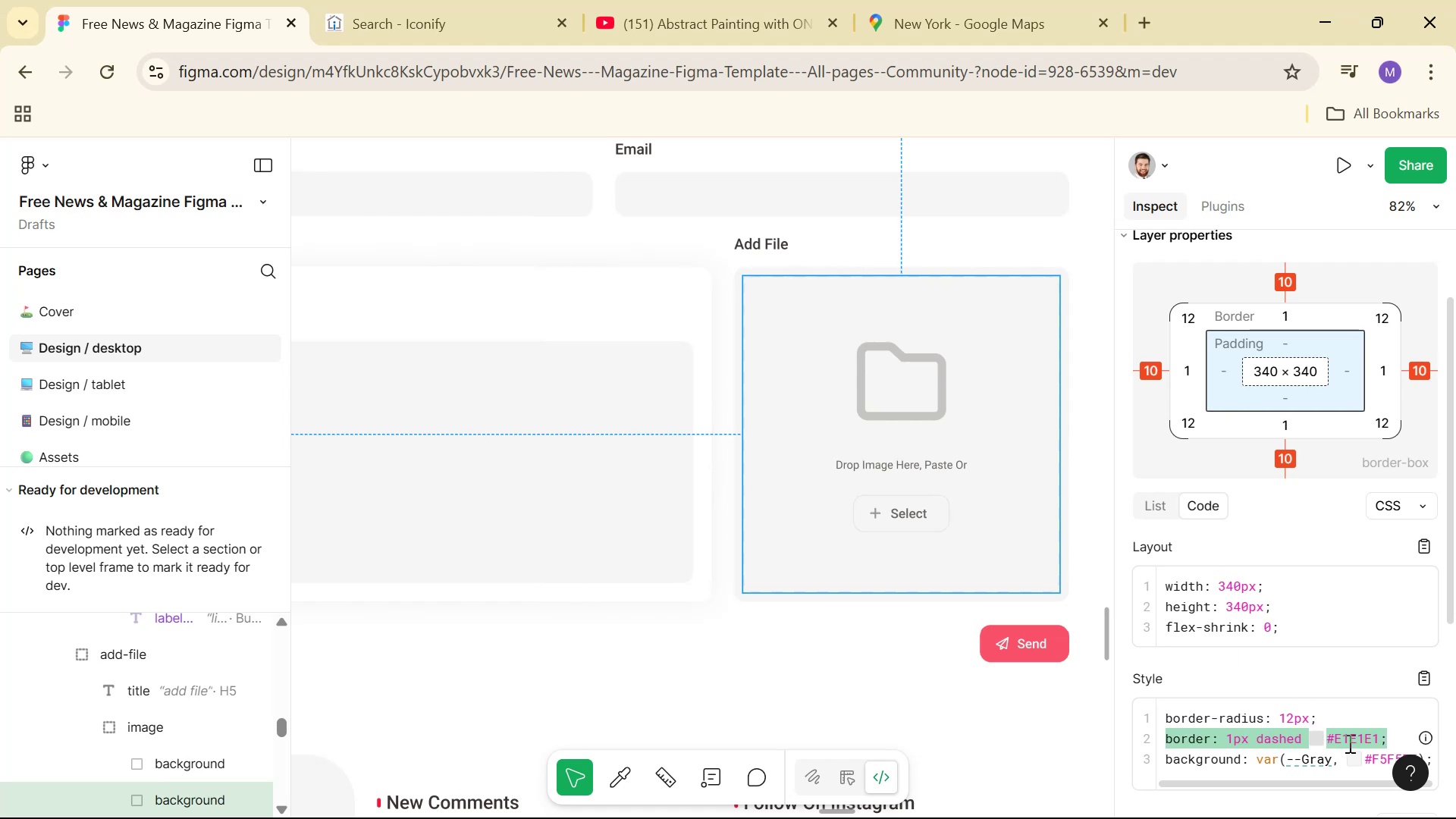 
key(Control+C)
 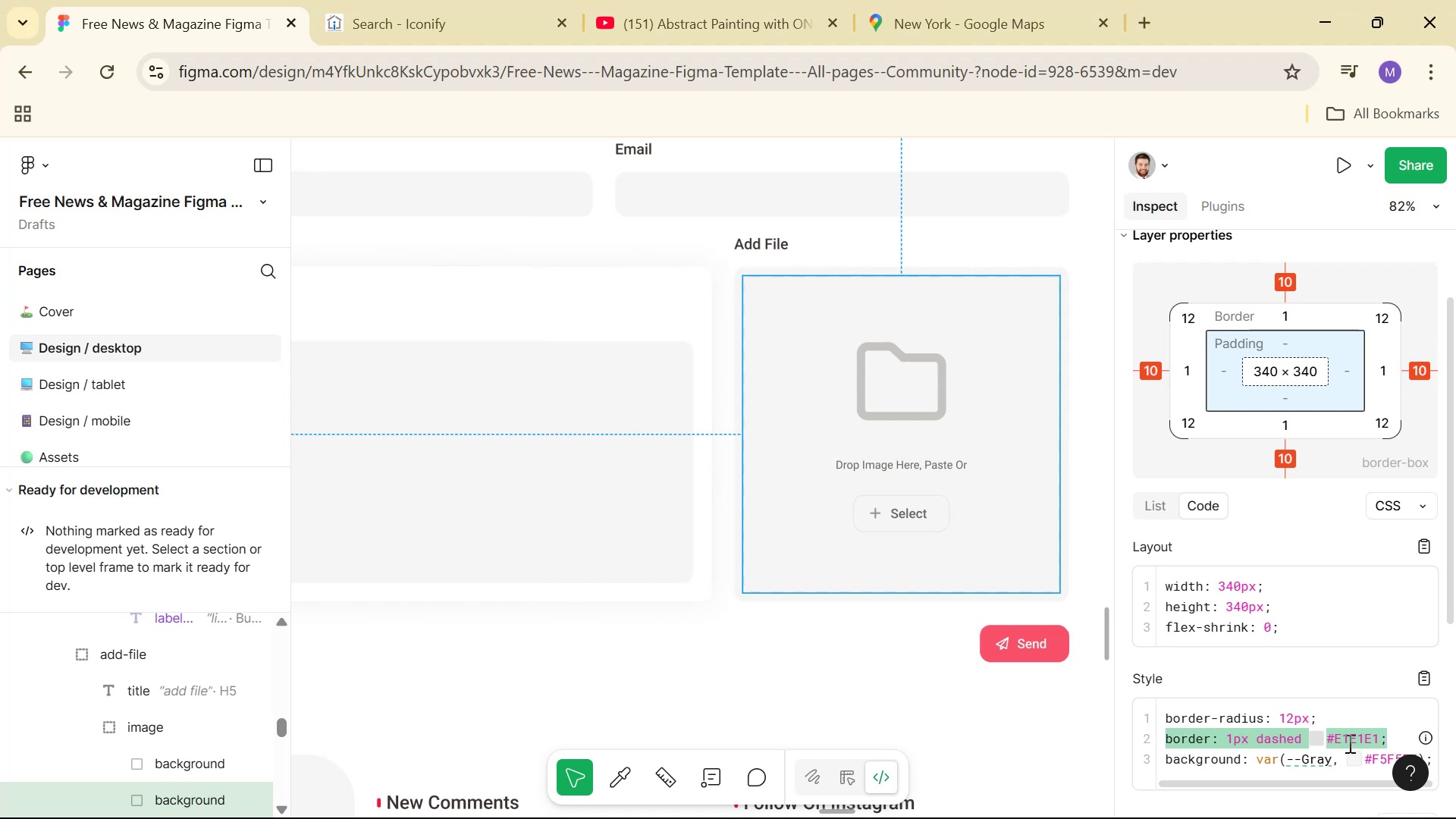 
key(Alt+AltLeft)
 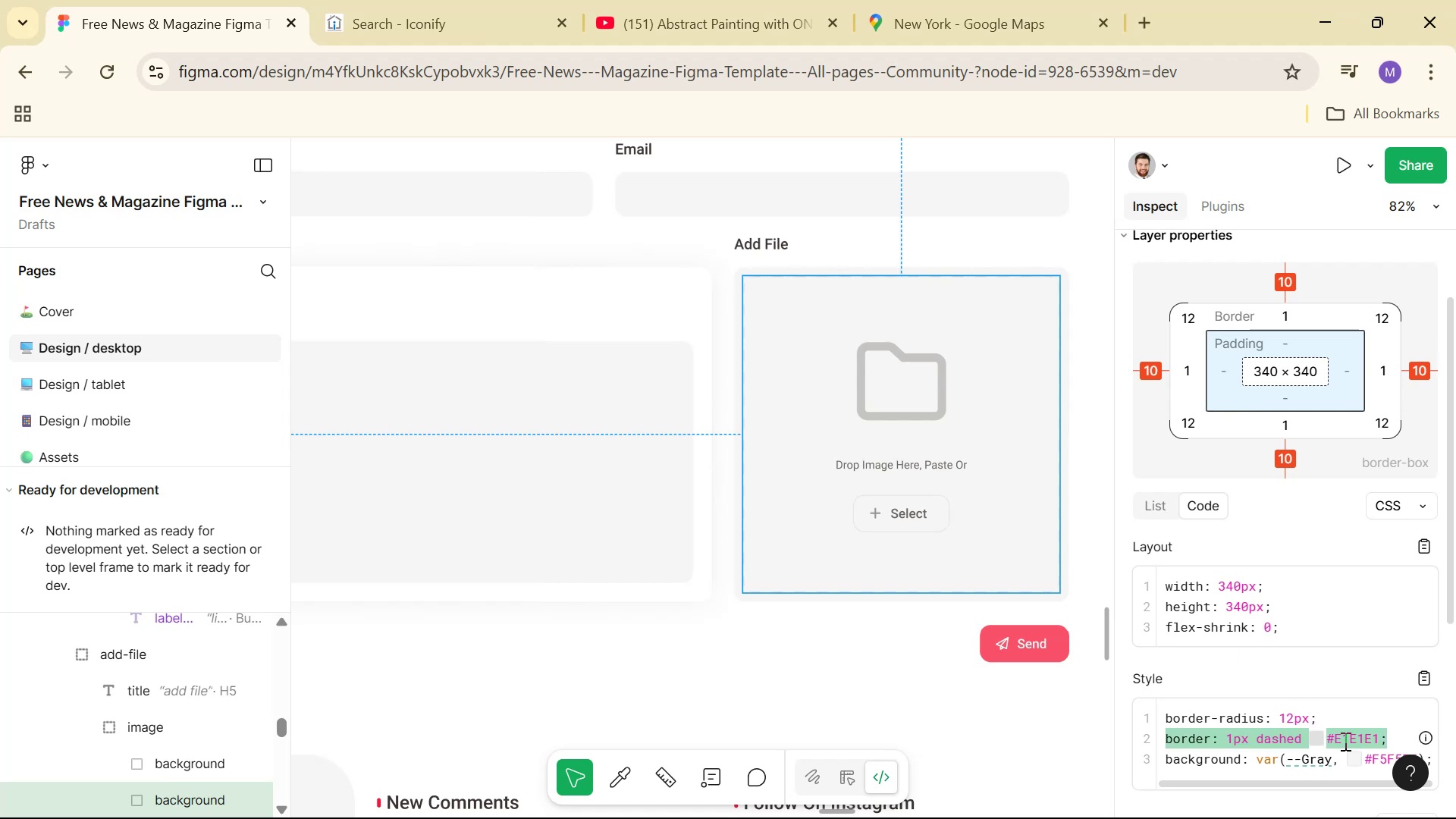 
key(Alt+Tab)
 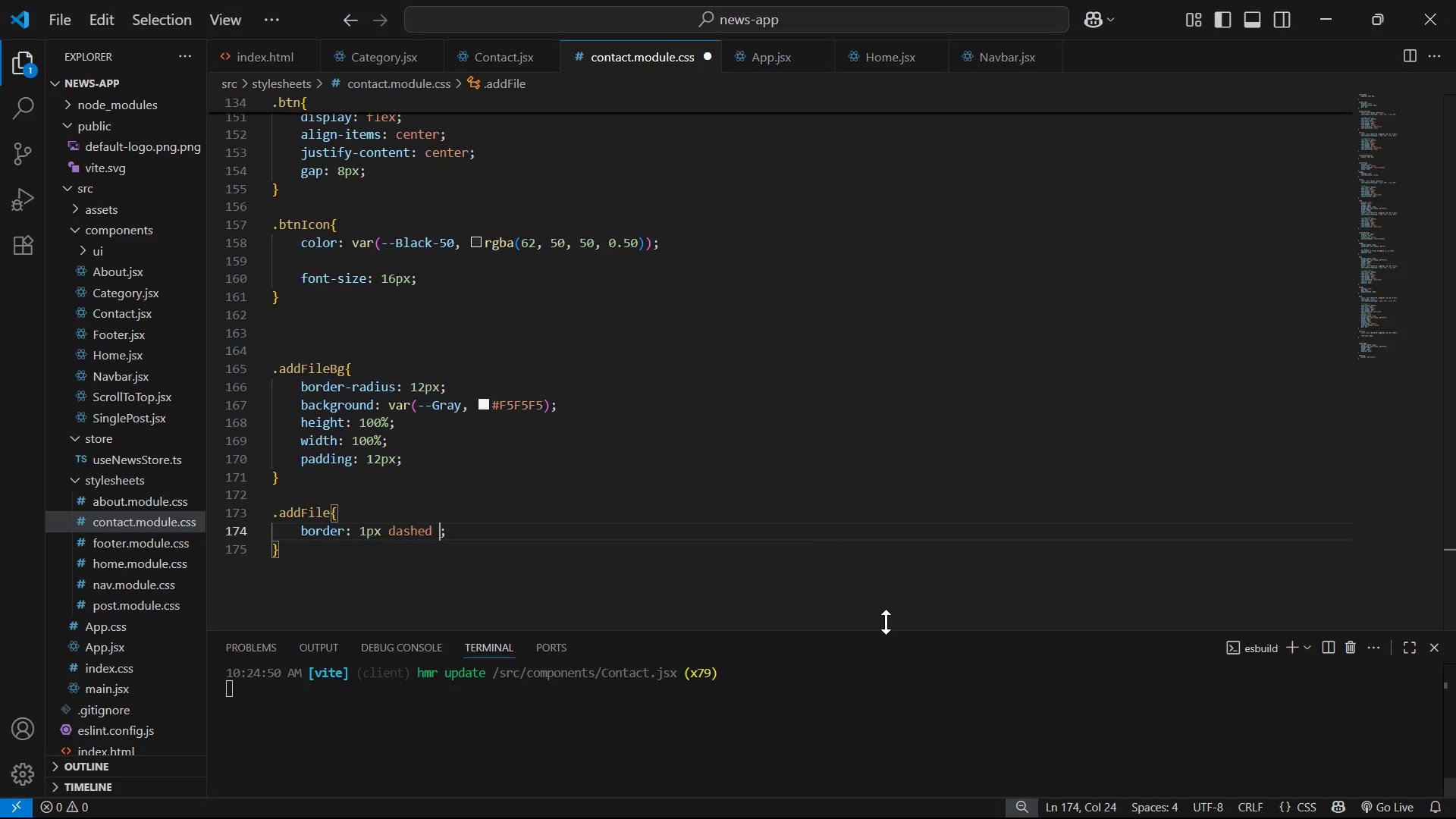 
key(Control+V)
 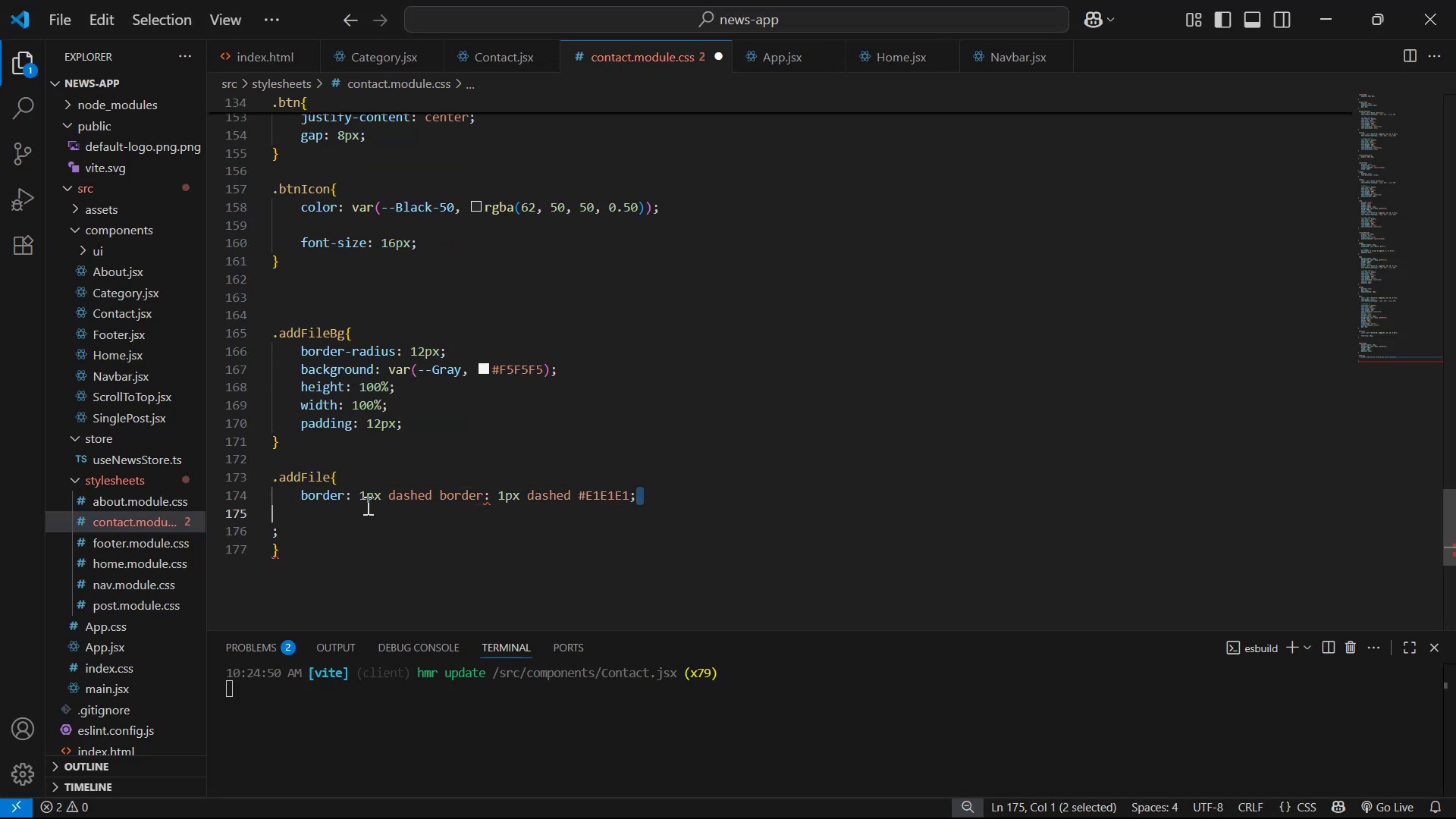 
key(Control+ControlLeft)
 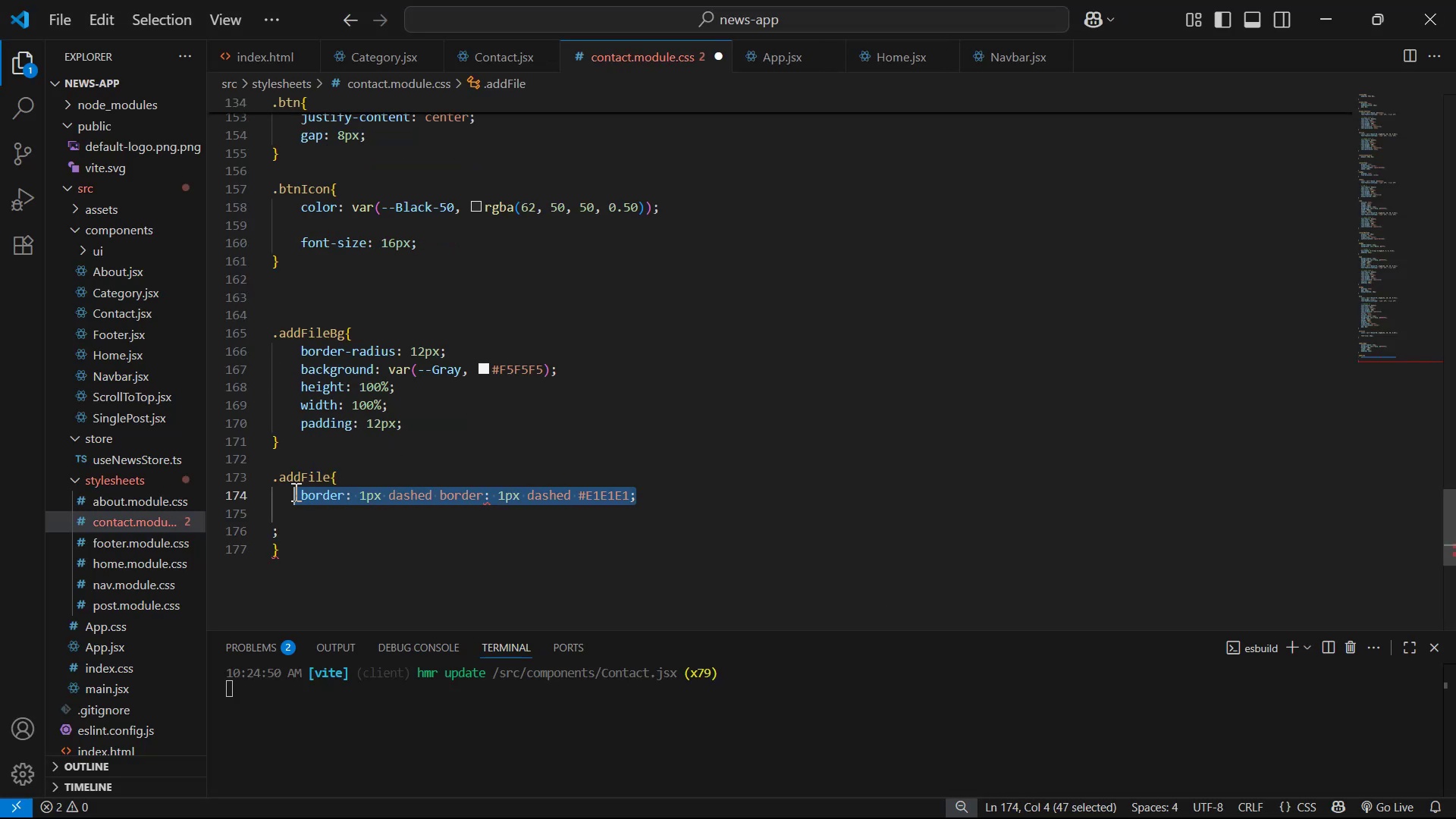 
key(Control+V)
 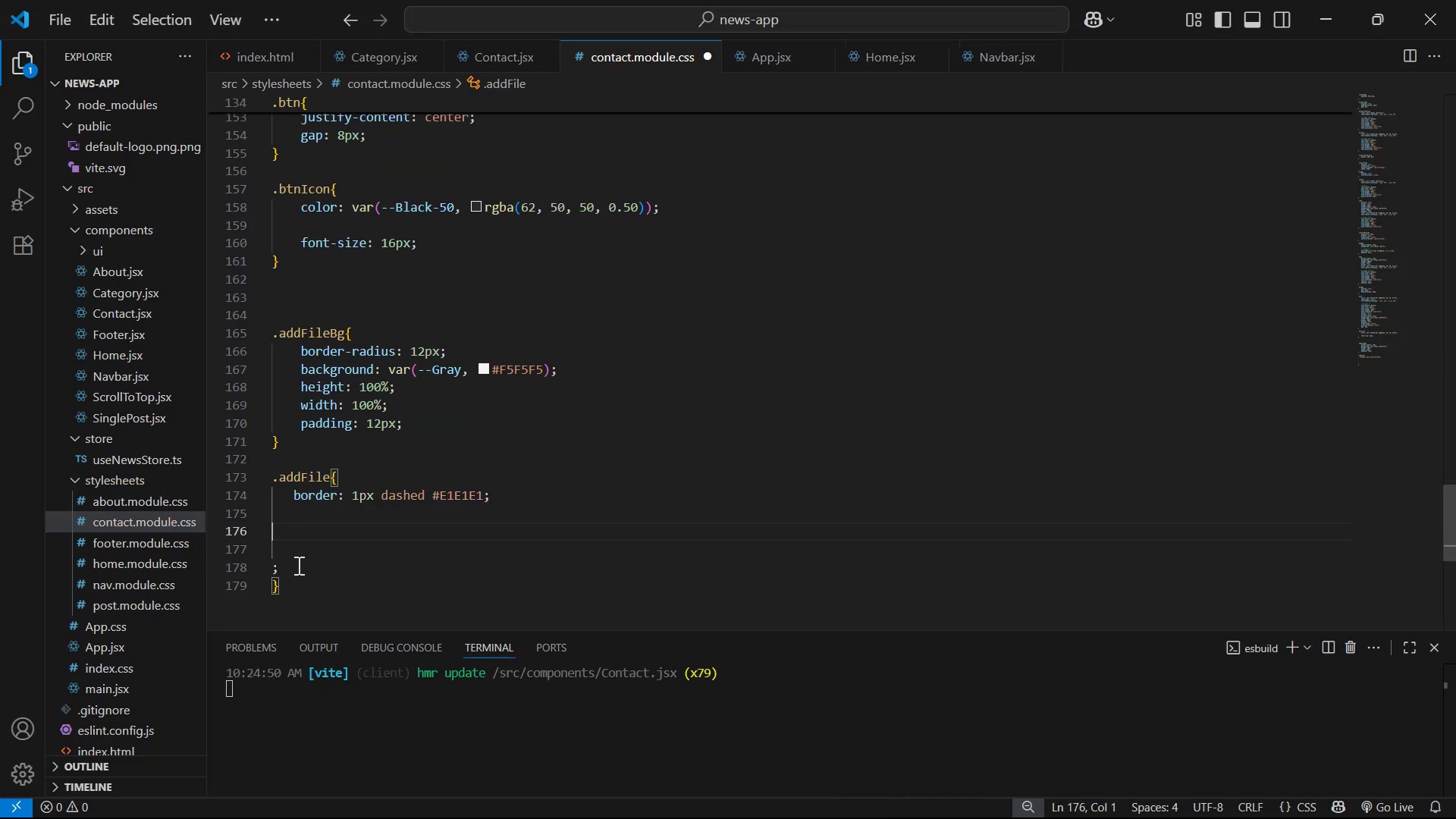 
left_click([295, 570])
 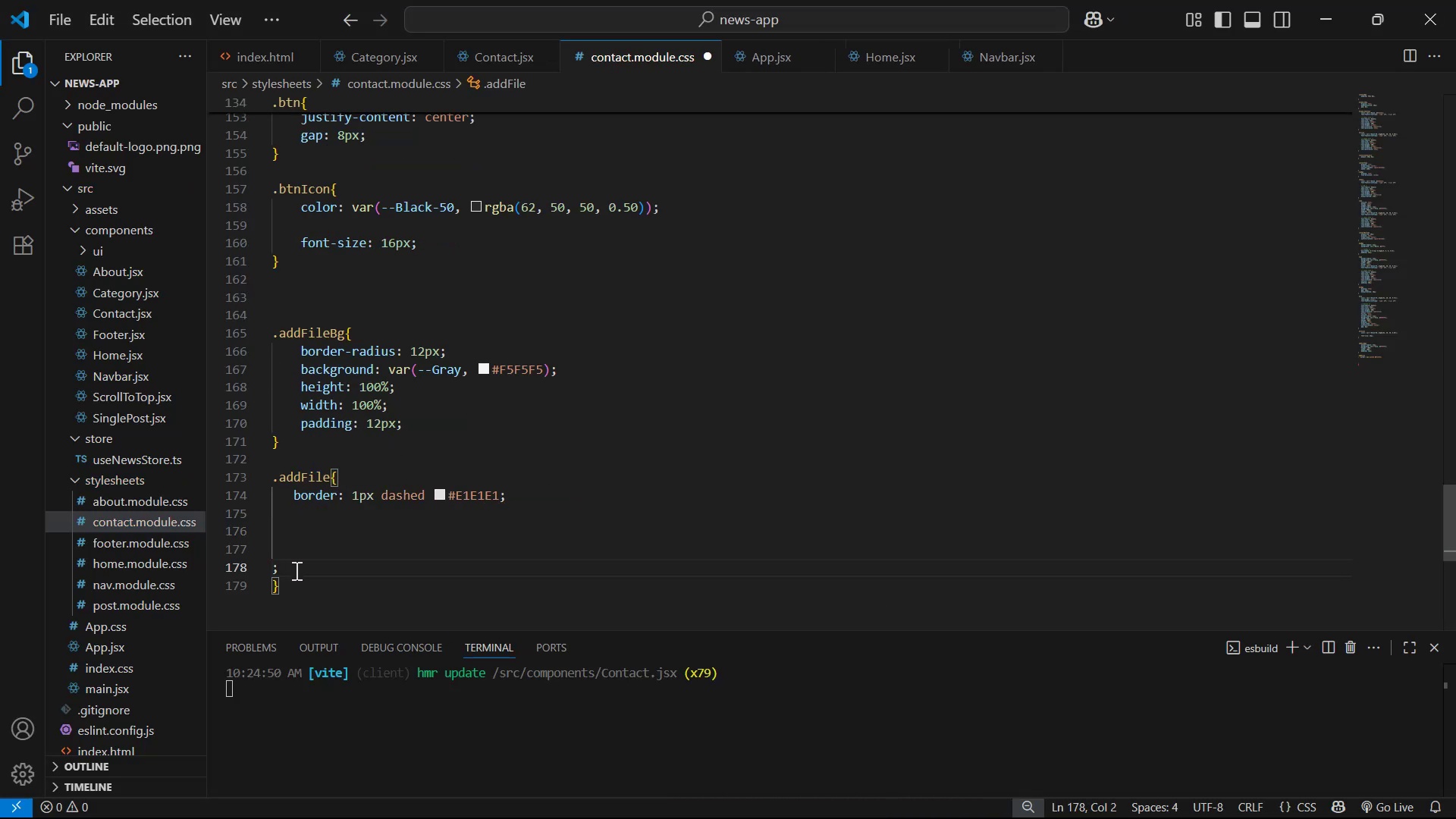 
key(Backspace)
 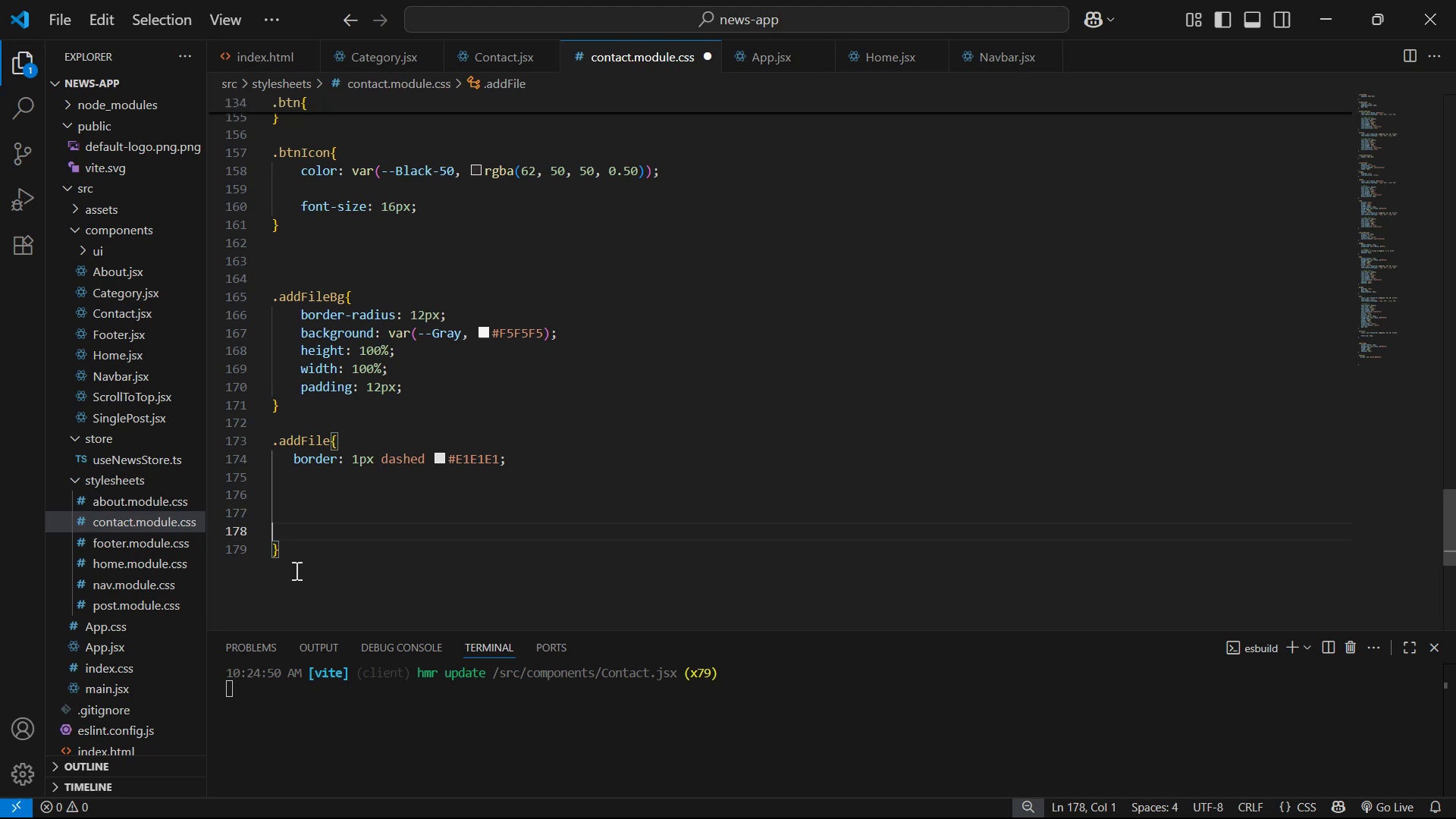 
key(Backspace)
 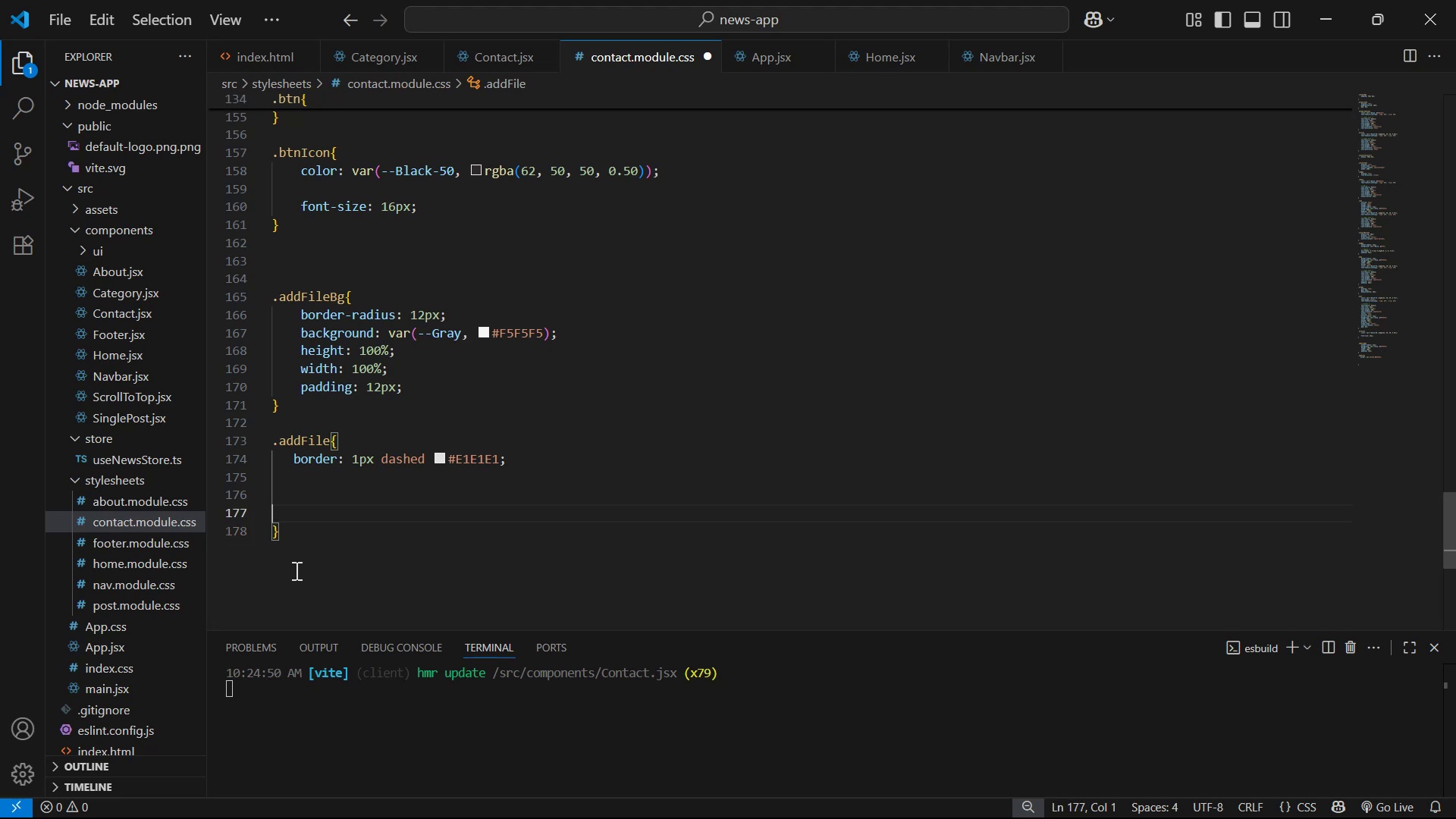 
key(Backspace)
 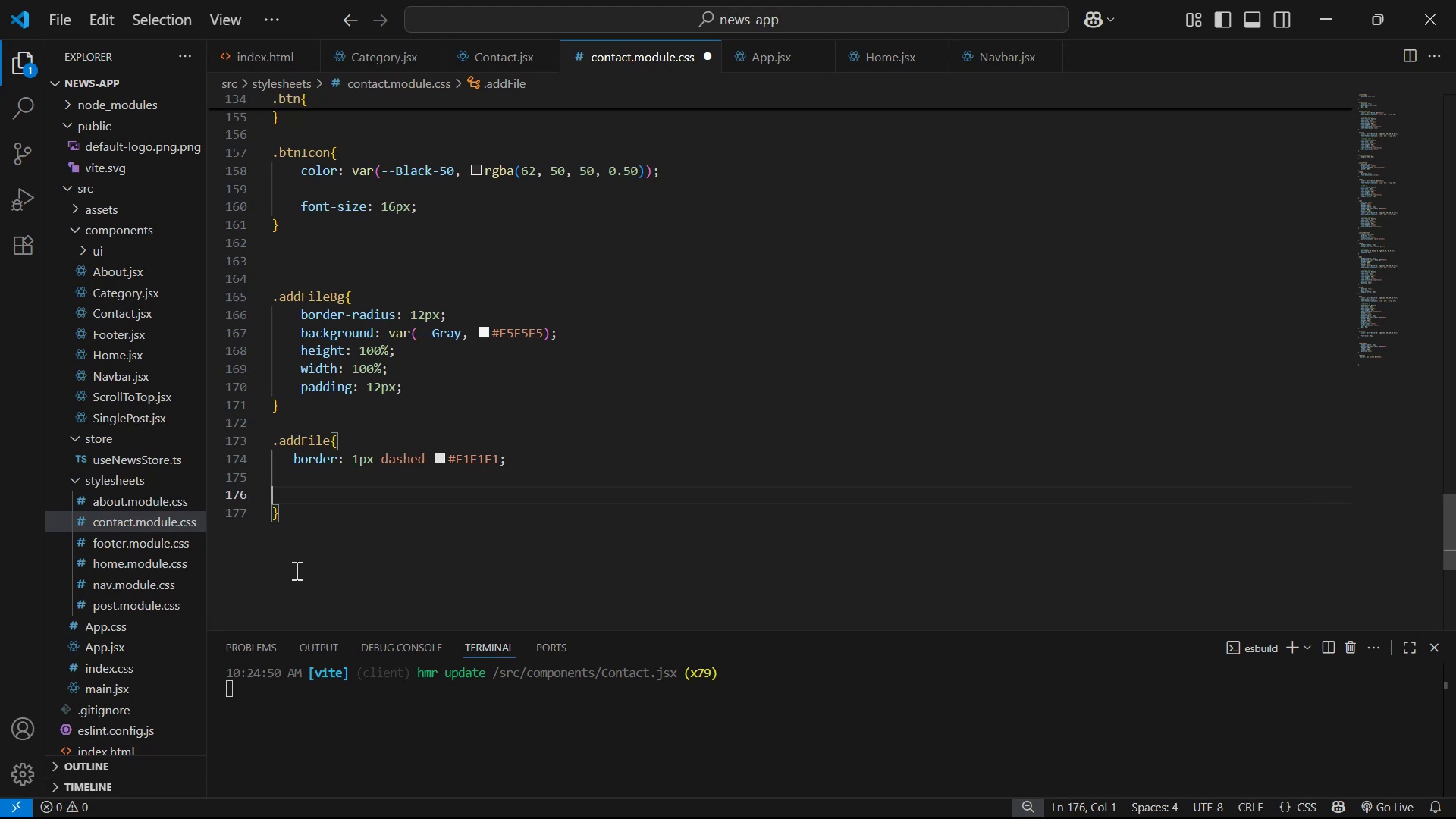 
key(Backspace)
 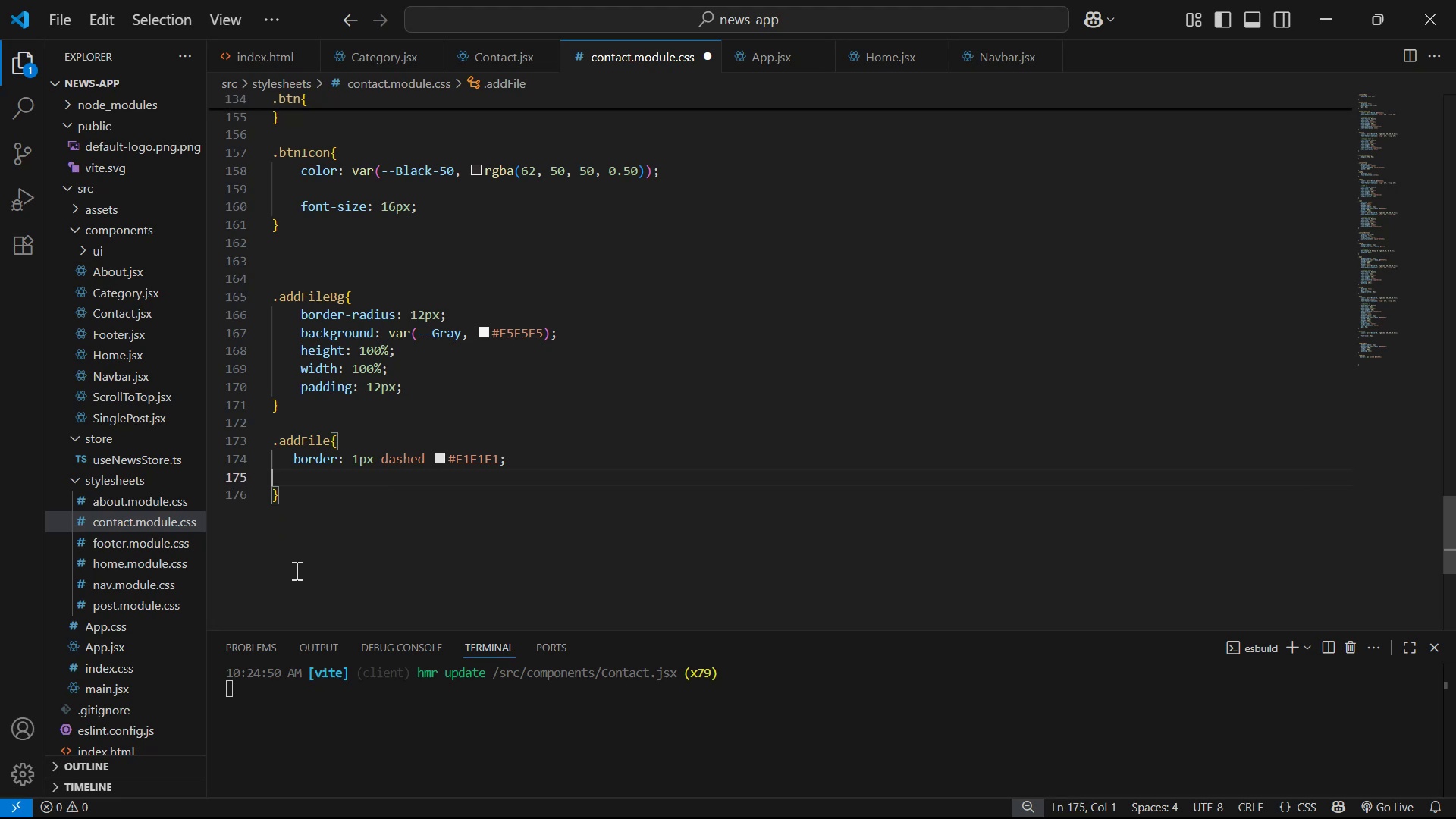 
key(Backspace)
 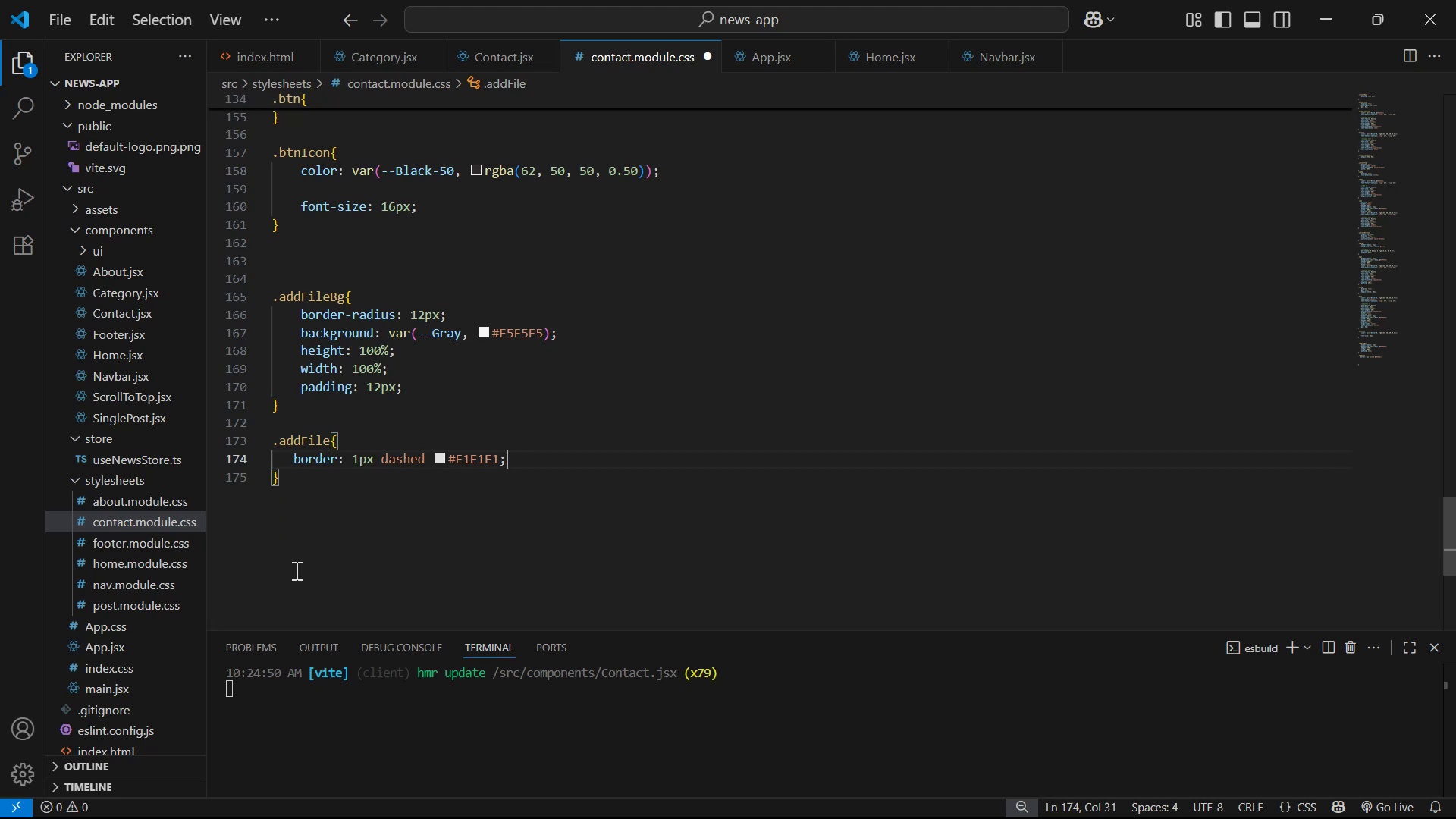 
key(Enter)
 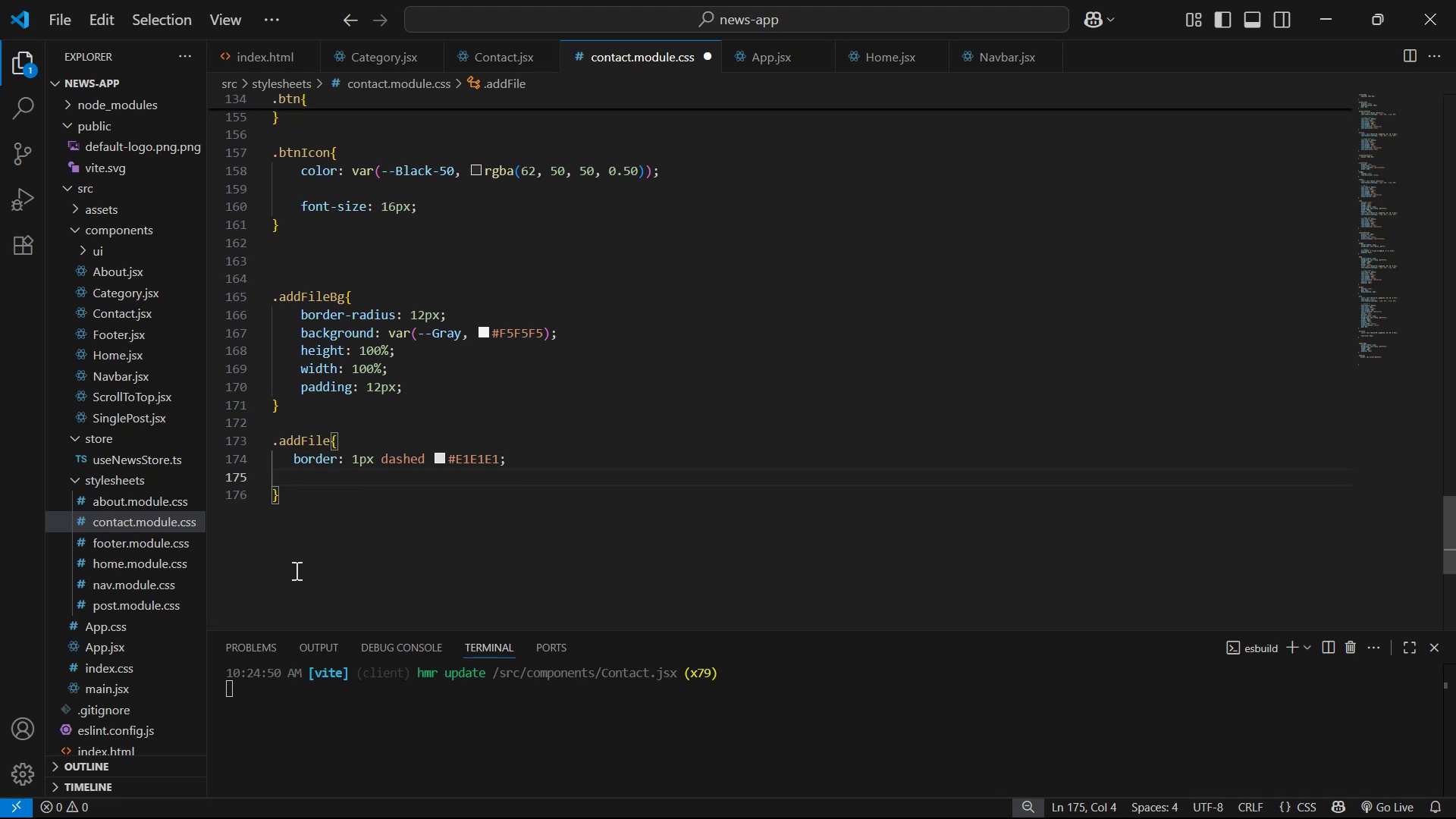 
key(Control+S)
 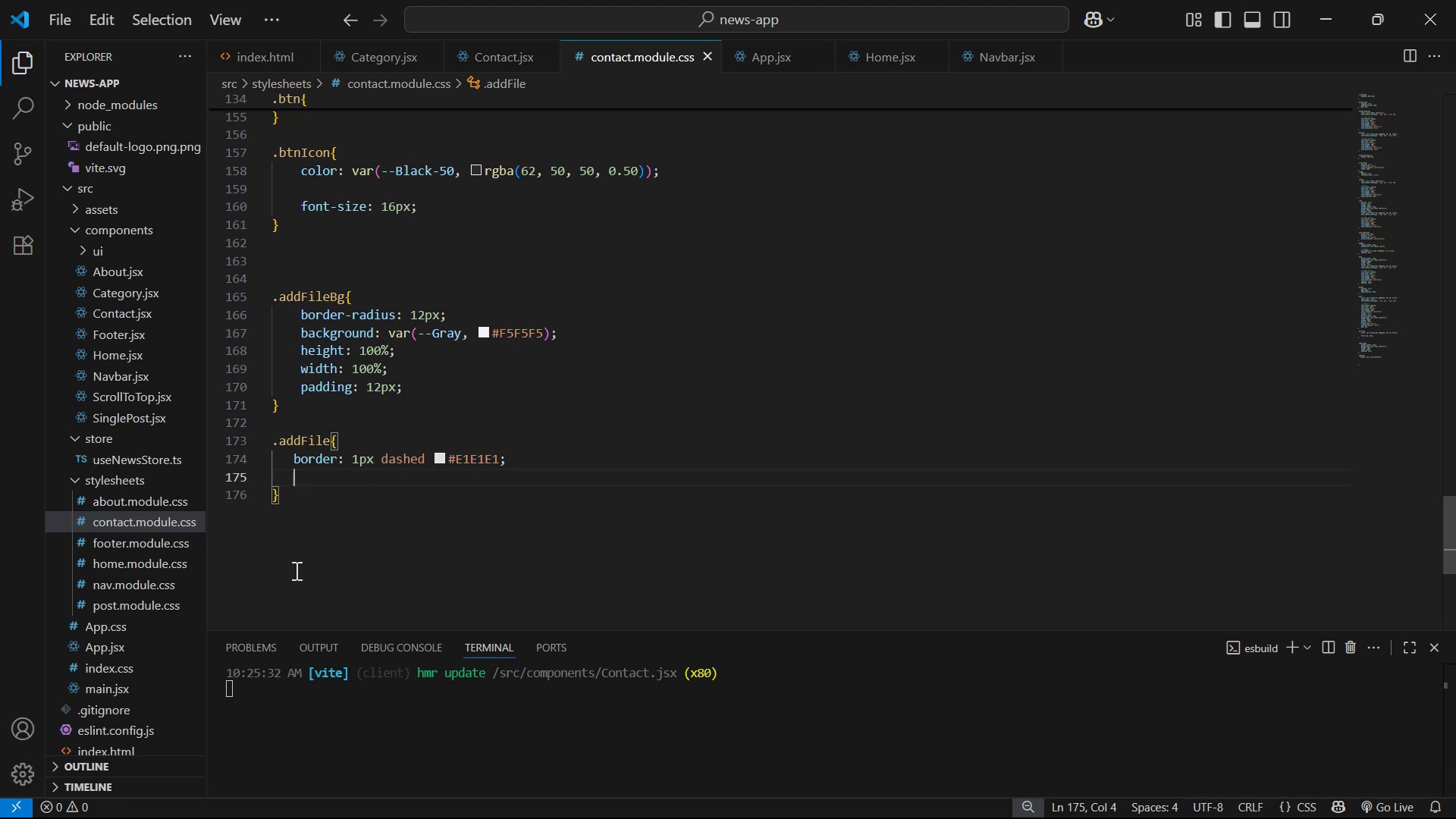 
type(dis)
 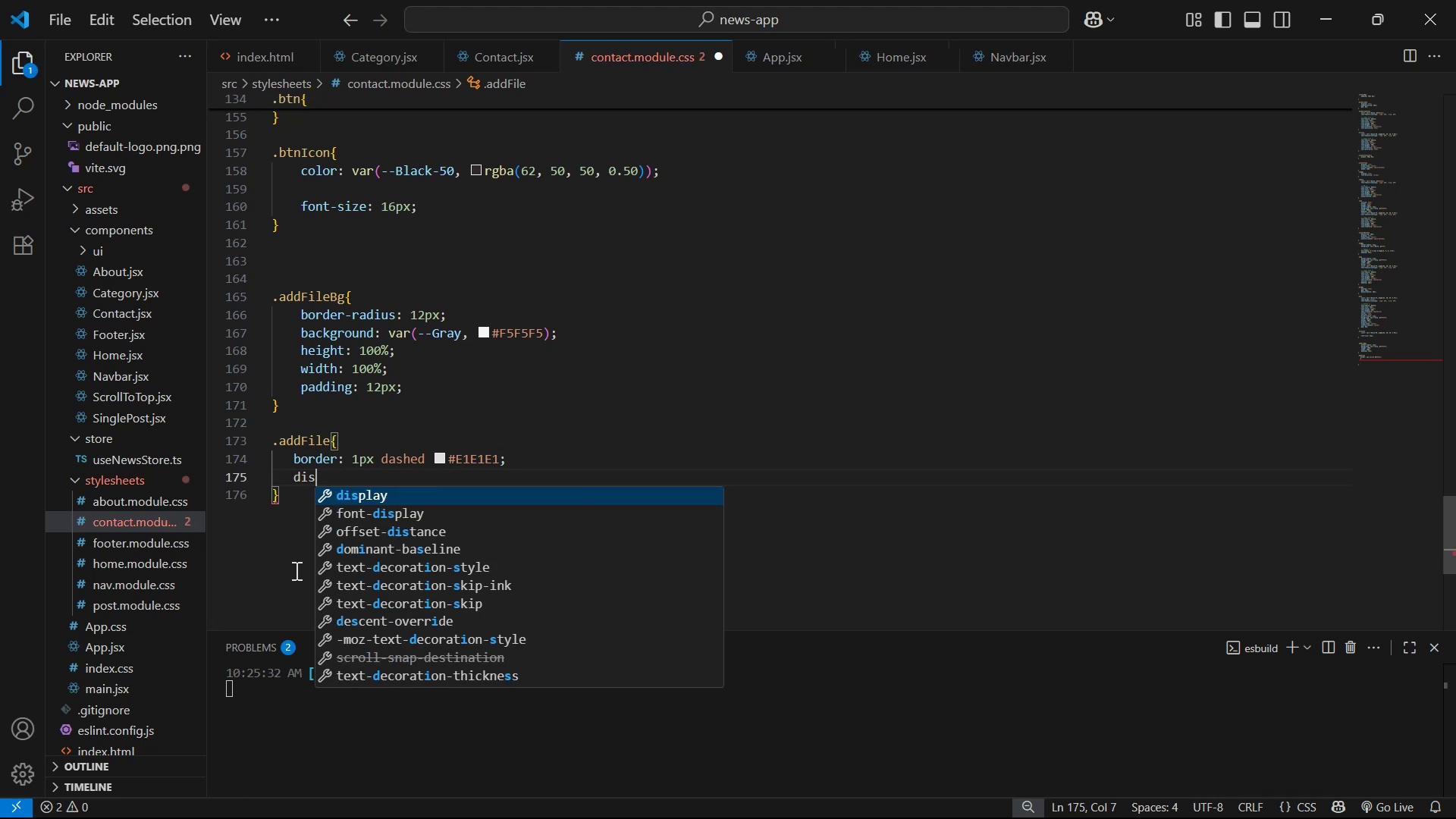 
key(Enter)
 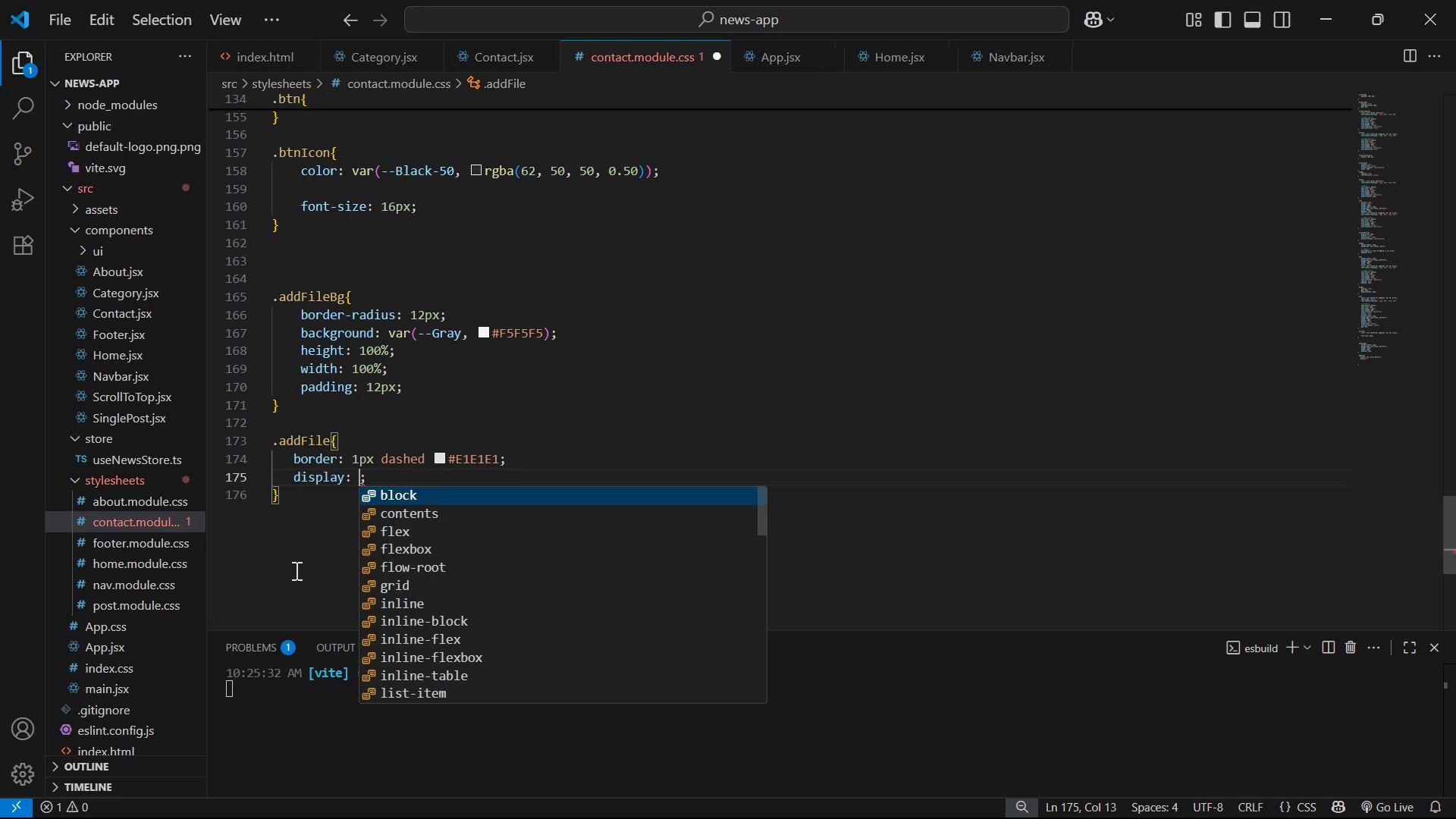 
key(ArrowDown)
 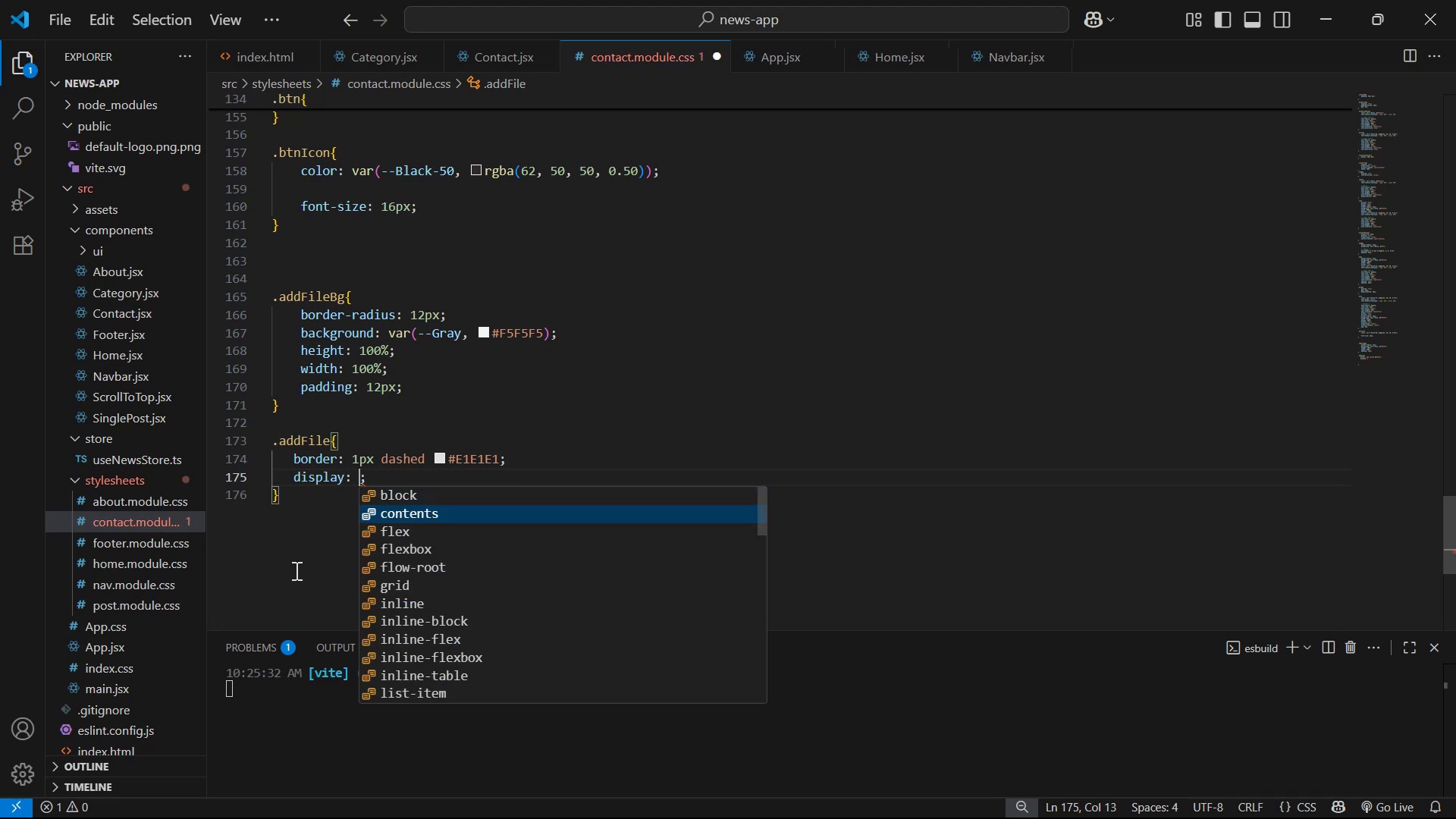 
key(ArrowDown)
 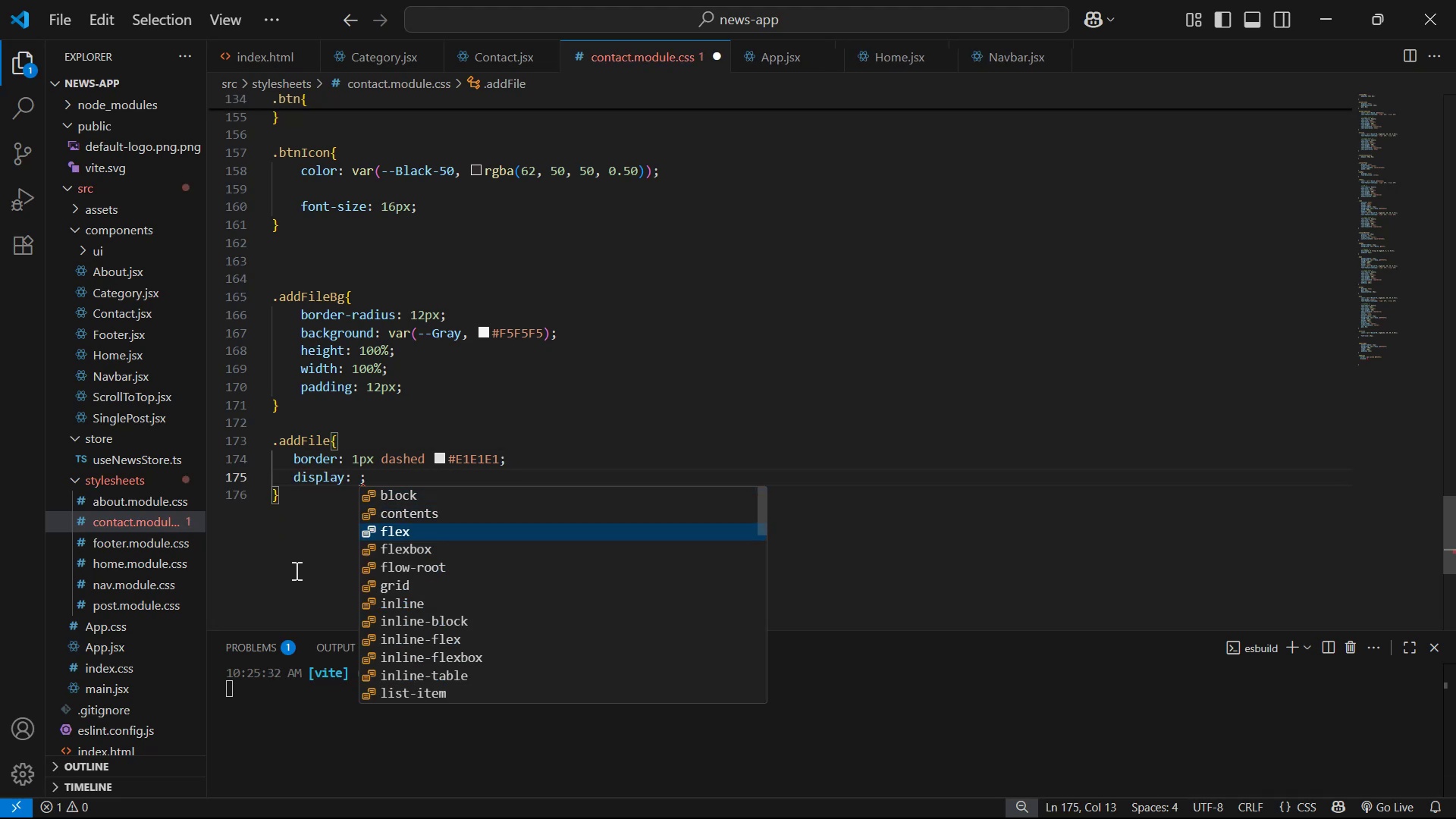 
key(Enter)
 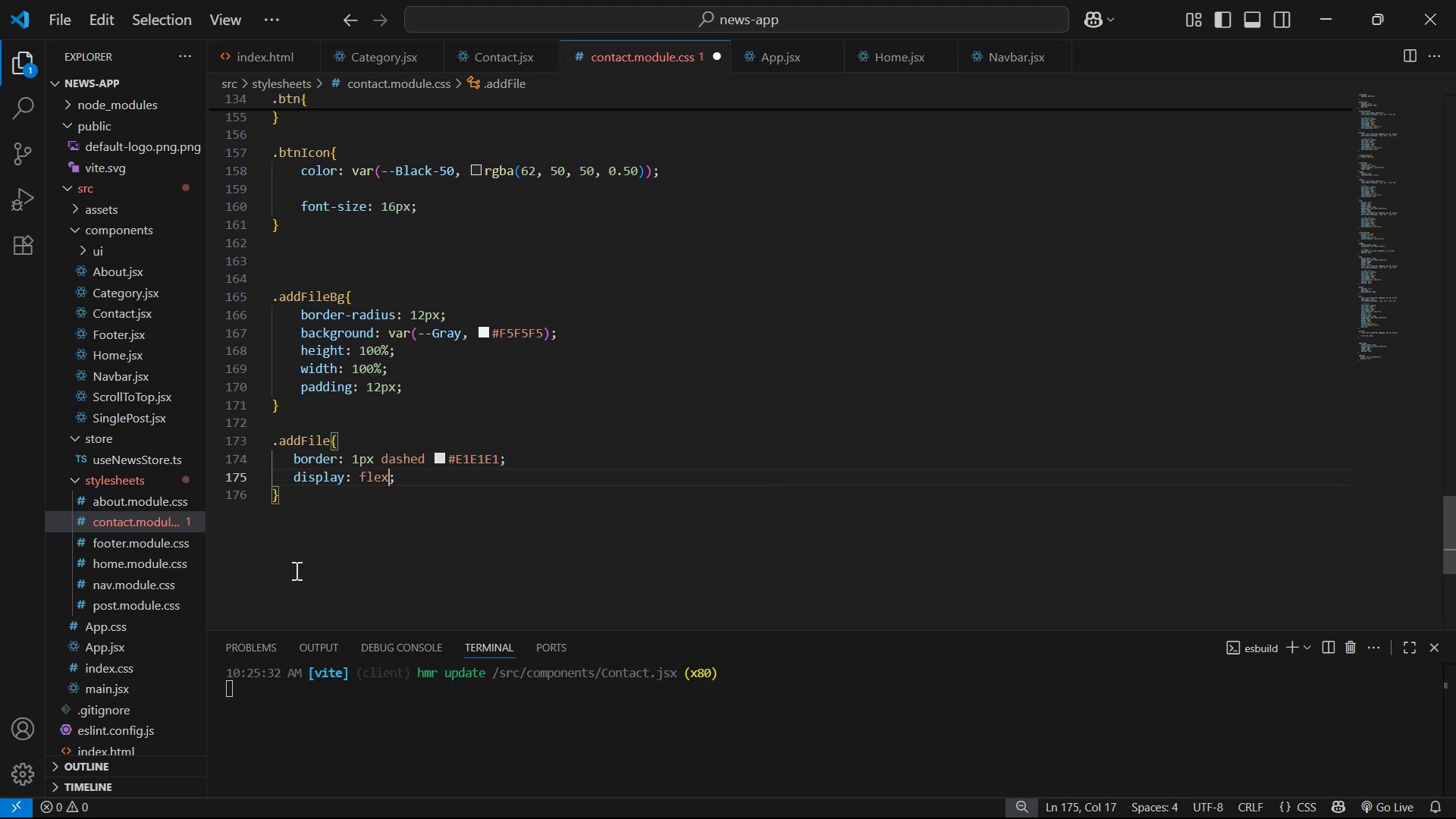 
key(ArrowRight)
 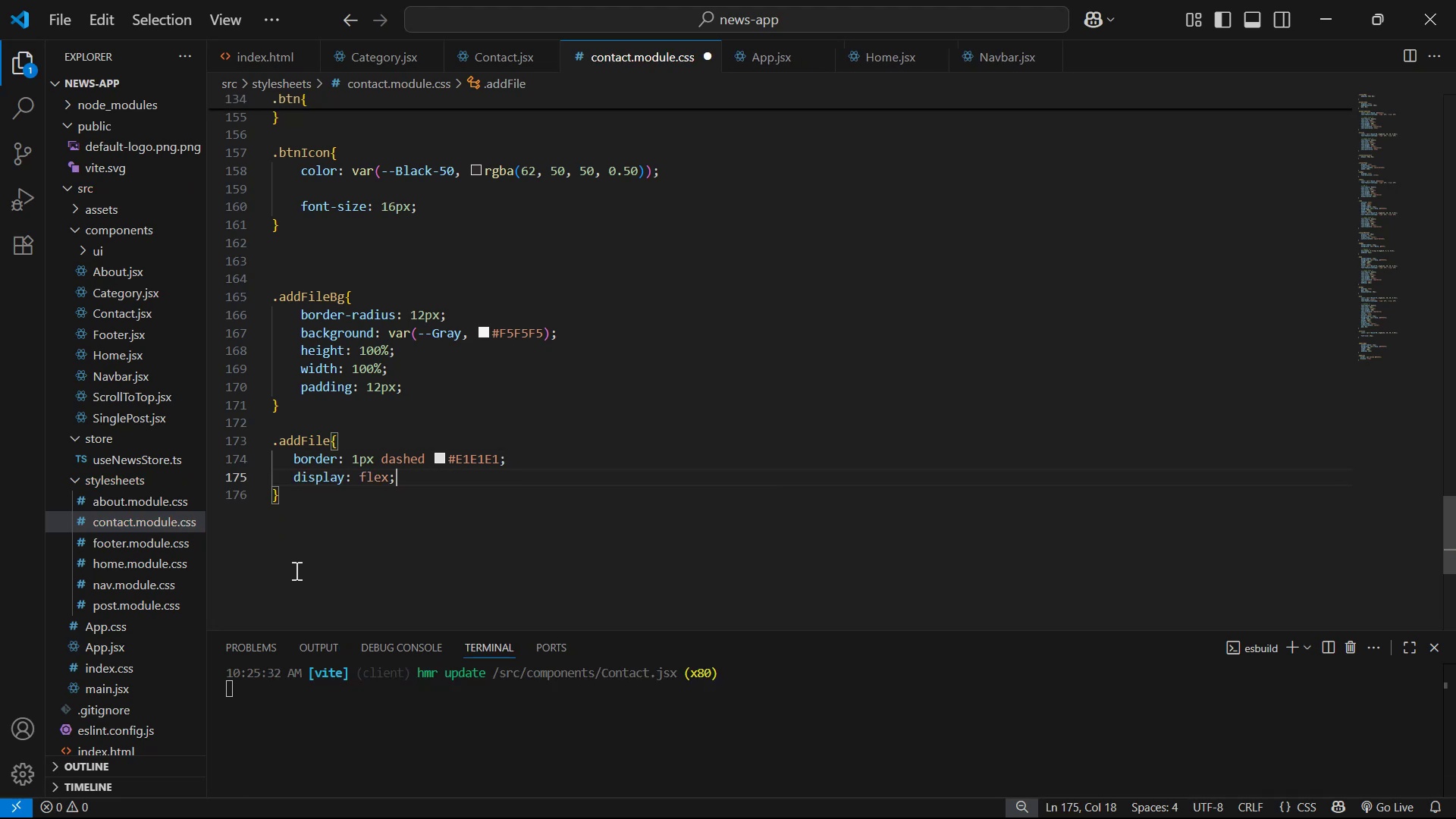 
key(Enter)
 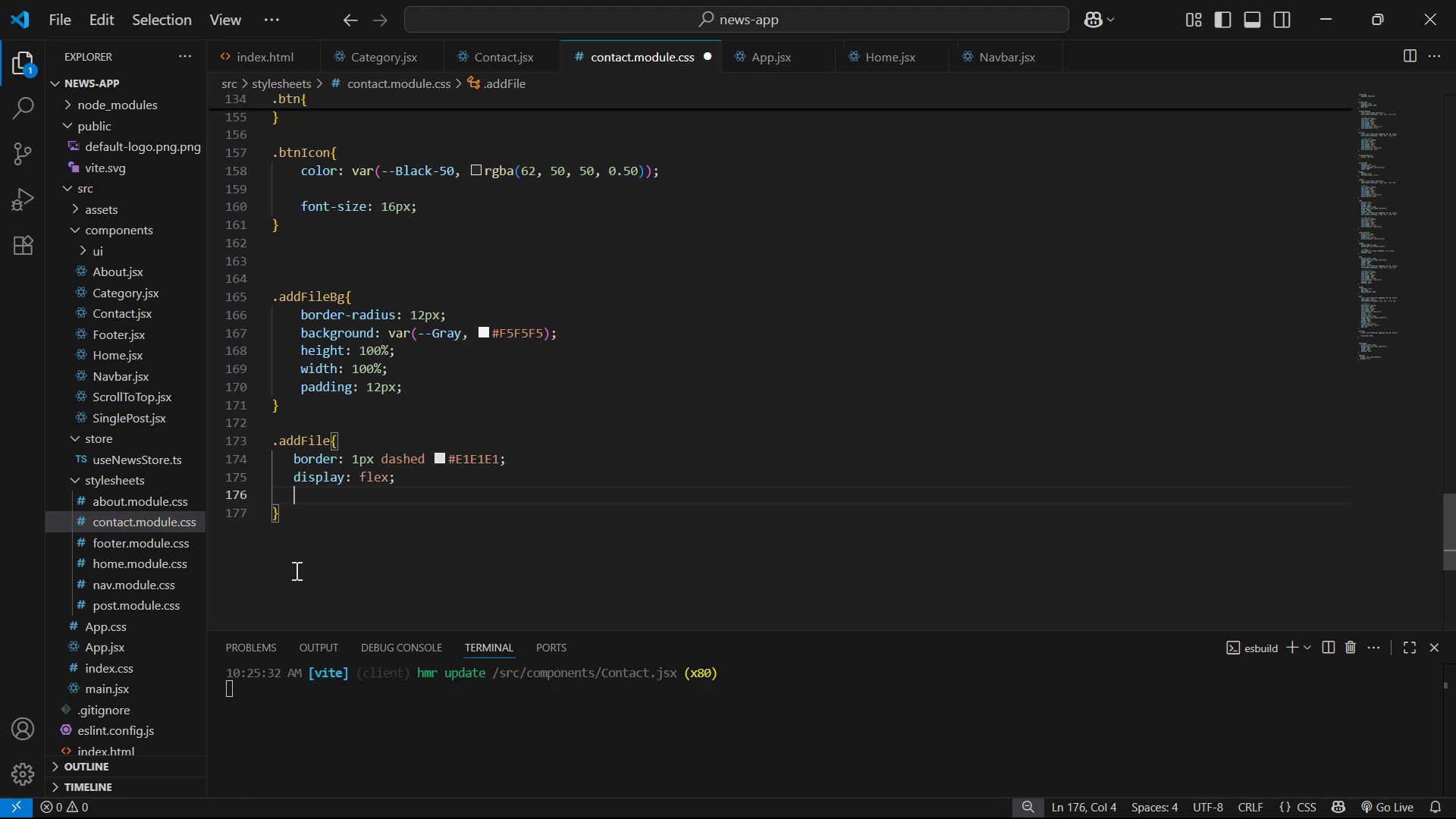 
type(al)
 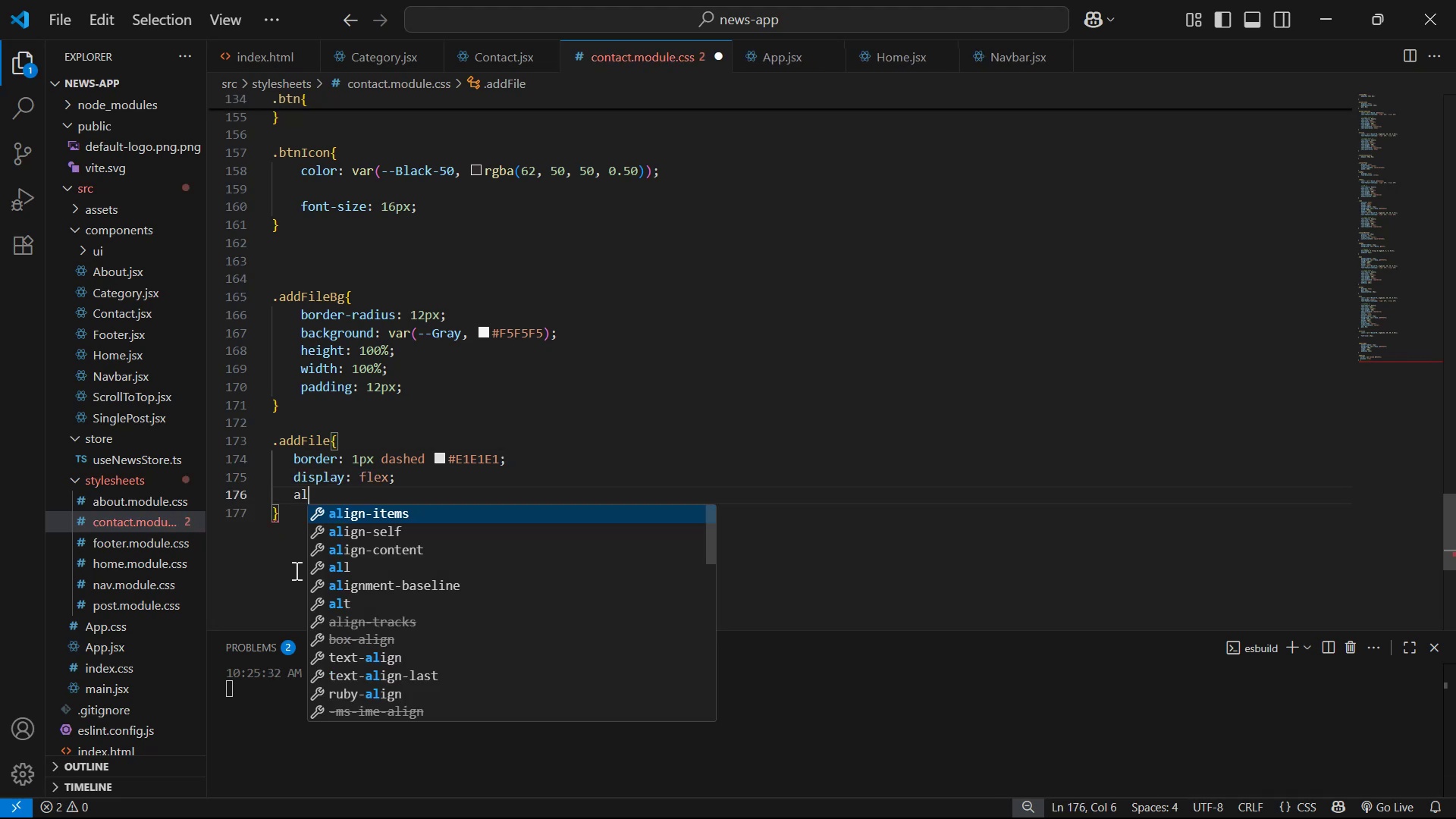 
key(Enter)
 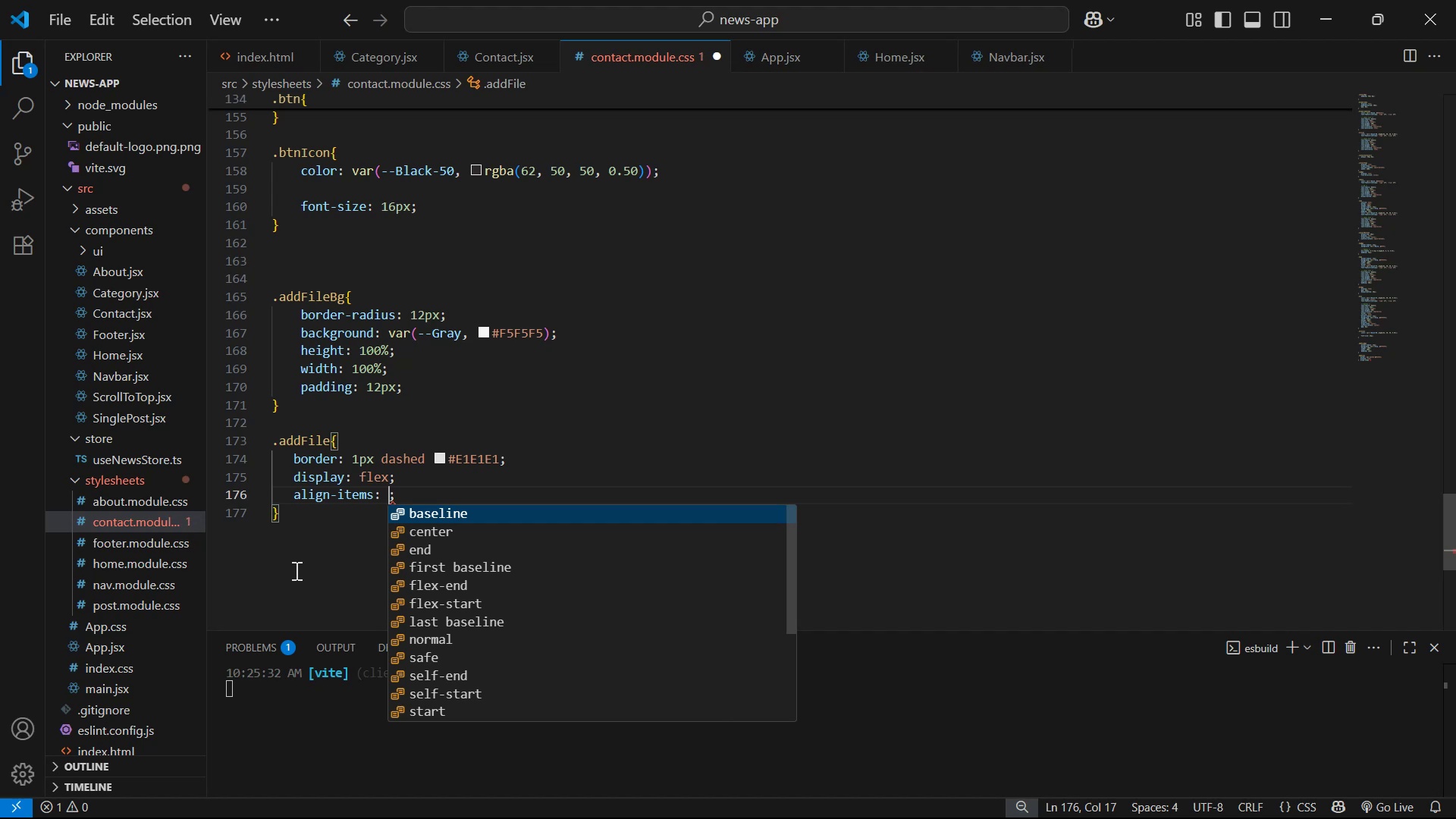 
key(ArrowDown)
 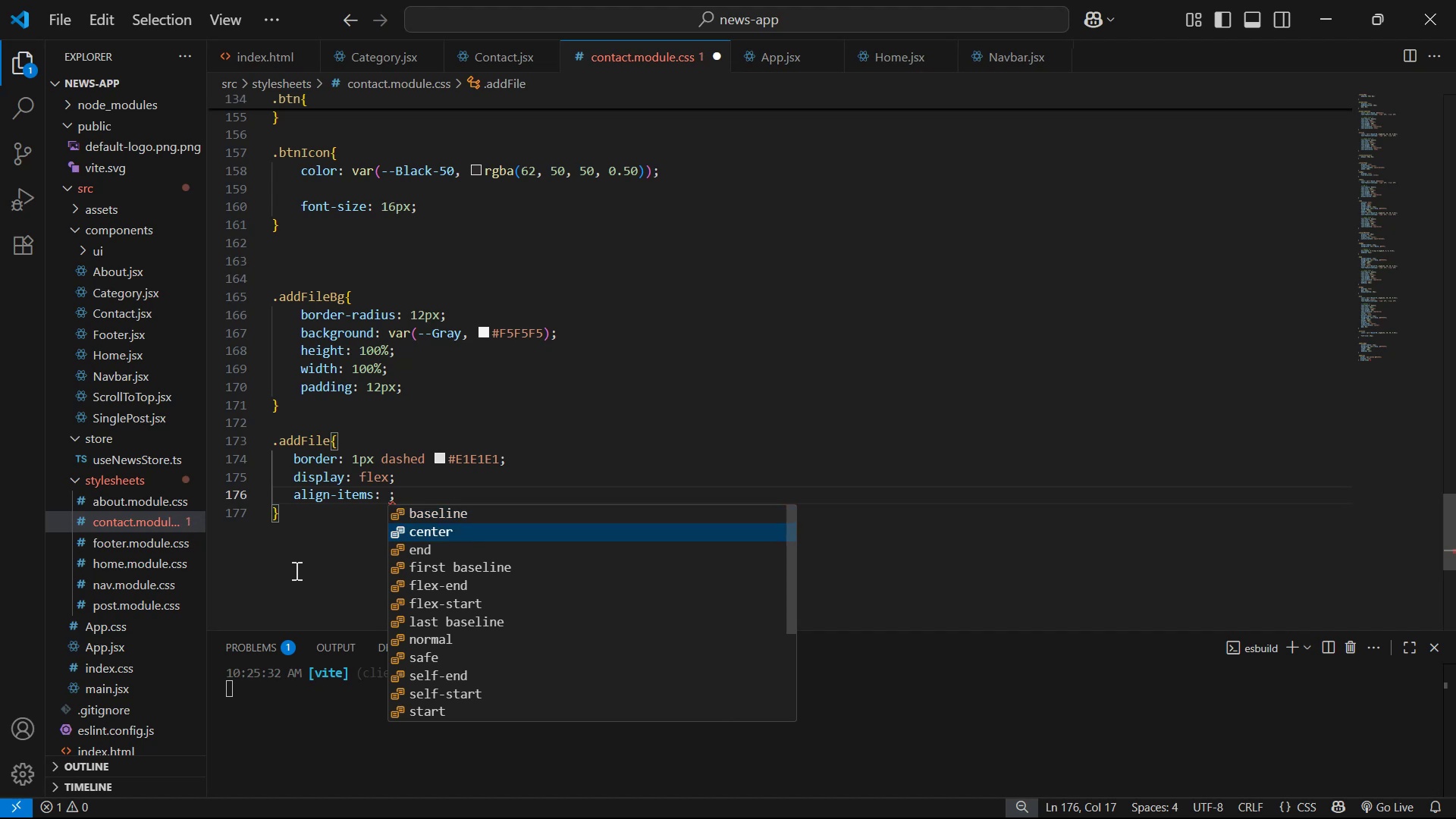 
key(Enter)
 